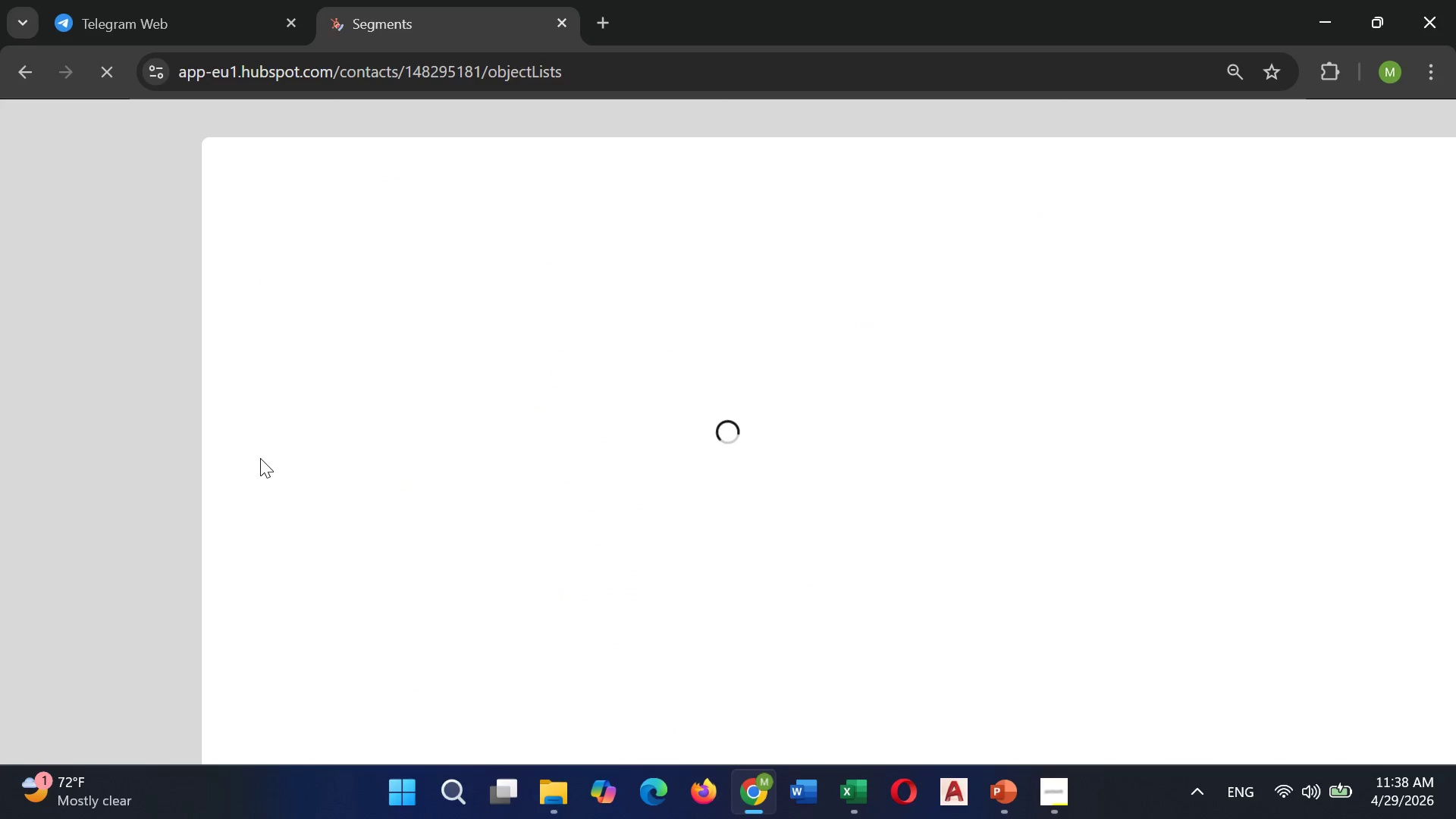 
left_click([1342, 179])
 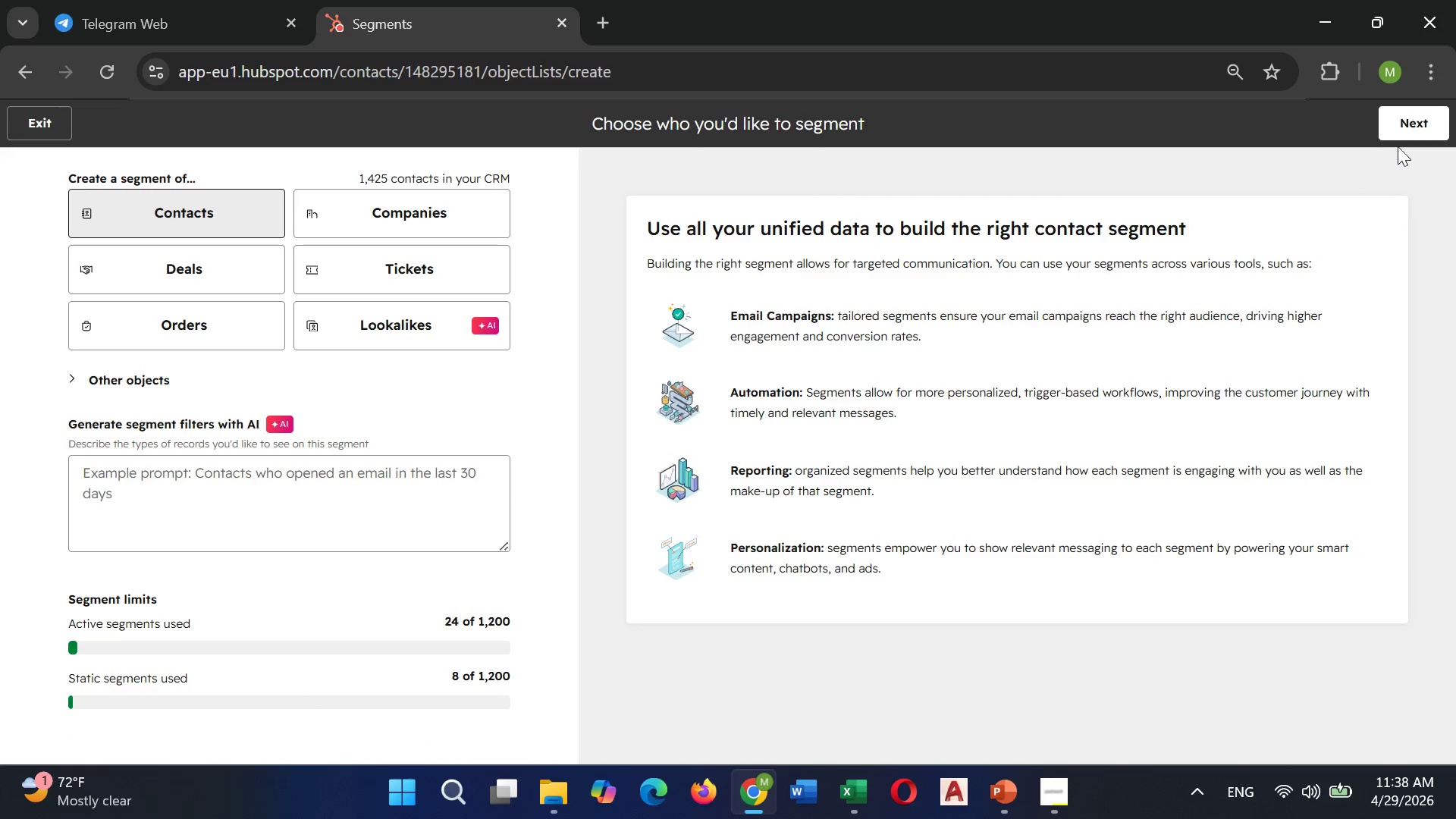 
left_click([1413, 125])
 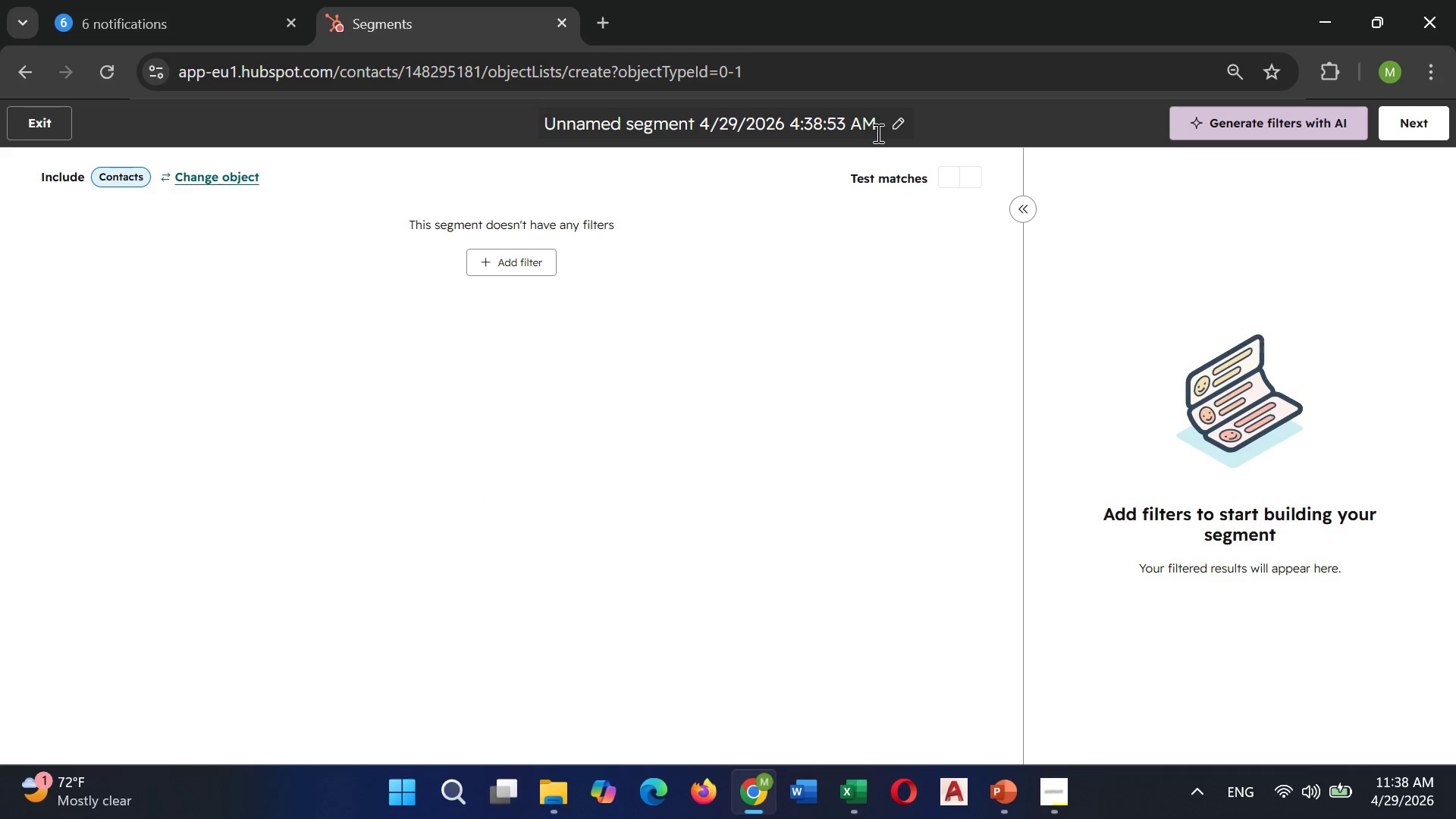 
left_click([903, 125])
 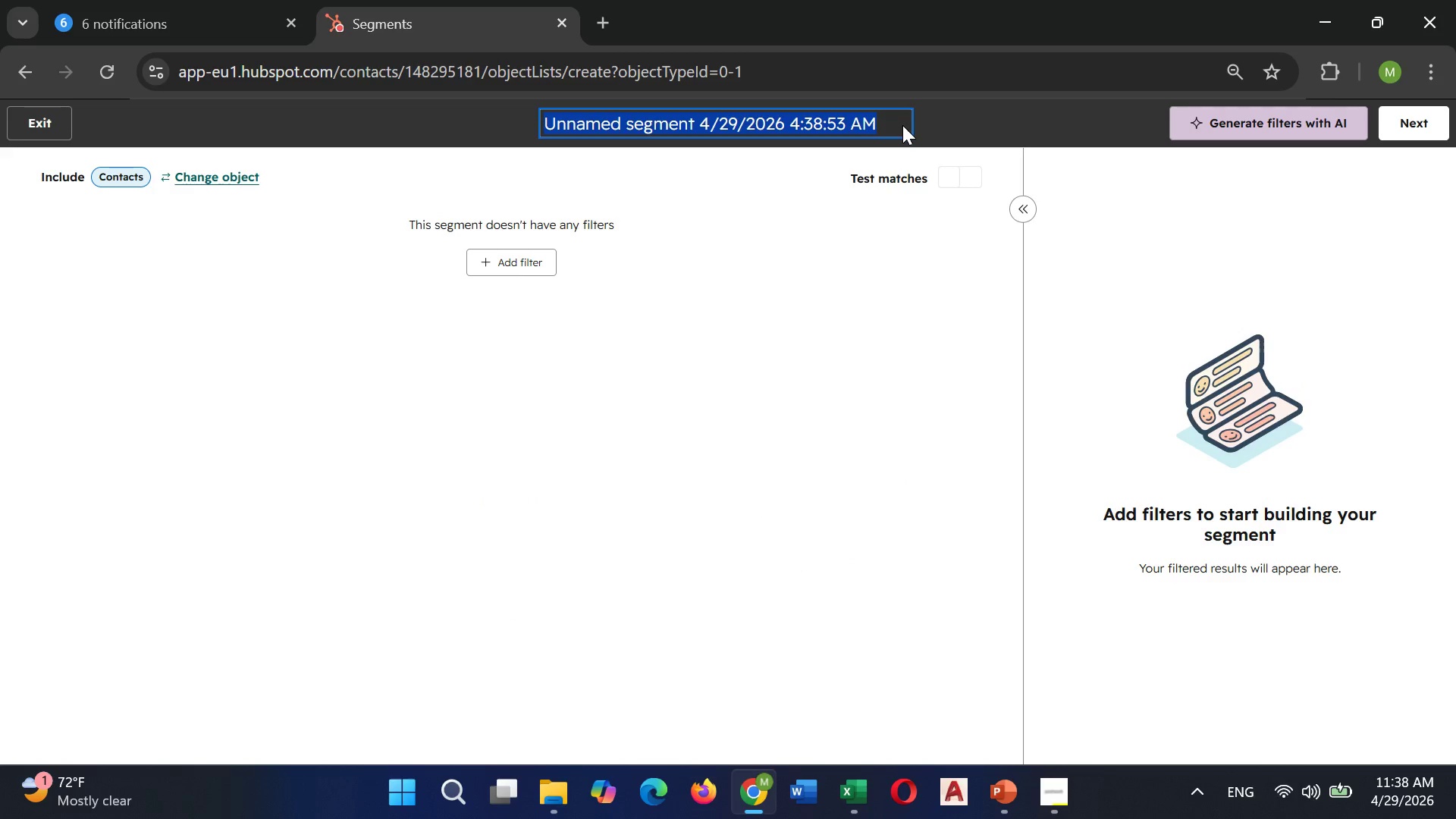 
key(Backspace)
 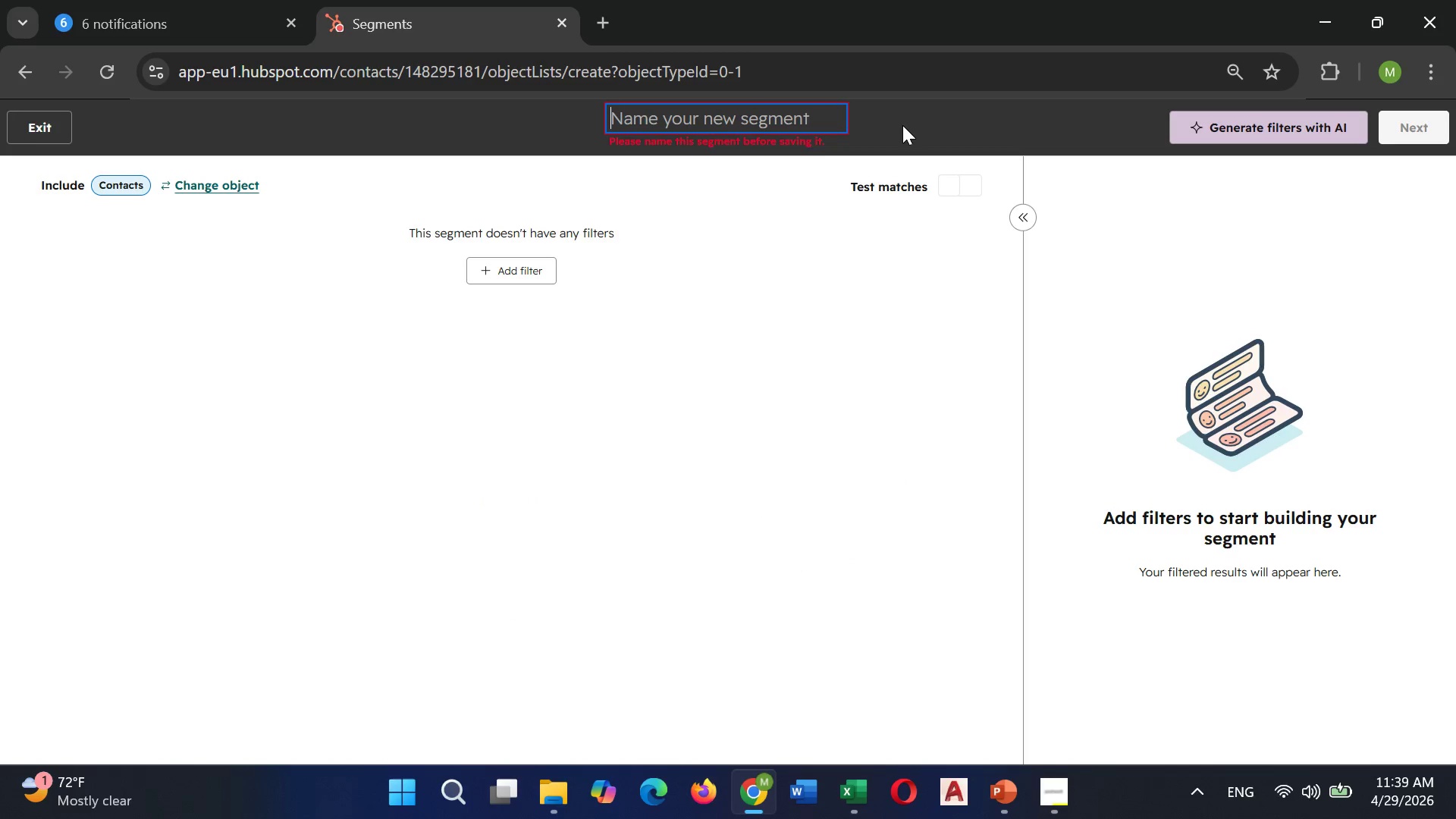 
wait(5.8)
 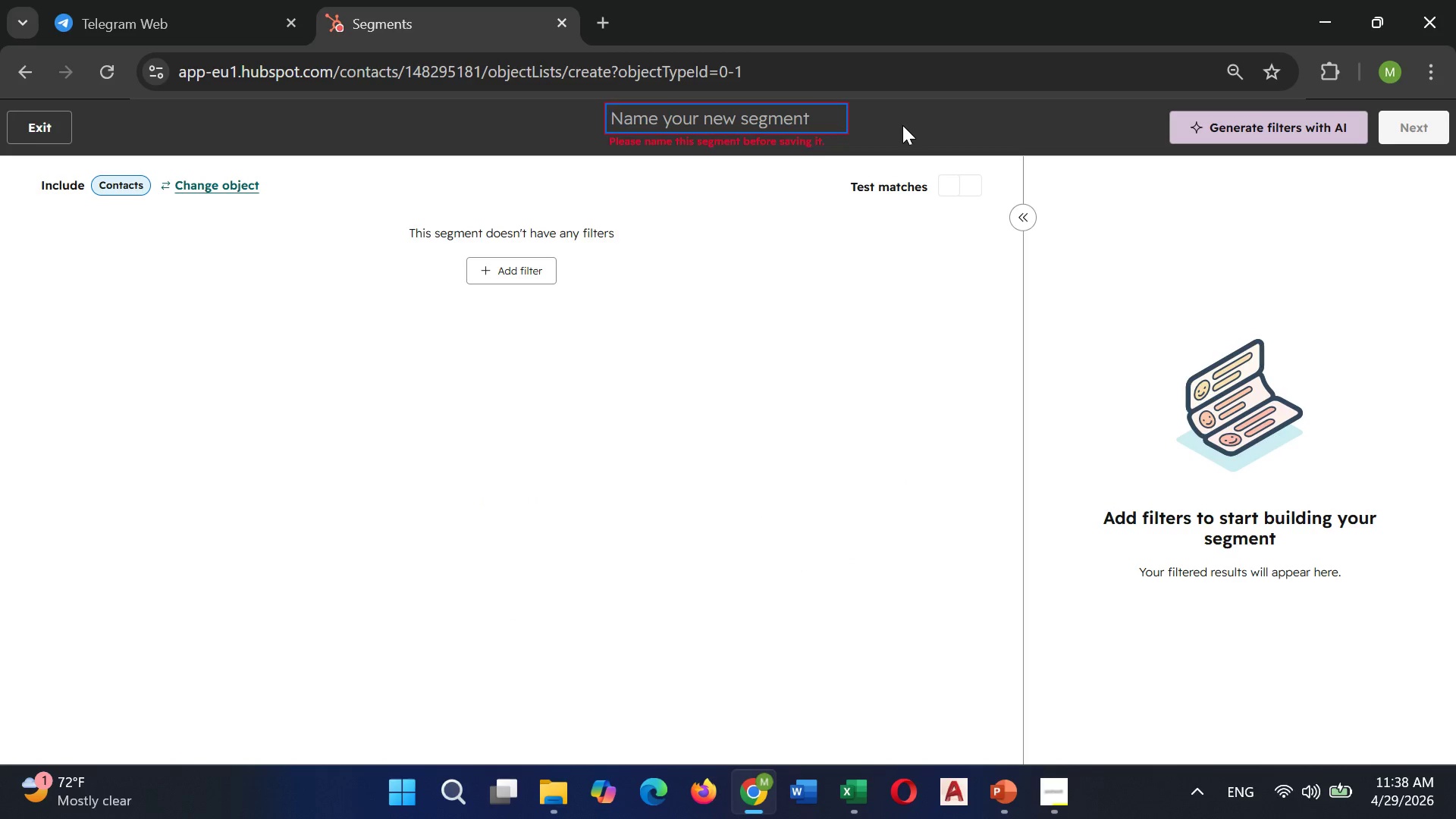 
type(azure GLO - re-engagement NEEDEd)
 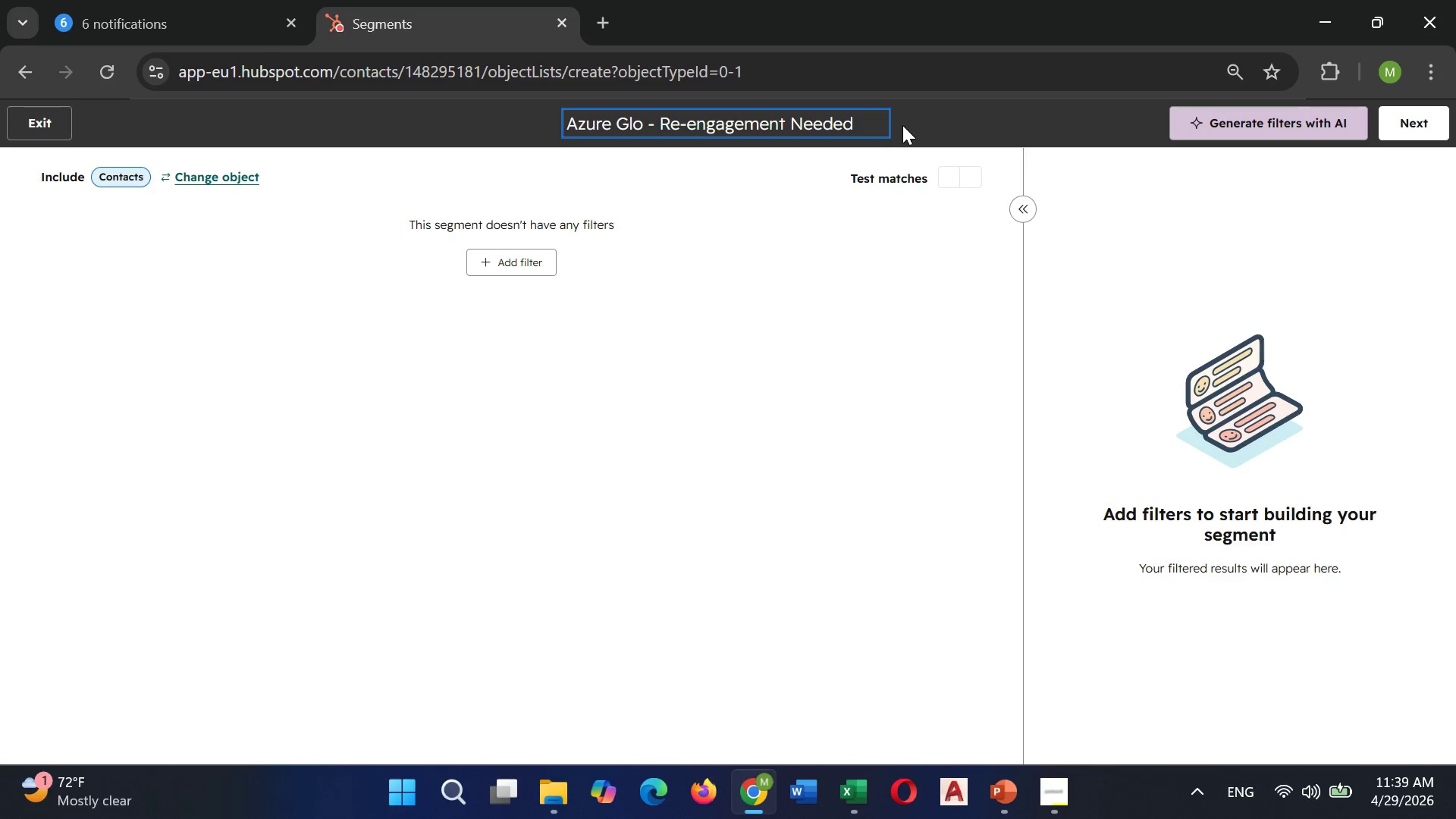 
wait(12.41)
 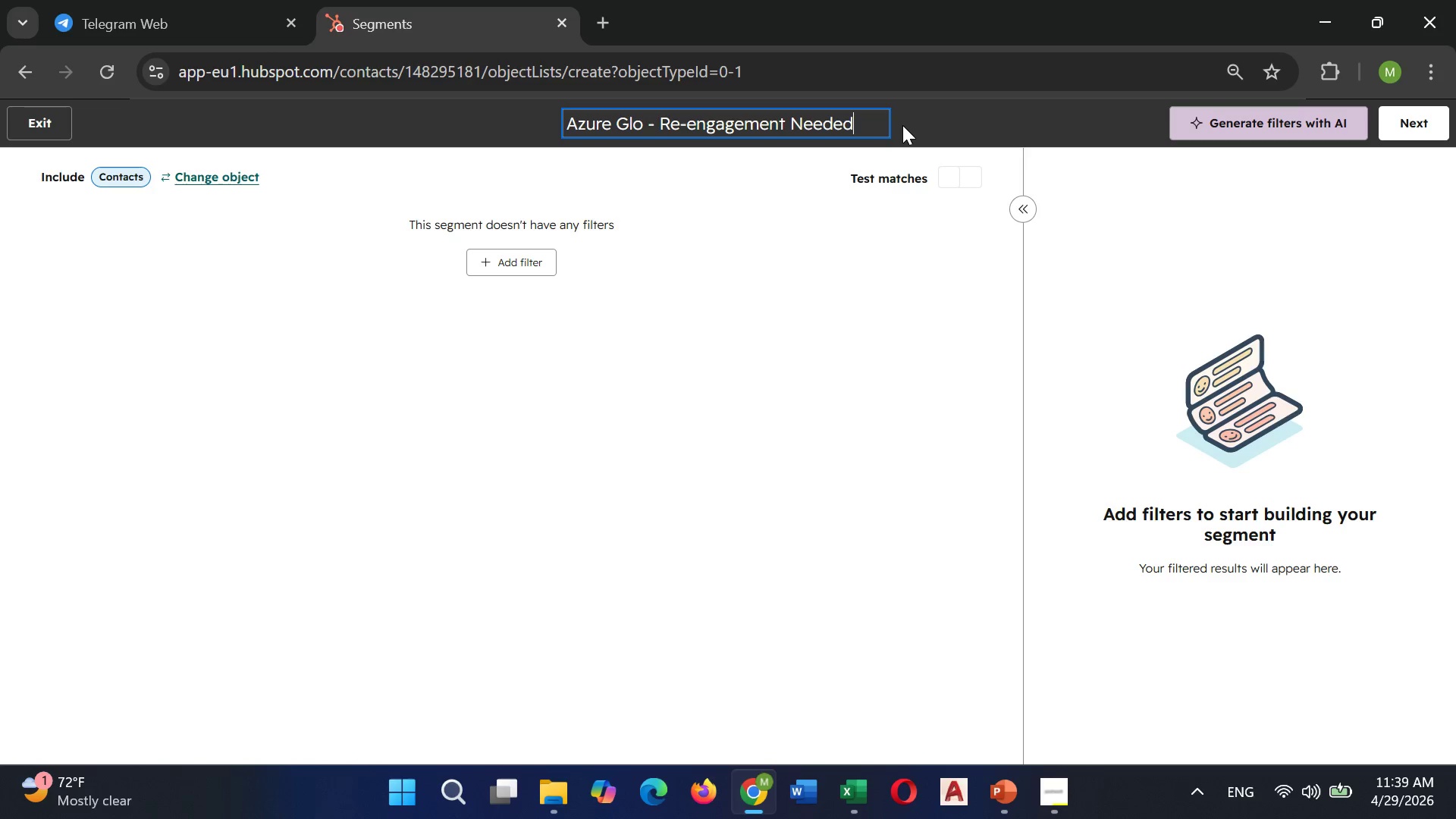 
left_click([827, 268])
 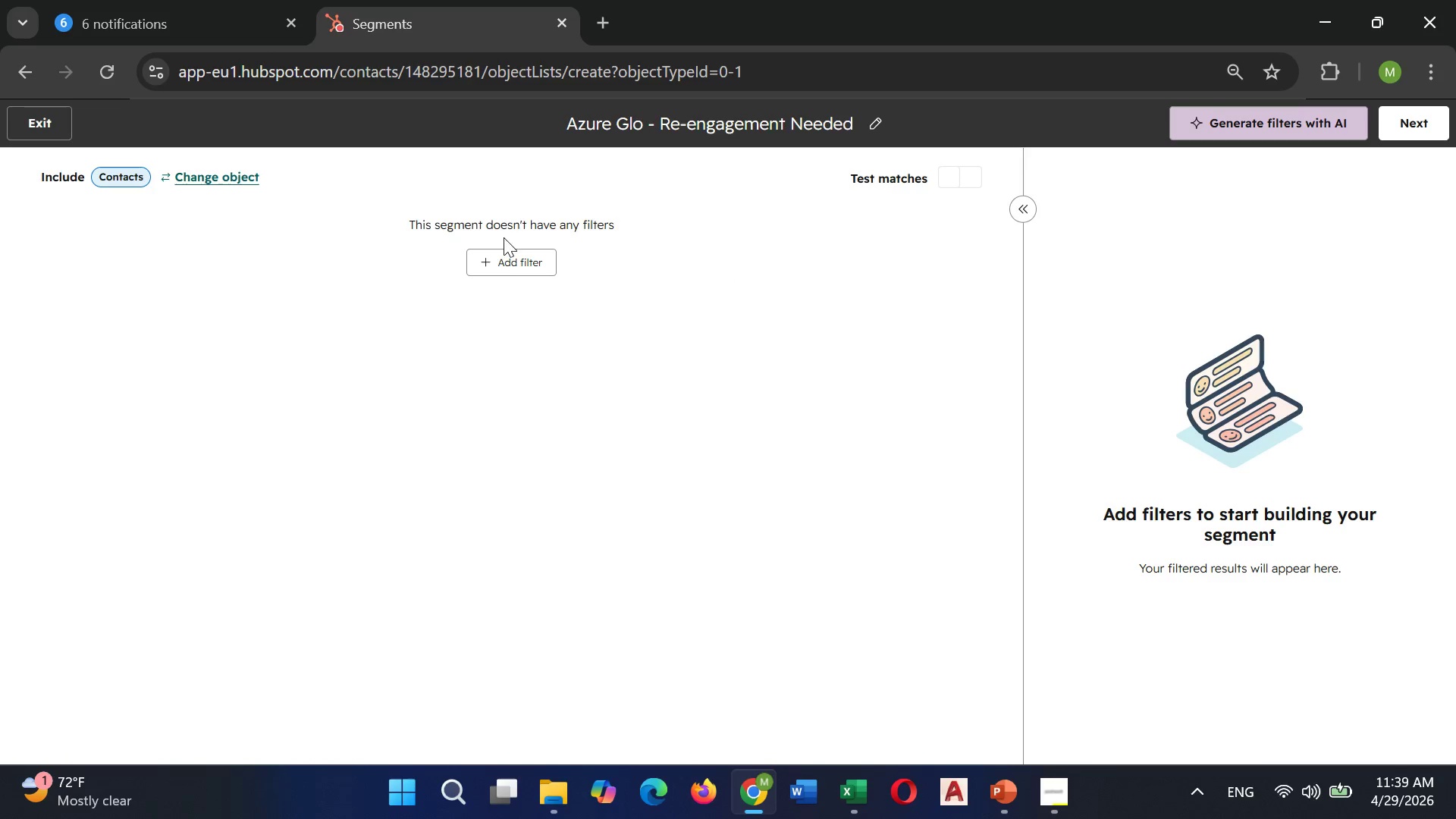 
left_click([500, 255])
 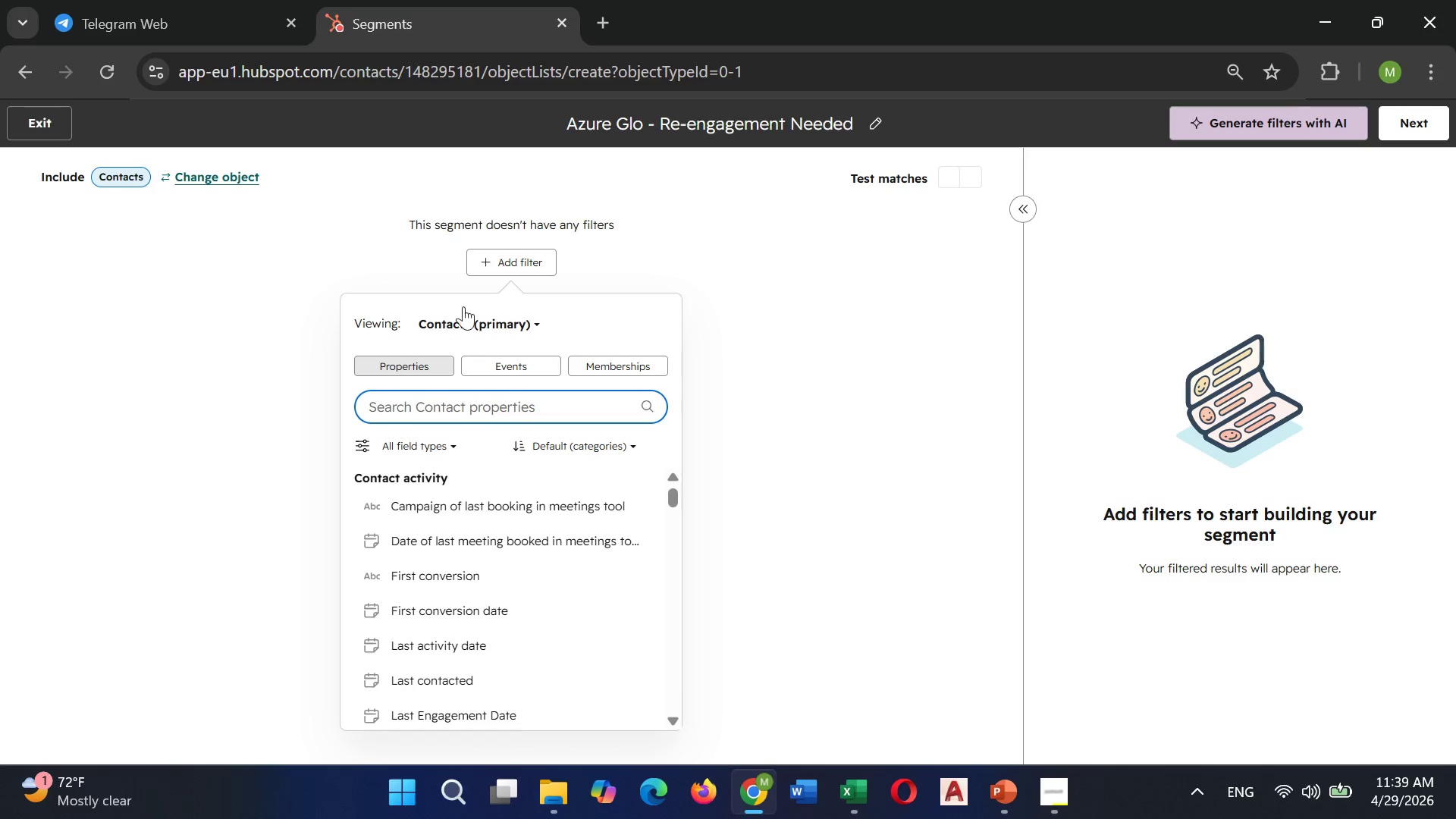 
type(Last Ser)
 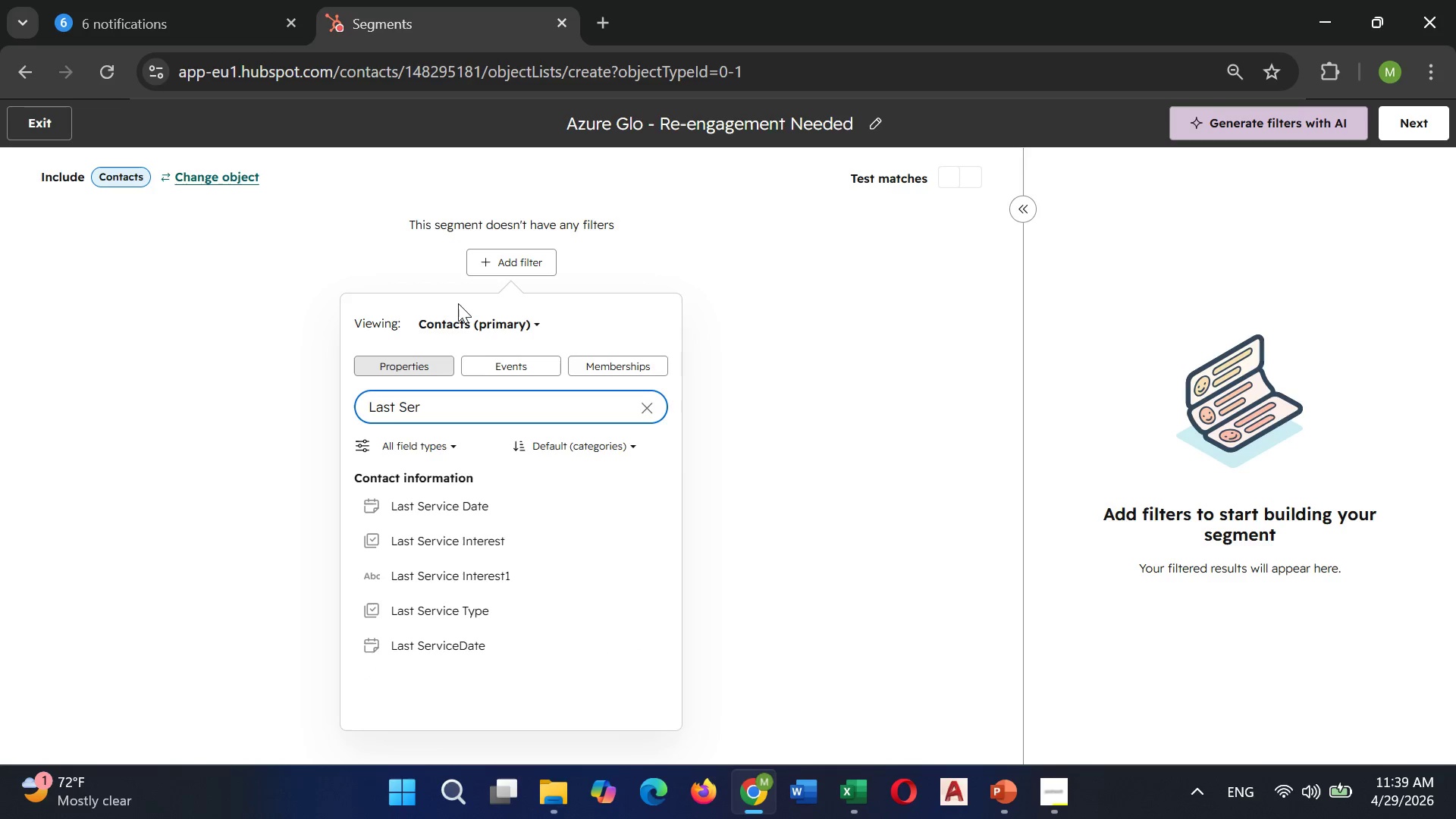 
left_click([428, 506])
 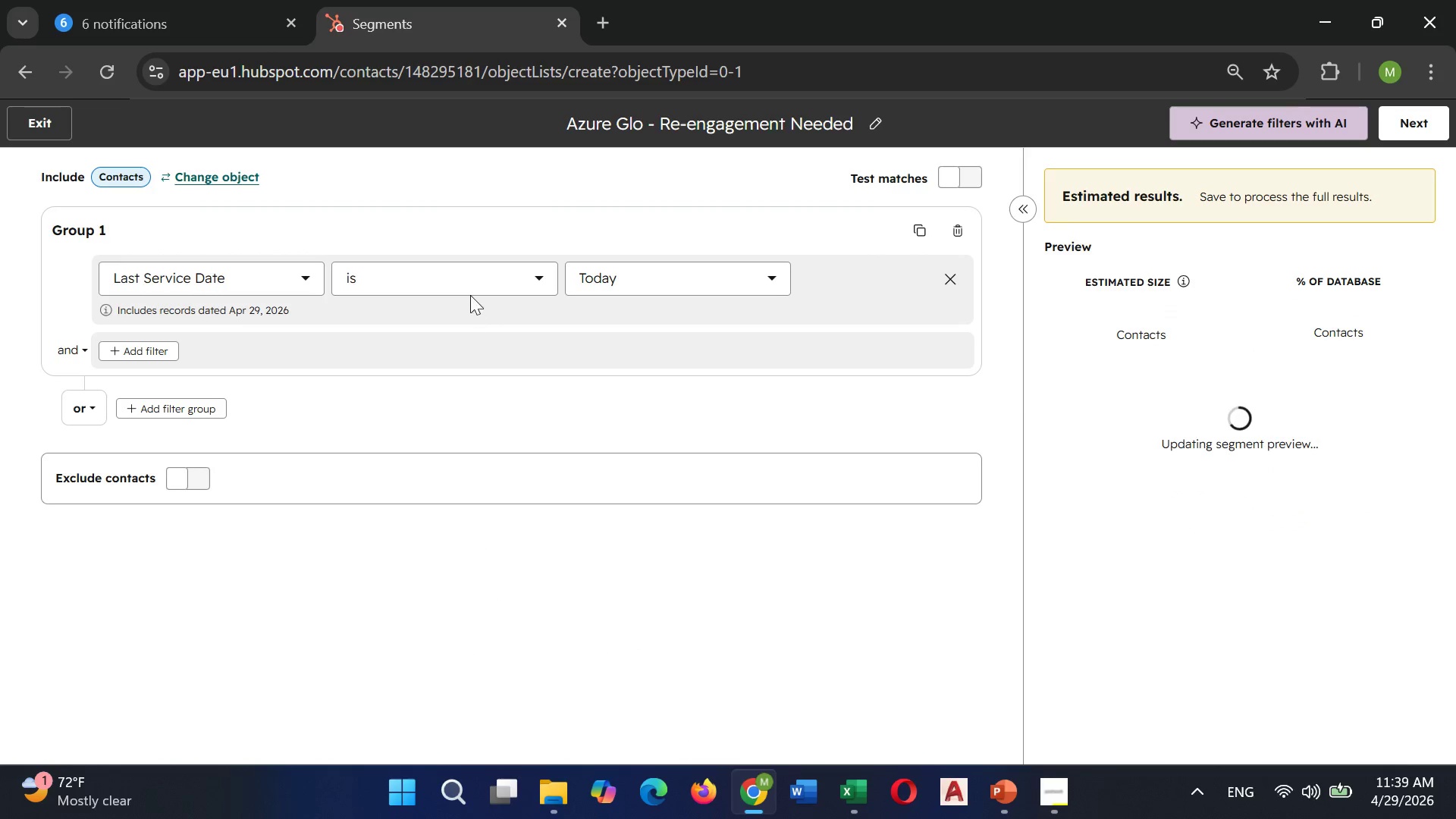 
left_click([469, 293])
 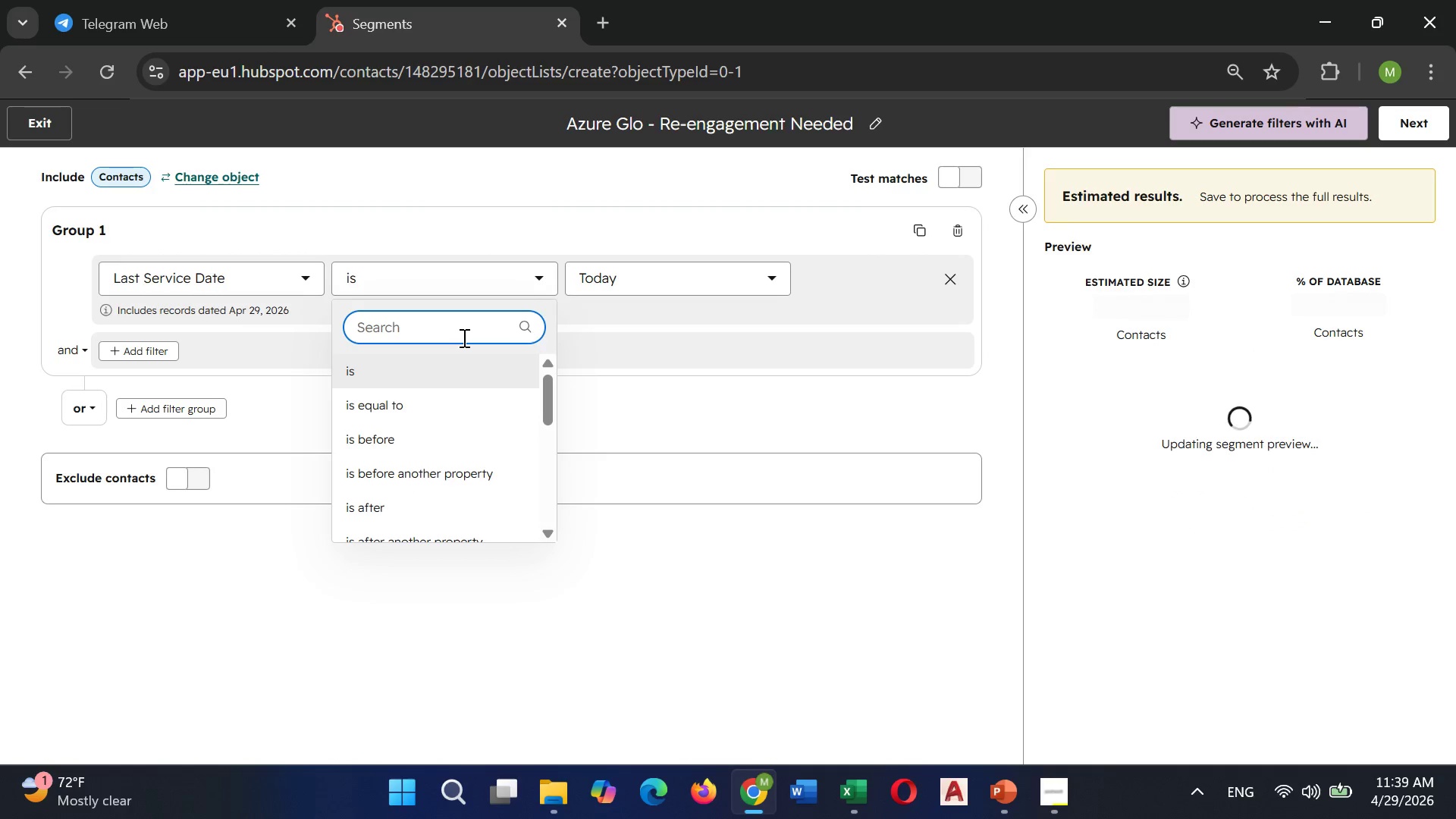 
scroll: coordinate [442, 431], scroll_direction: down, amount: 6.0
 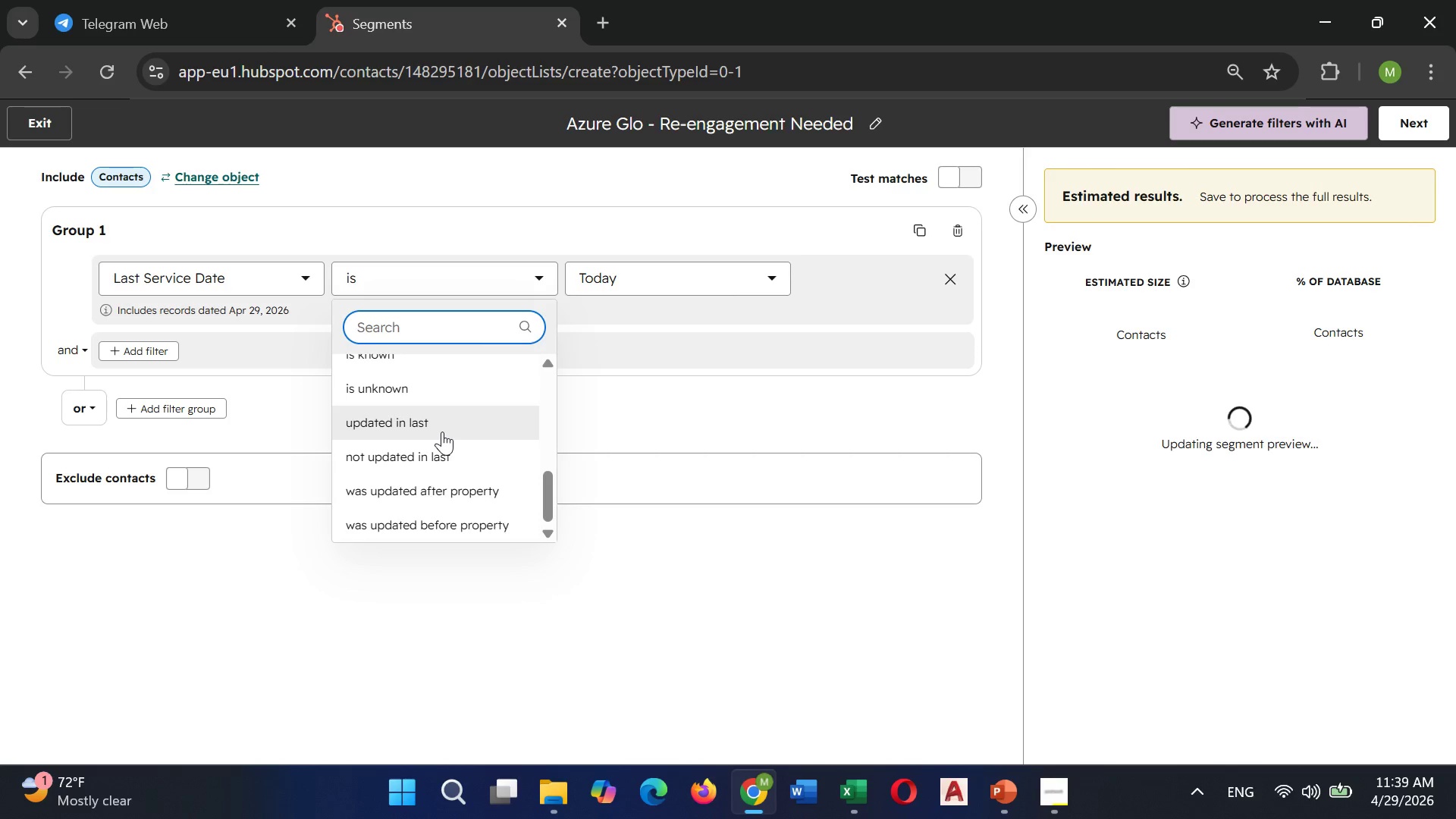 
scroll: coordinate [442, 431], scroll_direction: none, amount: 0.0
 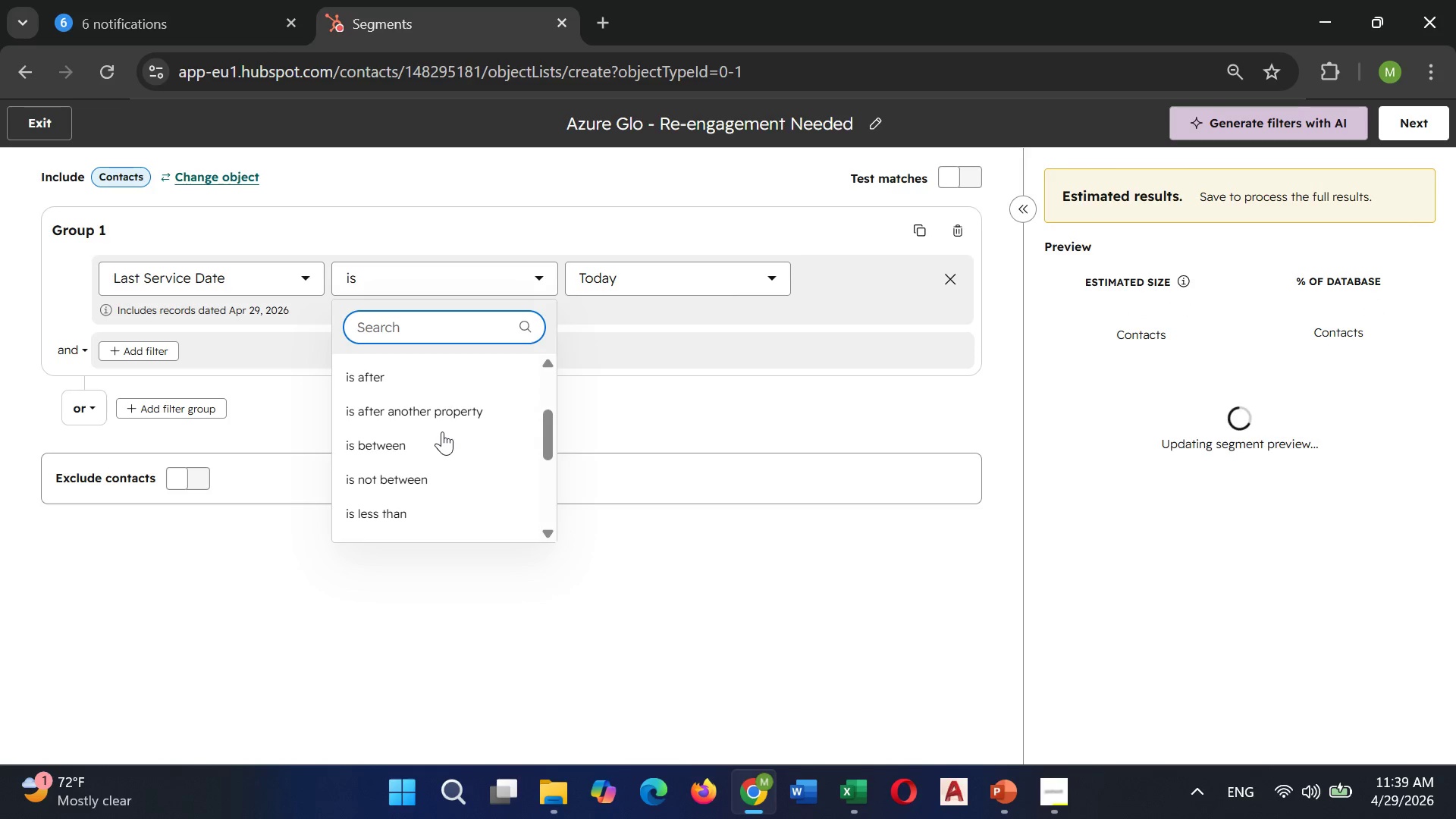 
scroll: coordinate [442, 431], scroll_direction: down, amount: 1.0
 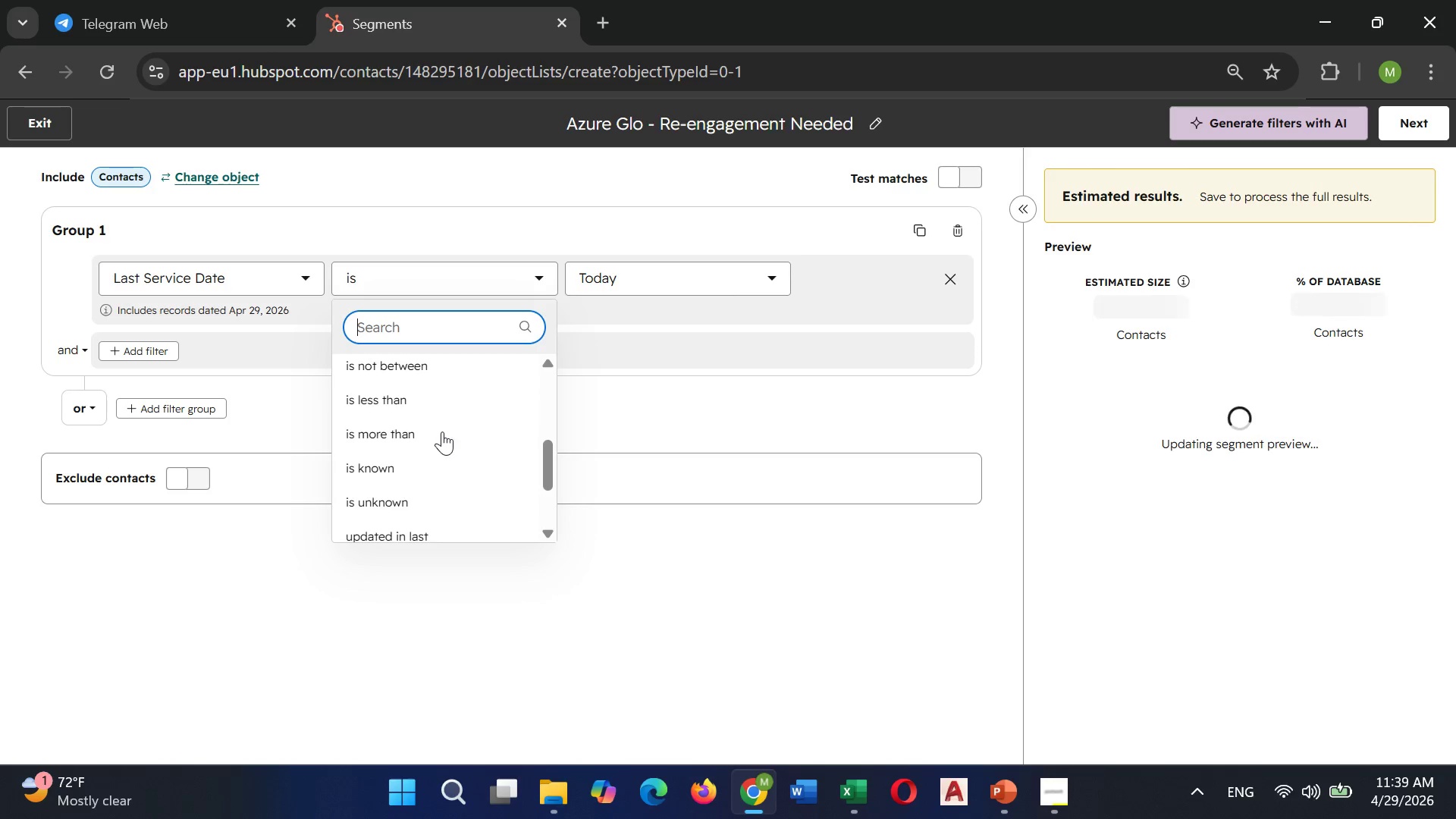 
scroll: coordinate [442, 431], scroll_direction: up, amount: 1.0
 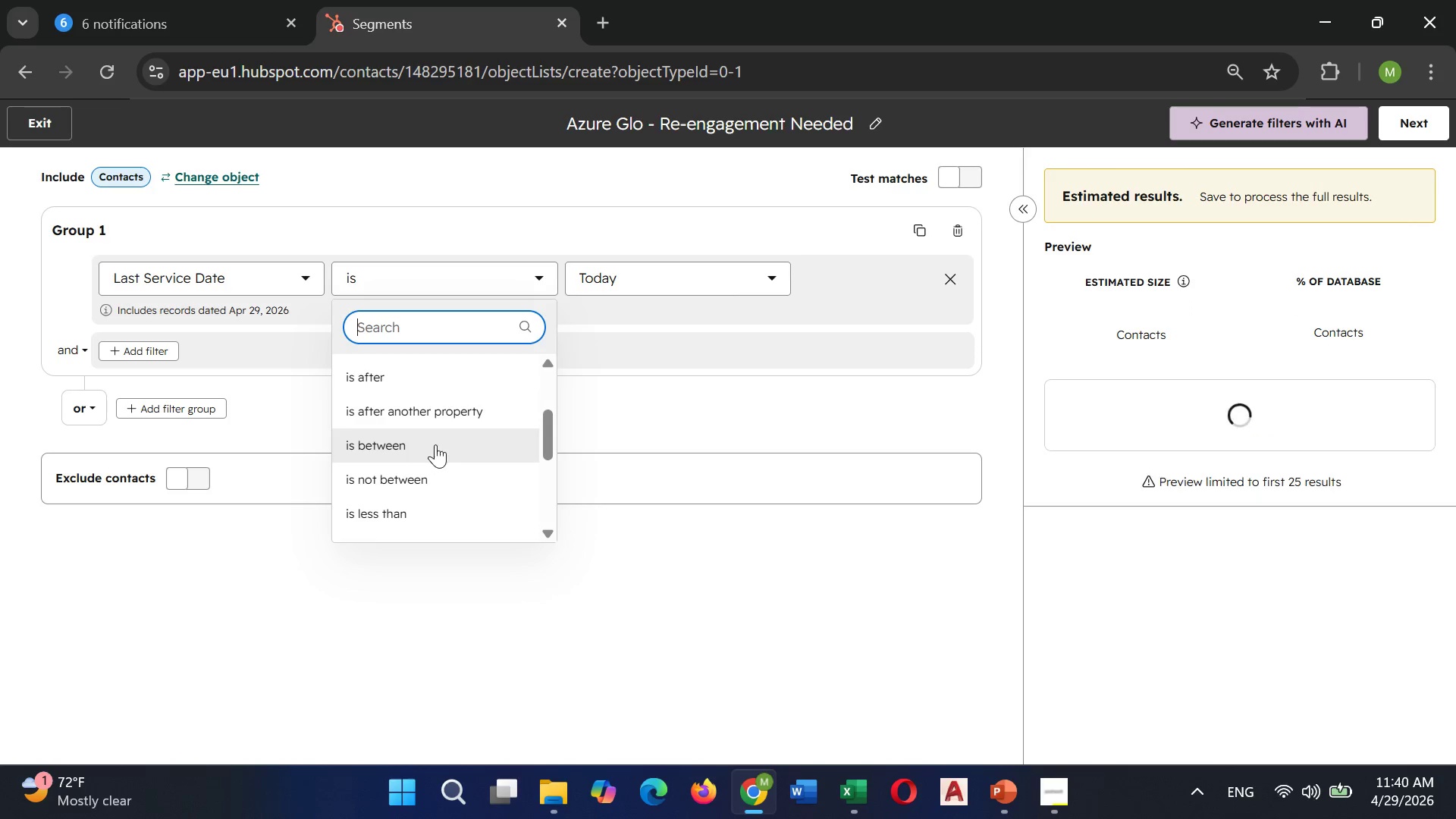 
scroll: coordinate [435, 444], scroll_direction: down, amount: 1.0
 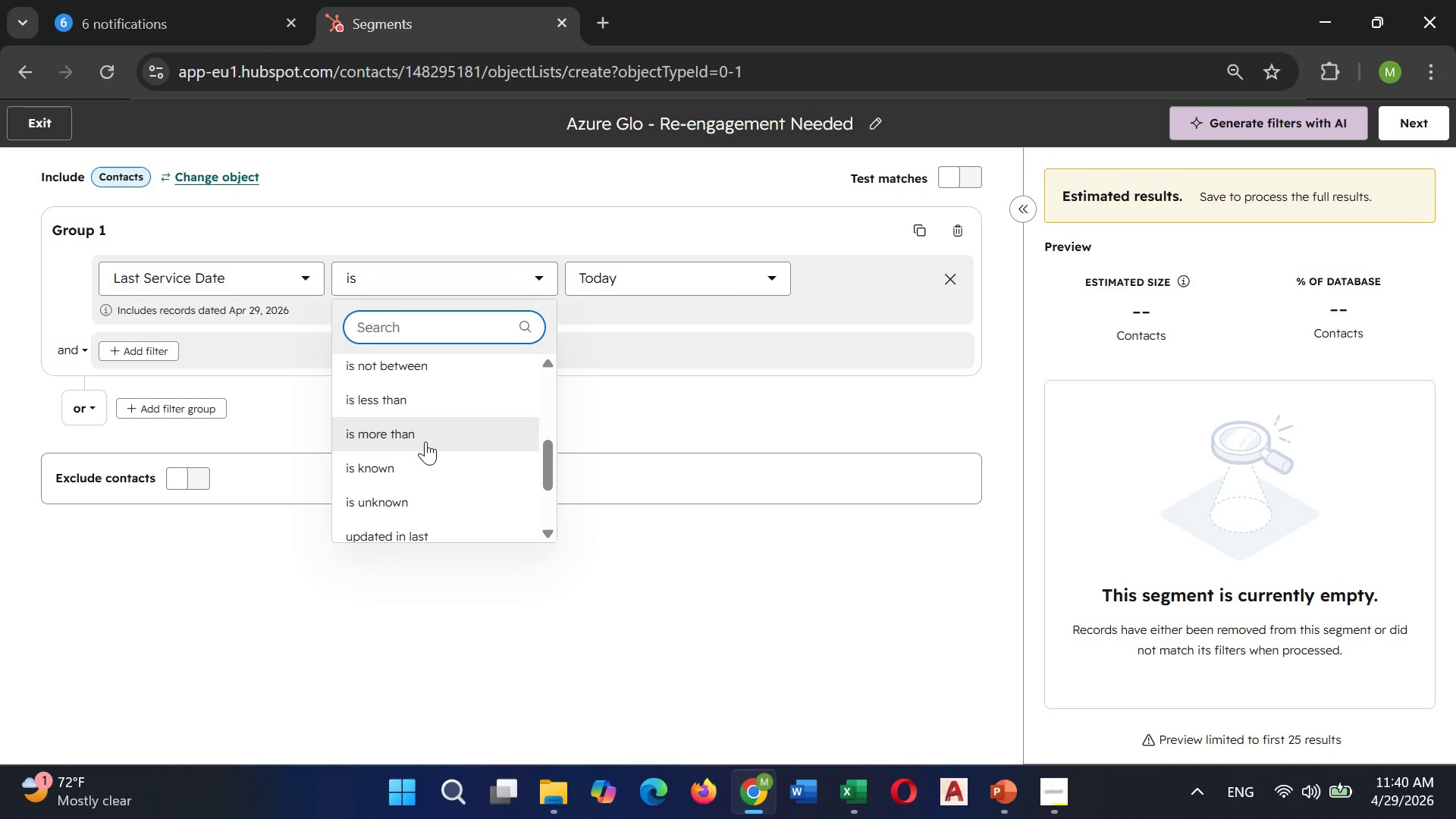 
left_click([425, 441])
 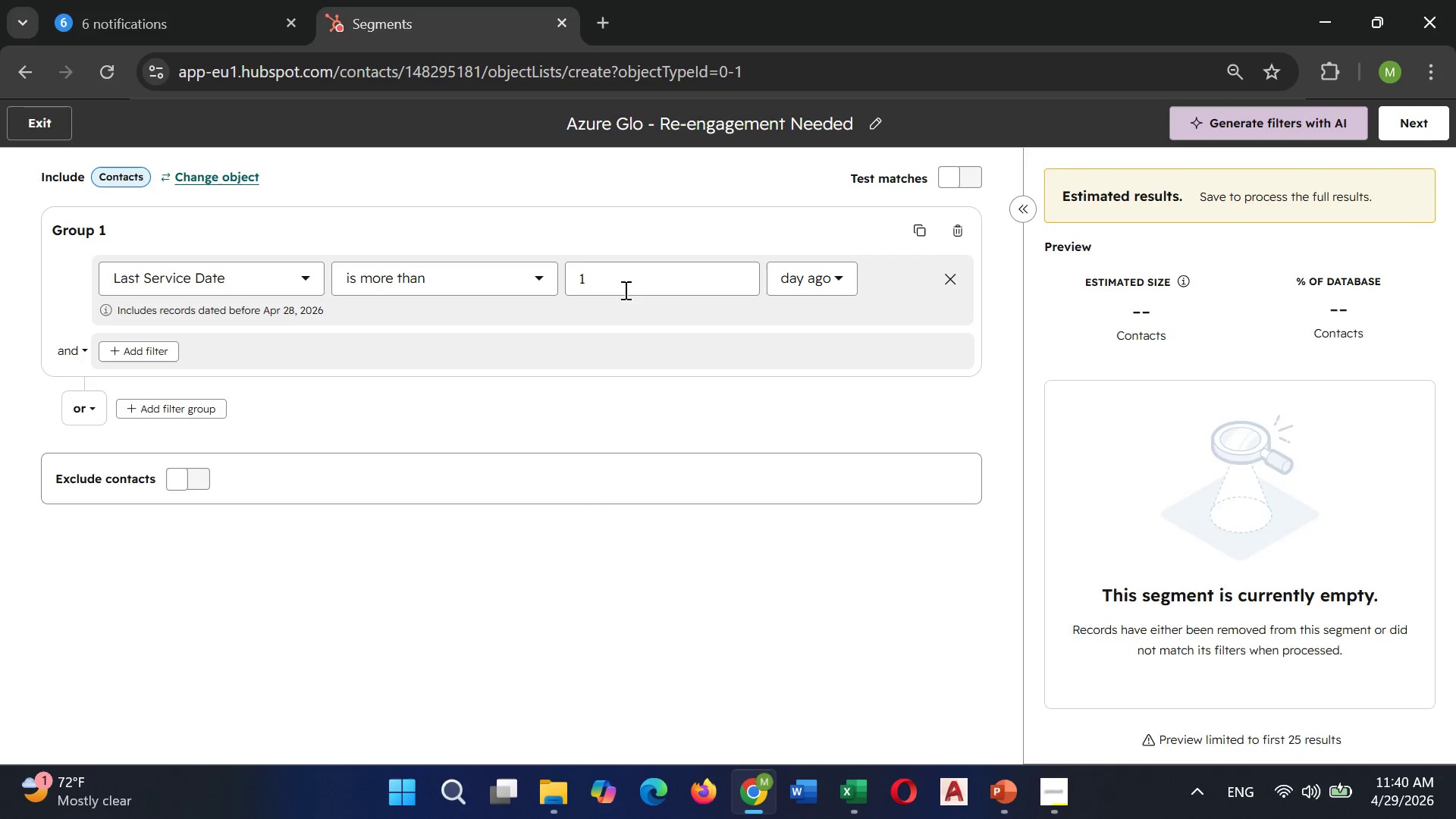 
left_click([627, 281])
 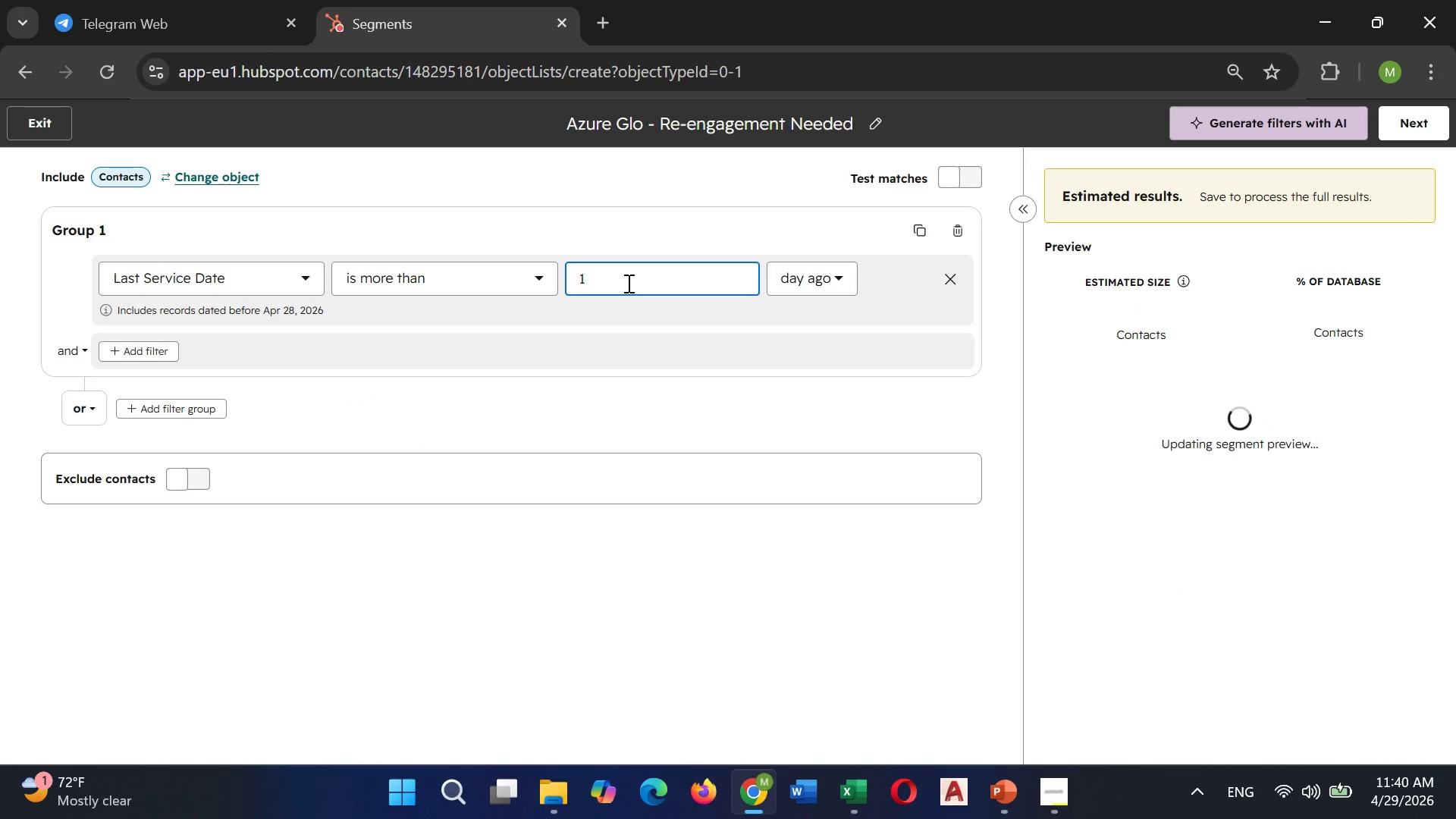 
key(Backspace)
type(54)
key(Backspace)
key(Backspace)
type(45)
 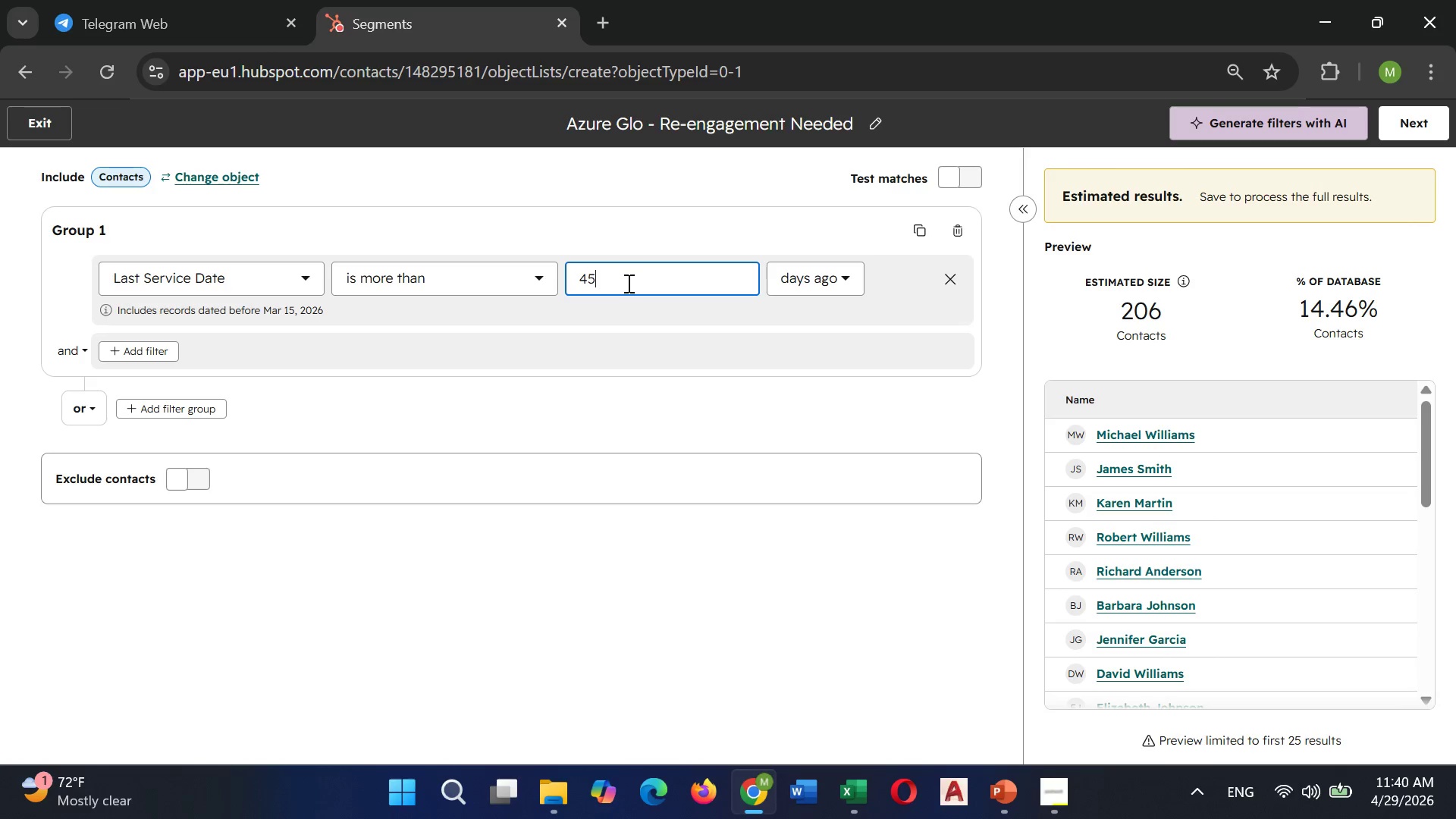 
wait(17.75)
 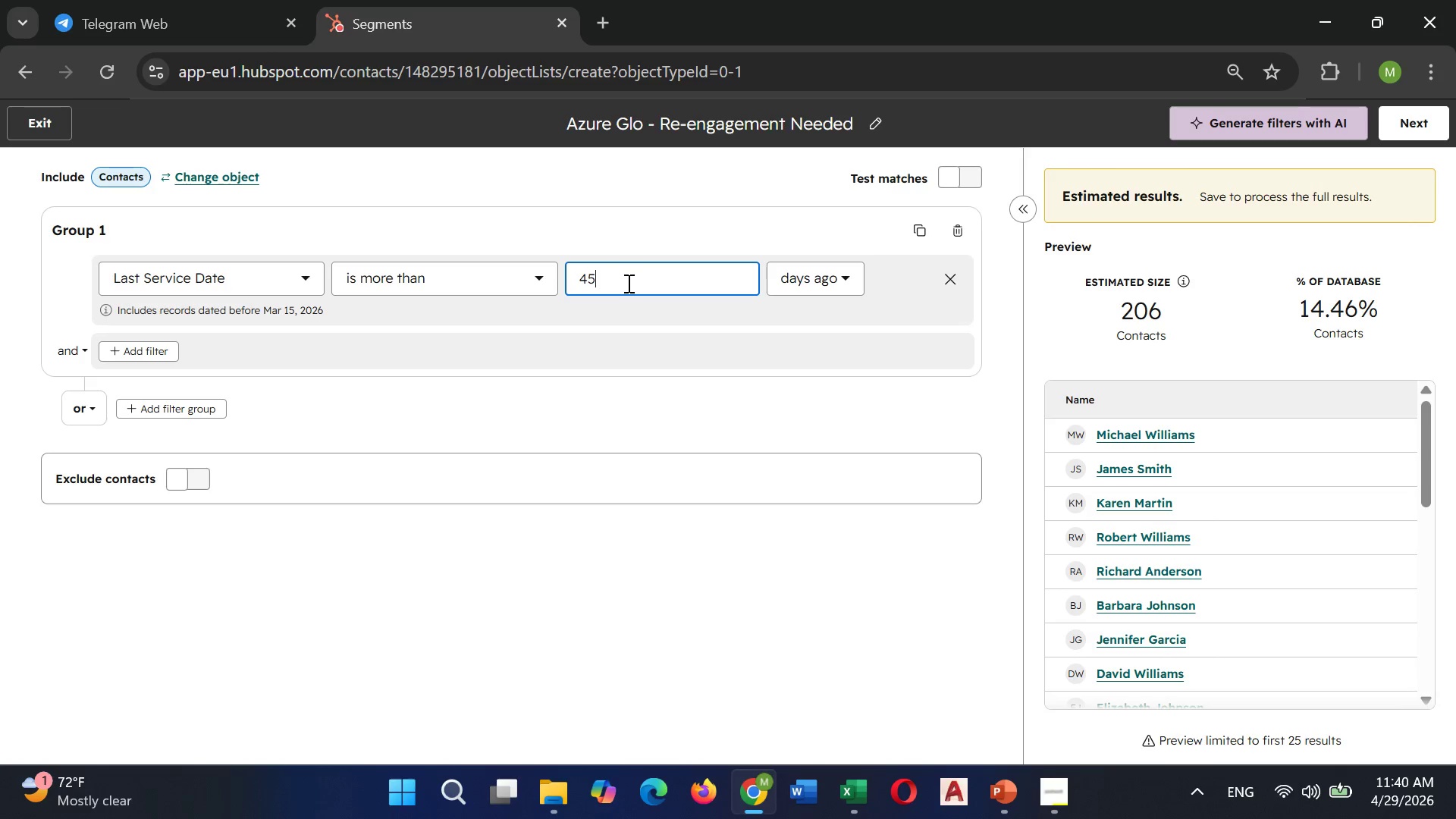 
scroll: coordinate [1180, 432], scroll_direction: none, amount: 0.0
 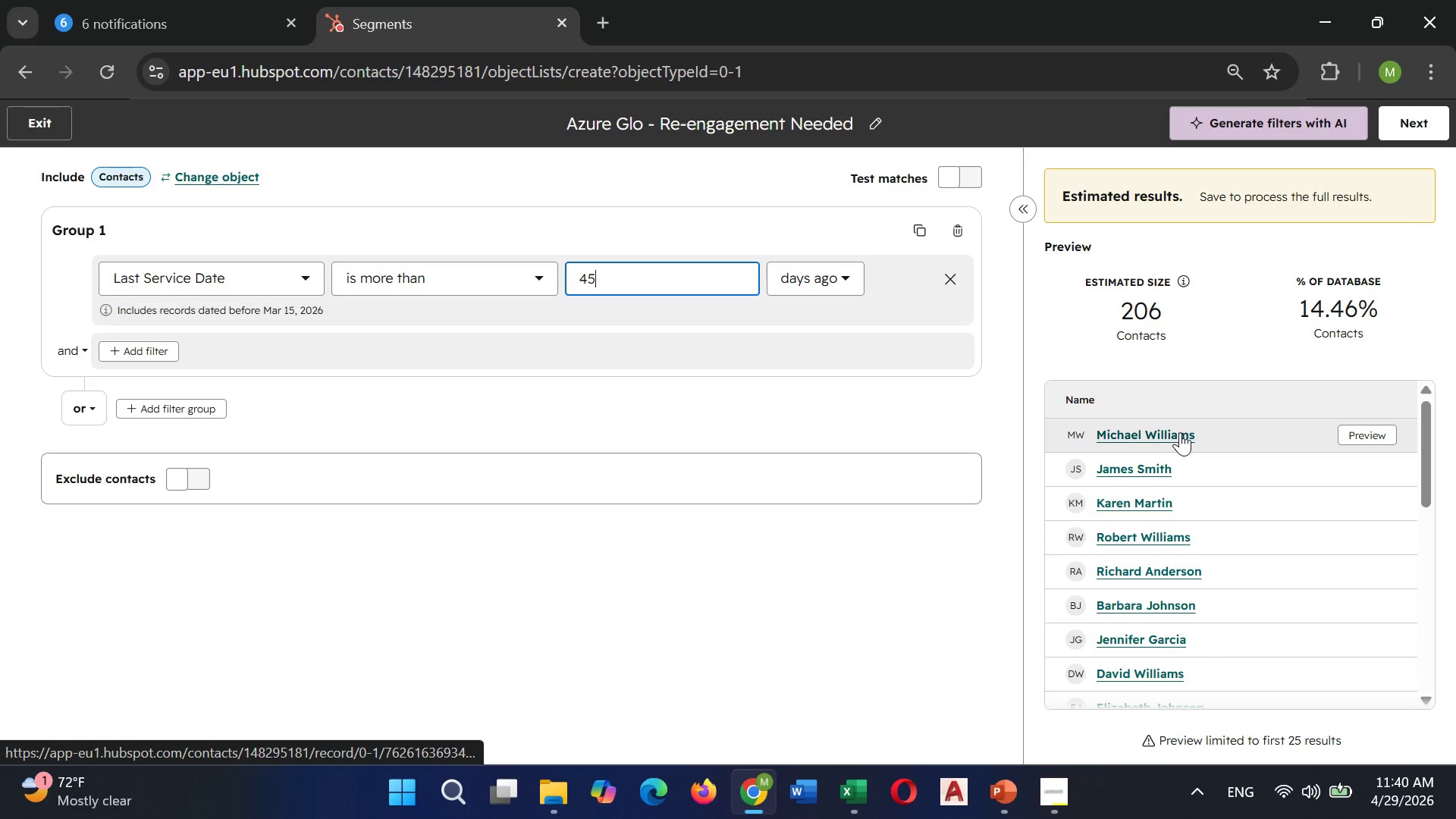 
wait(8.16)
 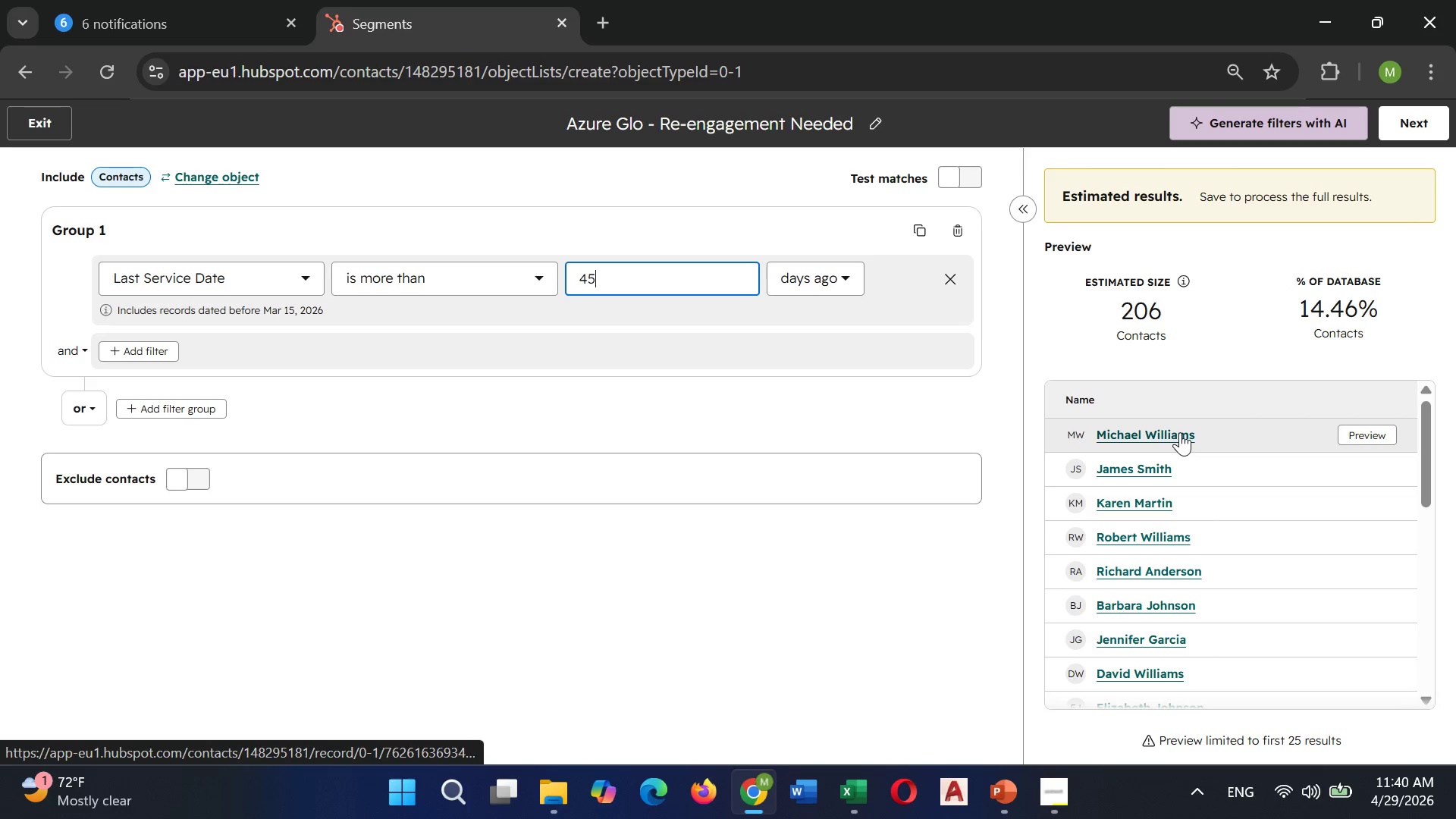 
left_click([125, 349])
 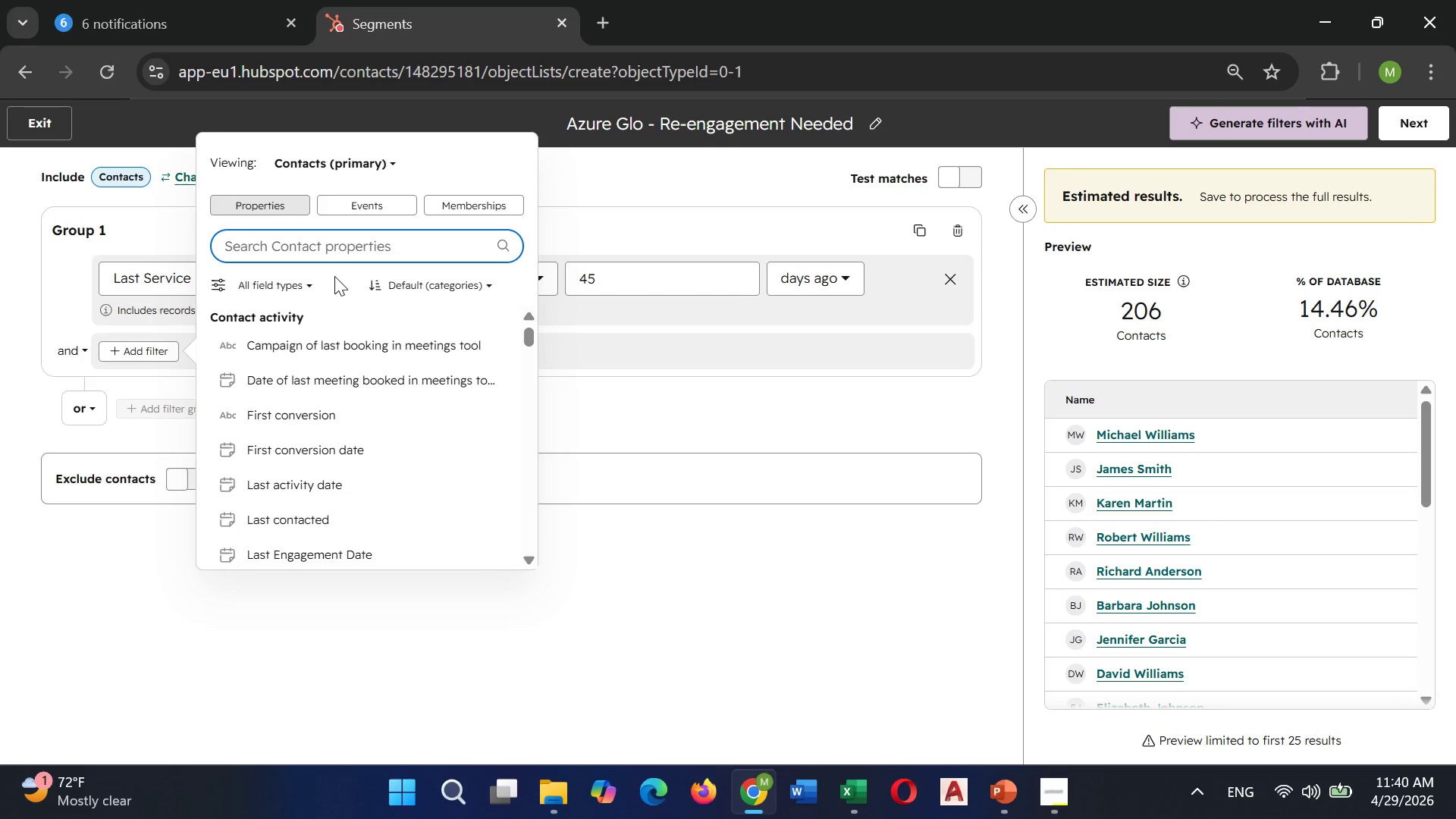 
type(Re-)
 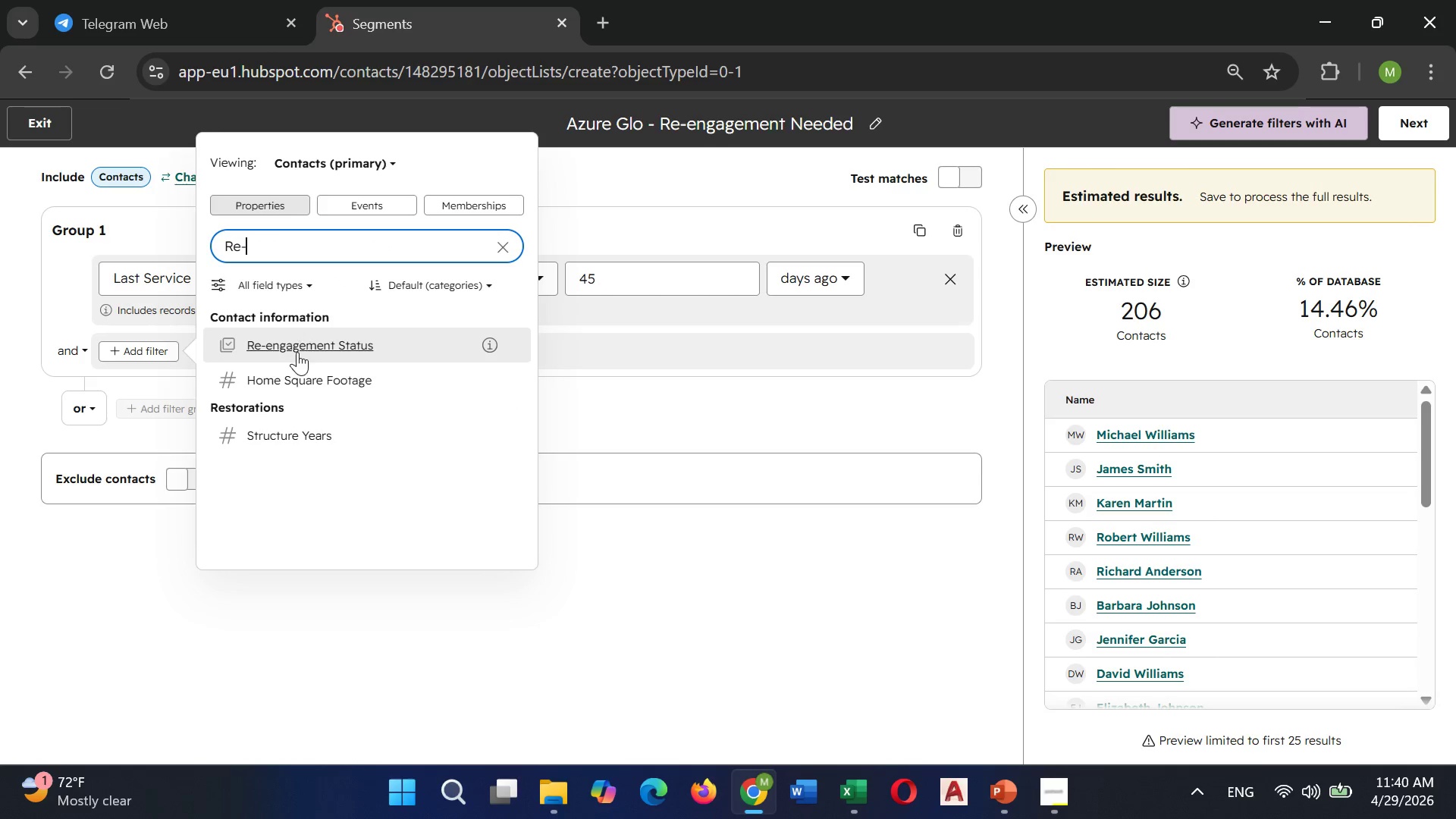 
left_click([301, 350])
 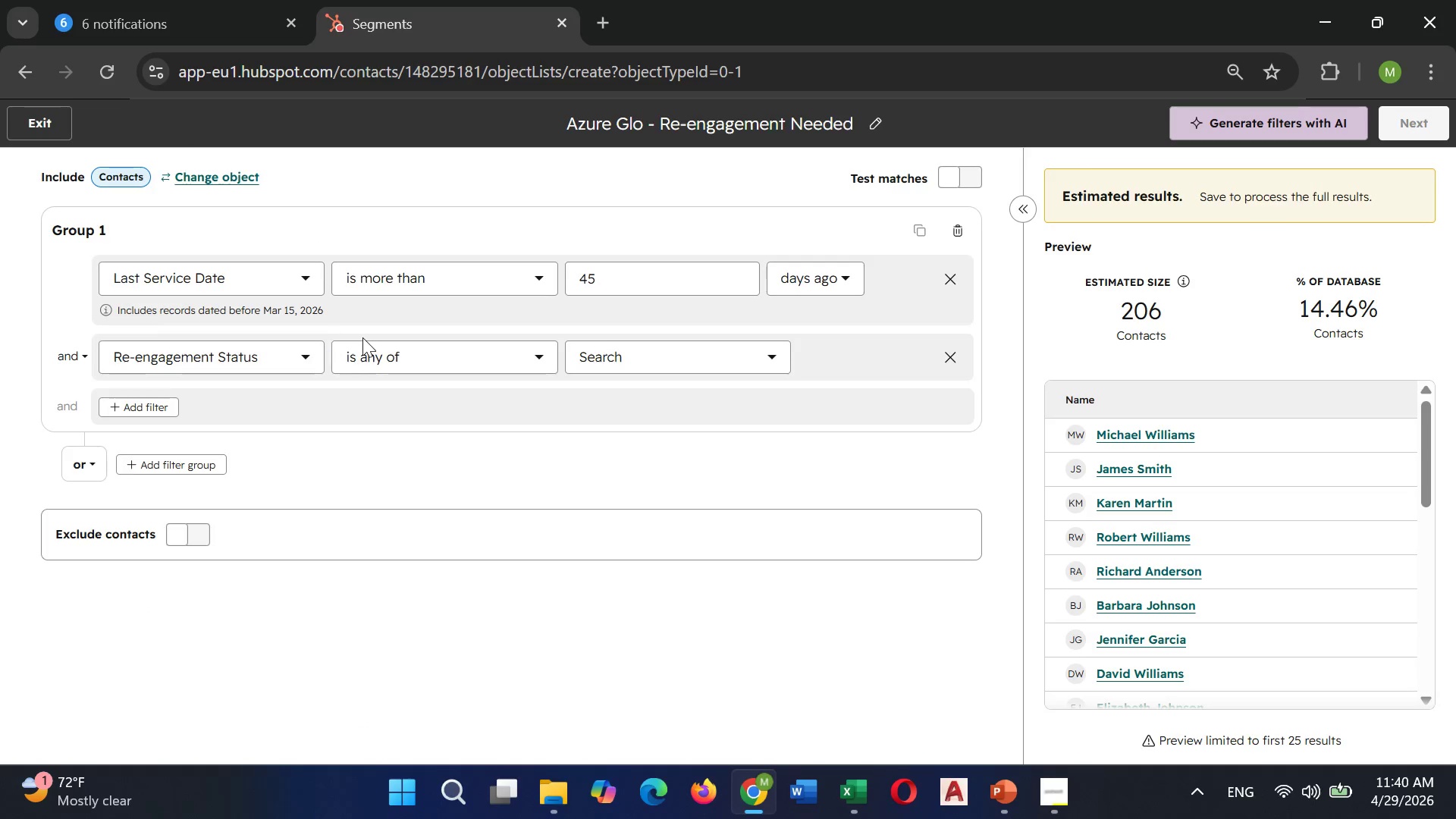 
wait(5.06)
 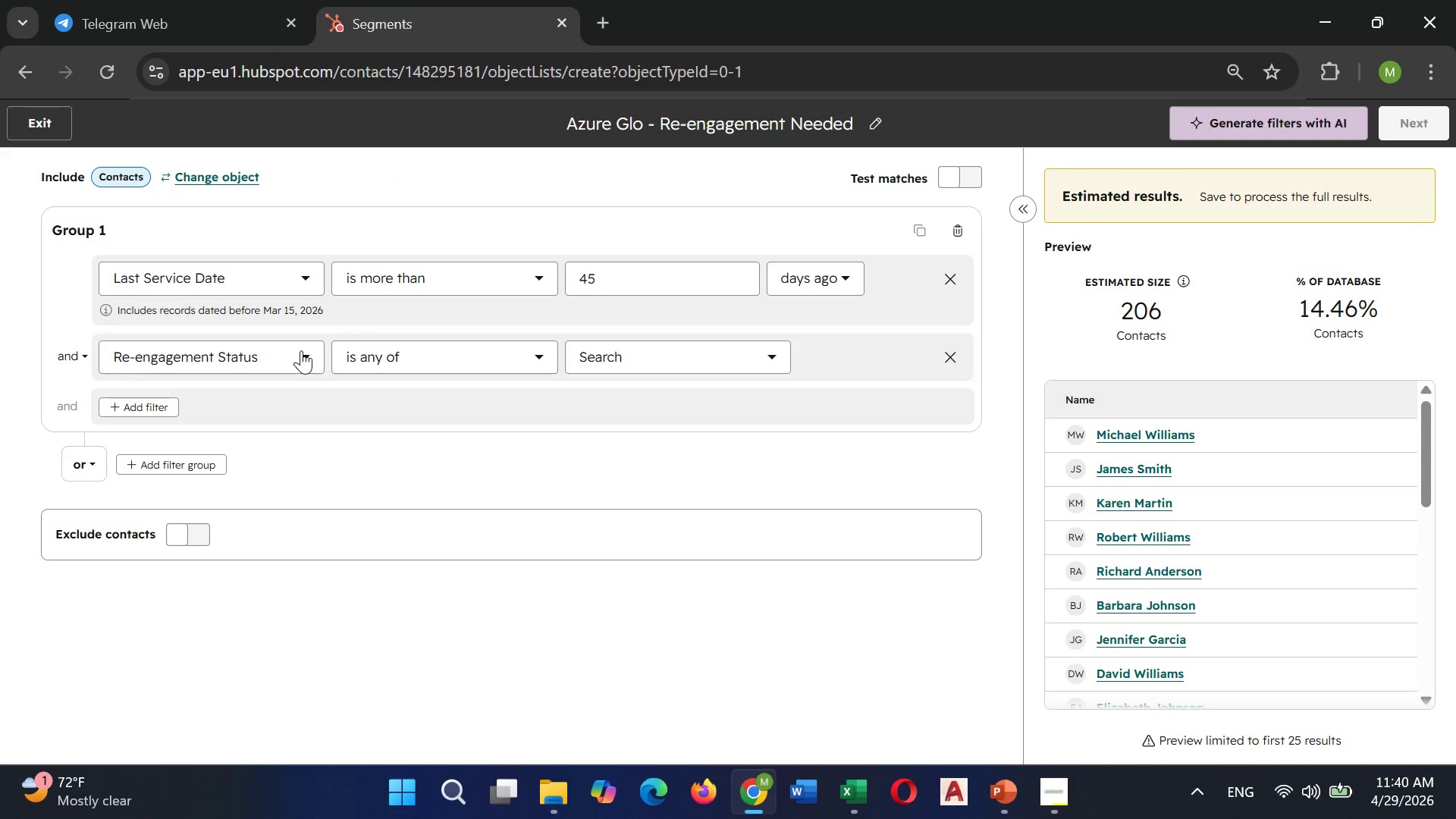 
left_click([380, 359])
 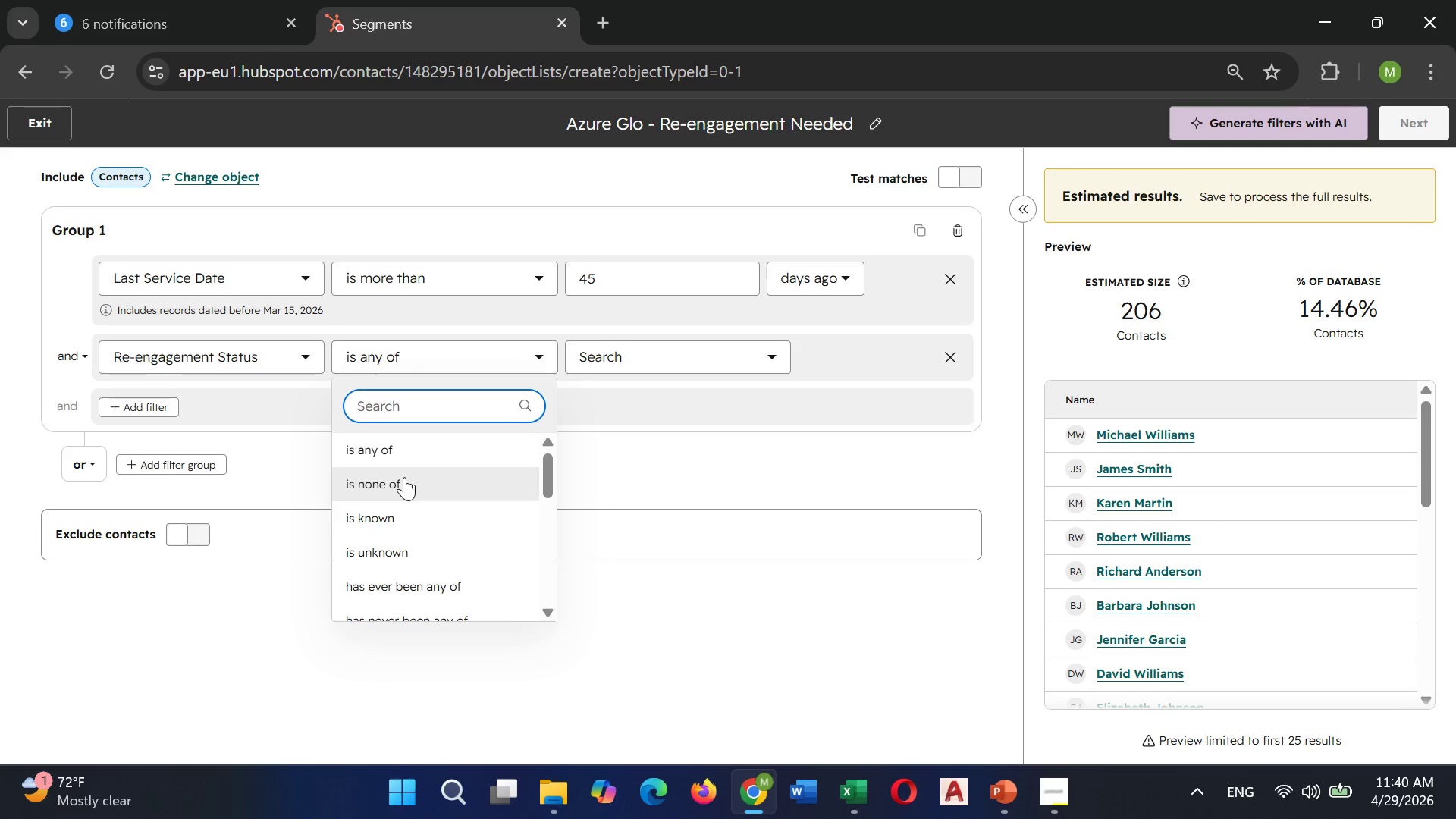 
scroll: coordinate [404, 477], scroll_direction: down, amount: 1.0
 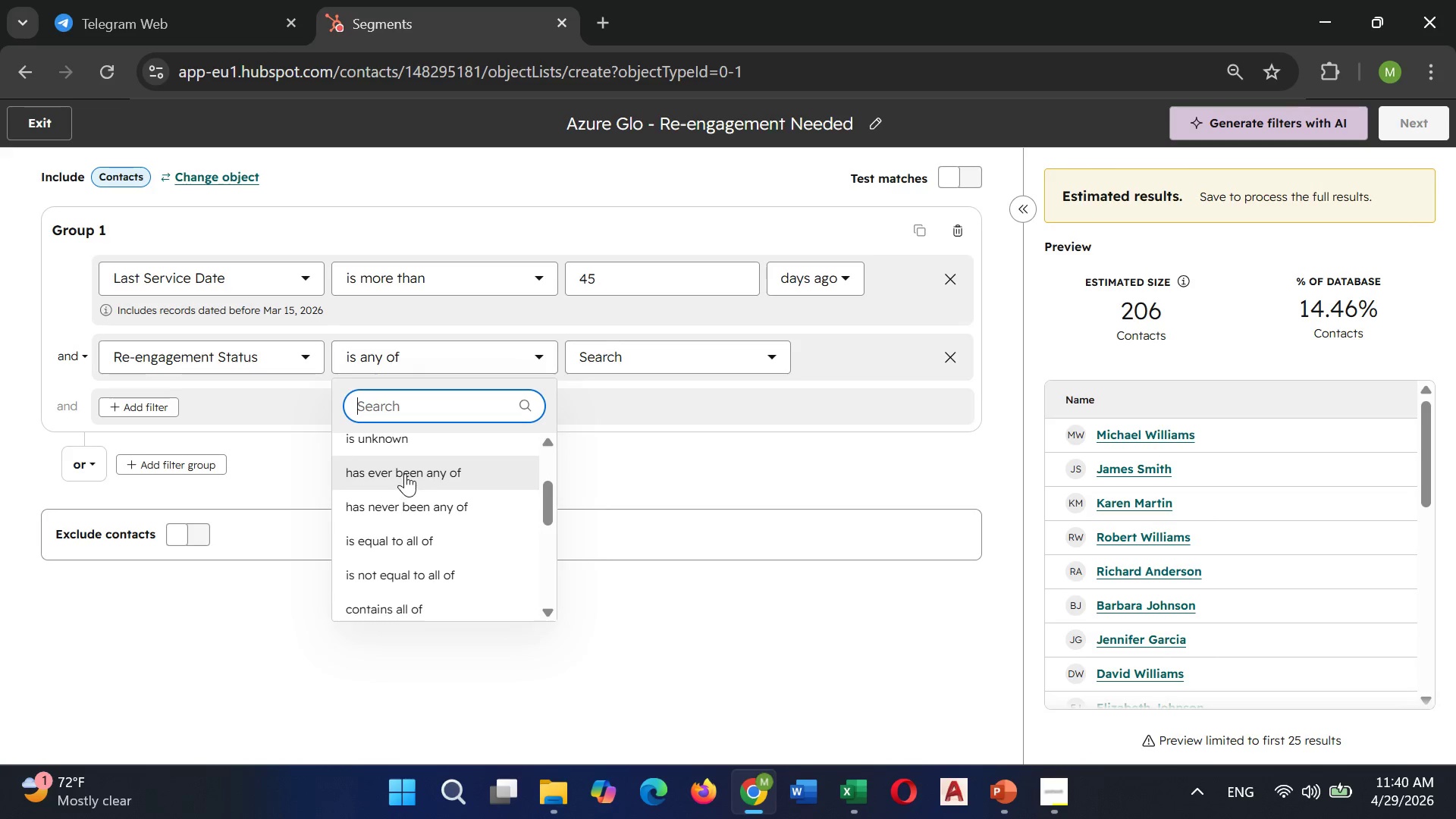 
scroll: coordinate [405, 473], scroll_direction: up, amount: 2.0
 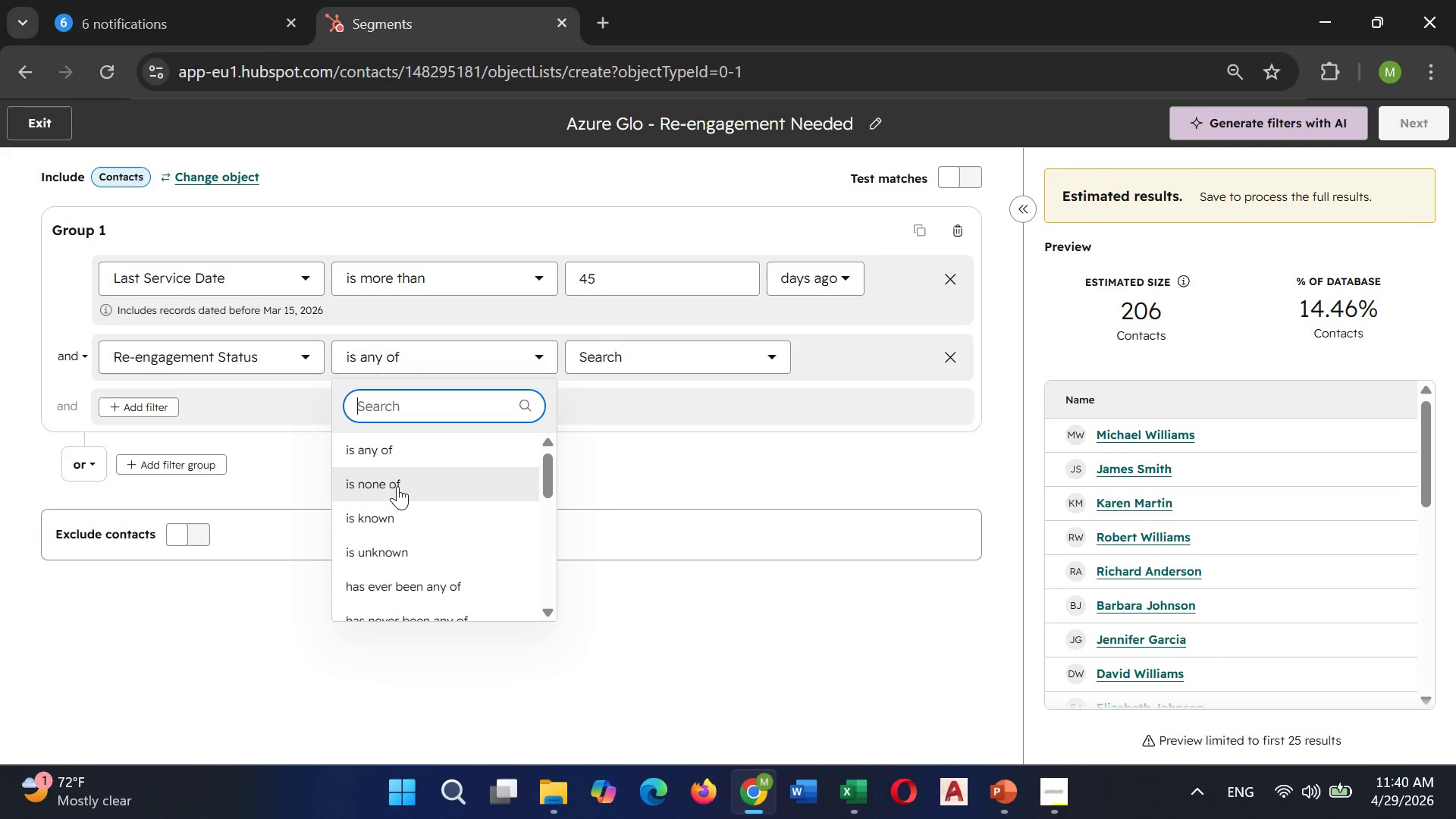 
left_click([397, 486])
 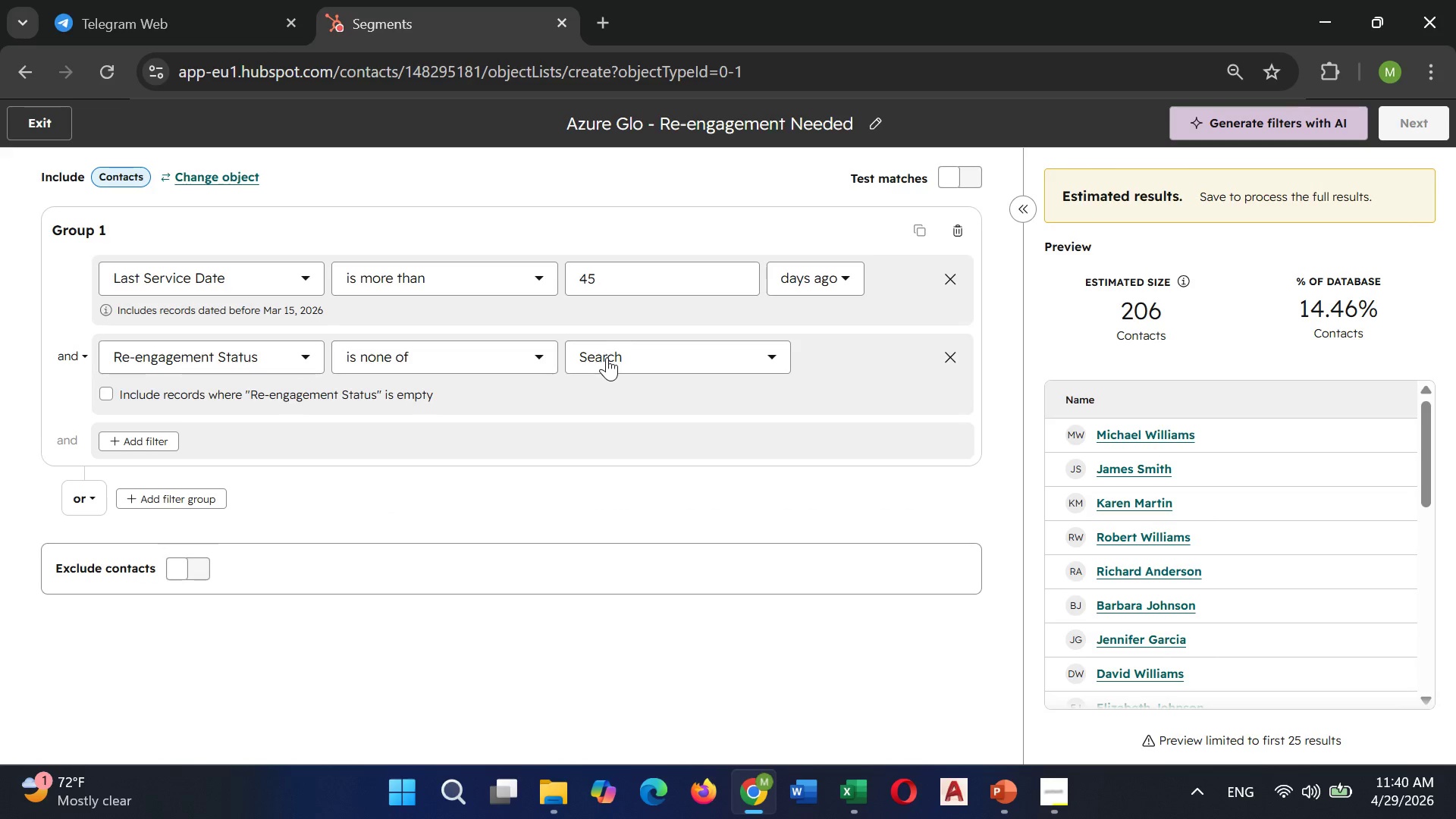 
left_click([607, 357])
 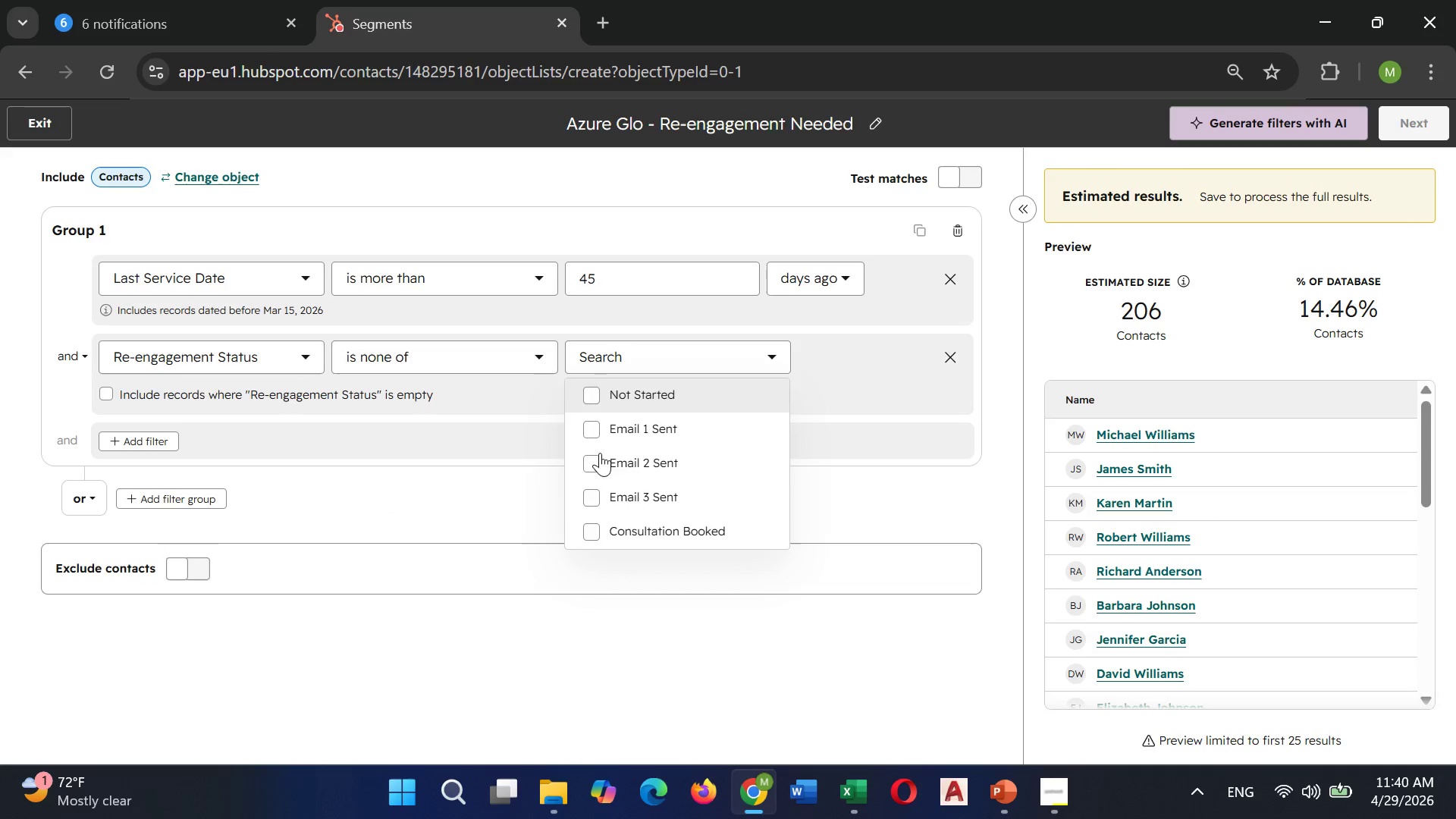 
left_click([589, 535])
 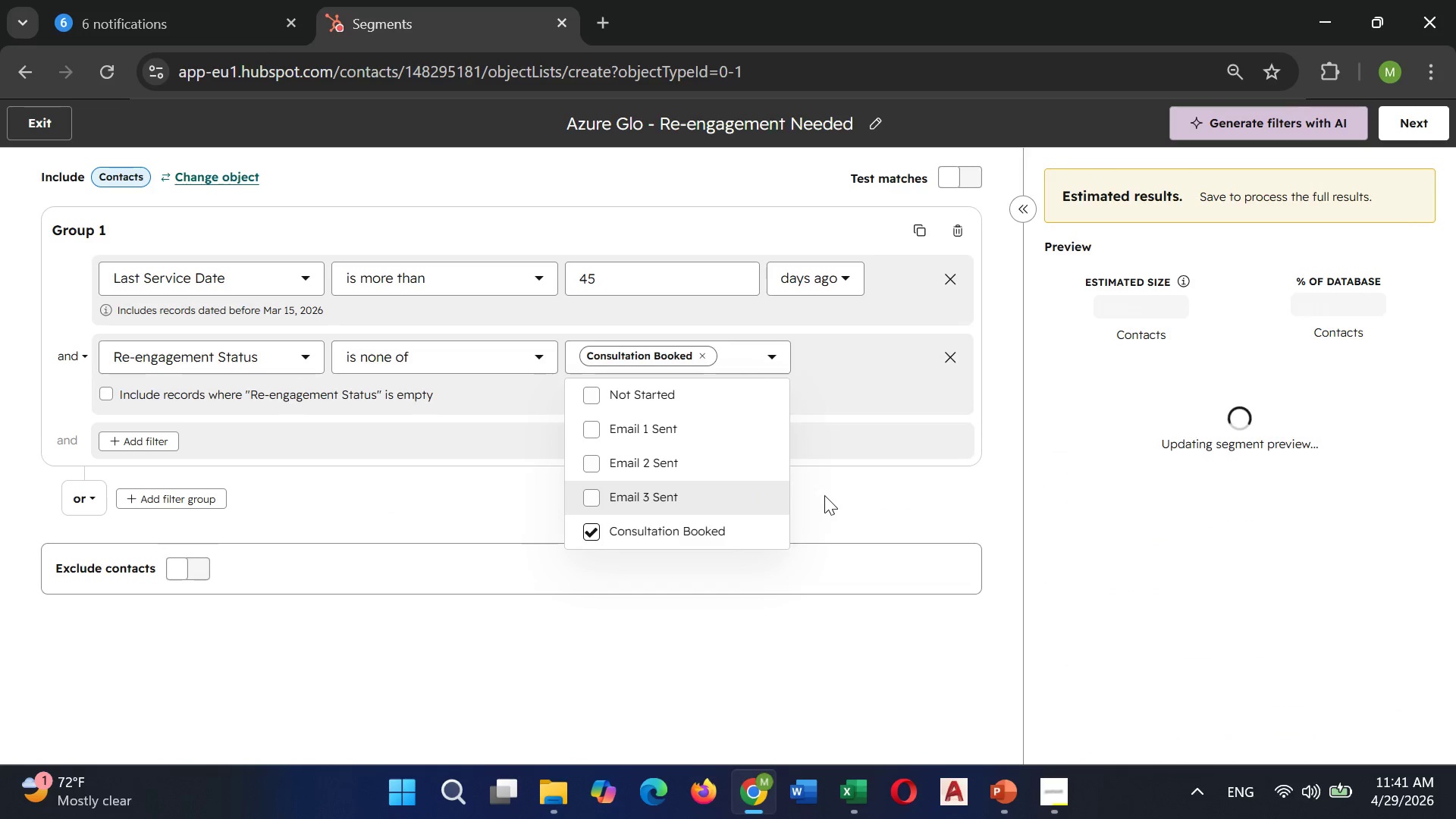 
left_click([846, 495])
 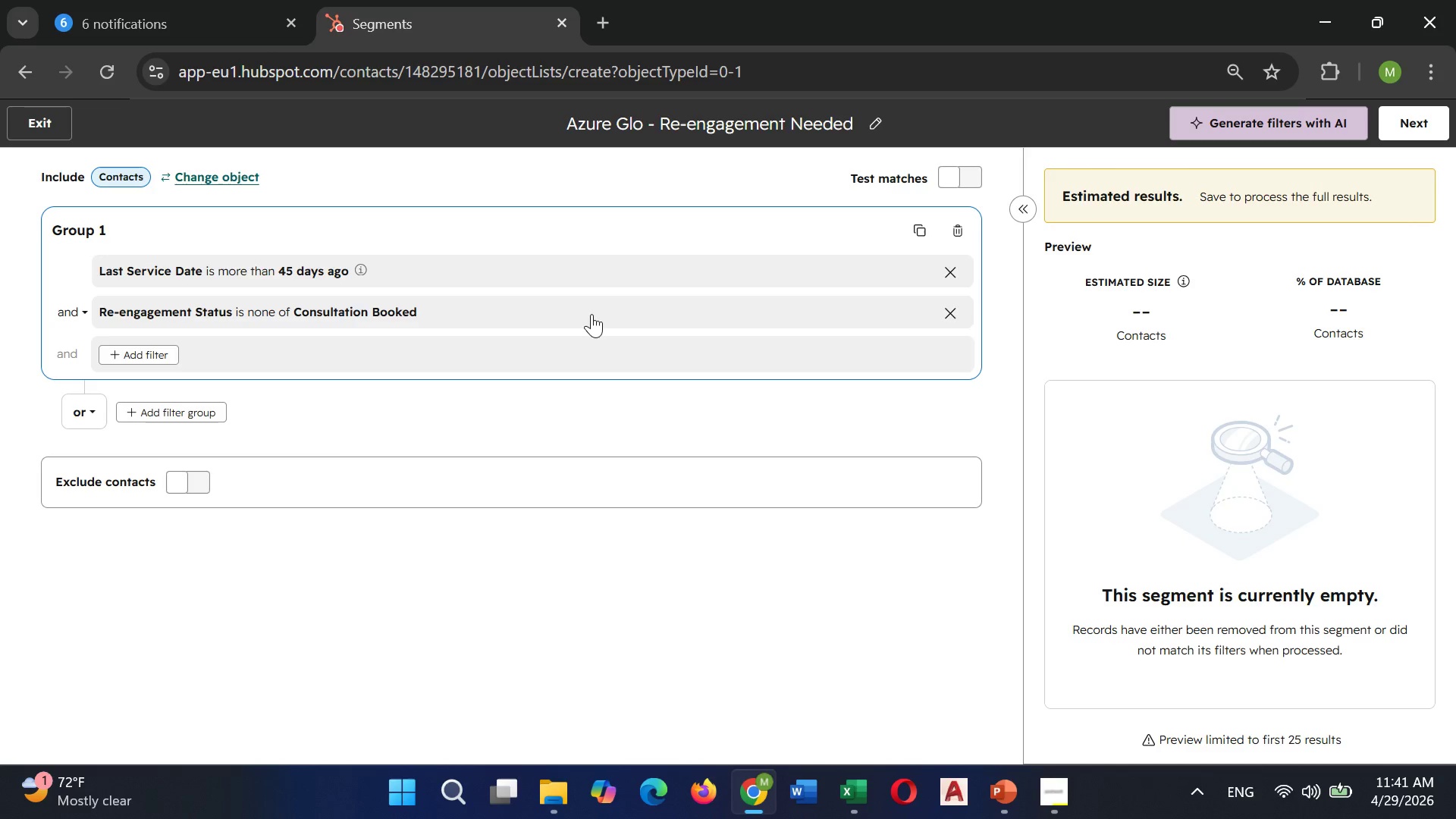 
wait(29.67)
 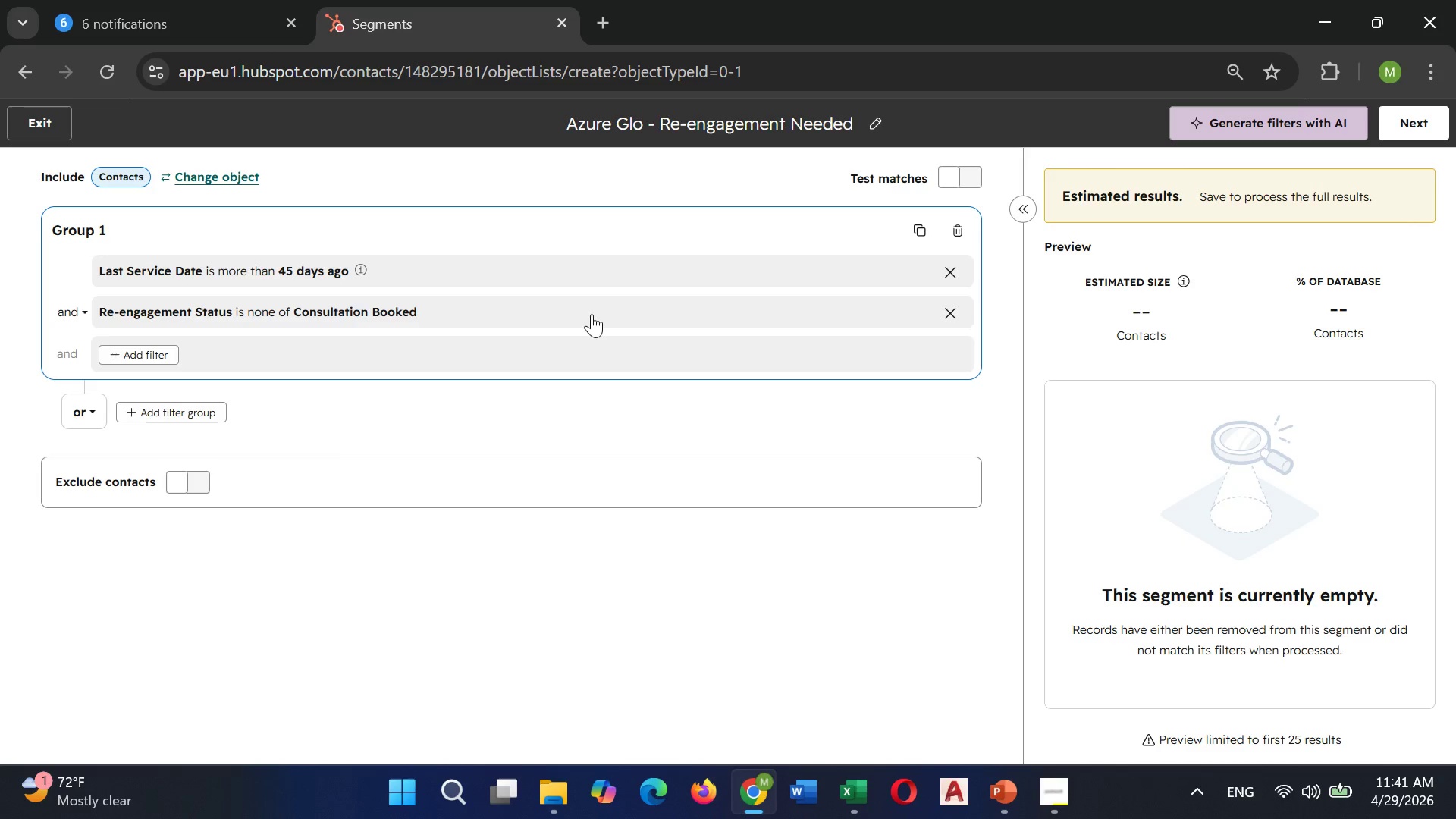 
left_click([1267, 218])
 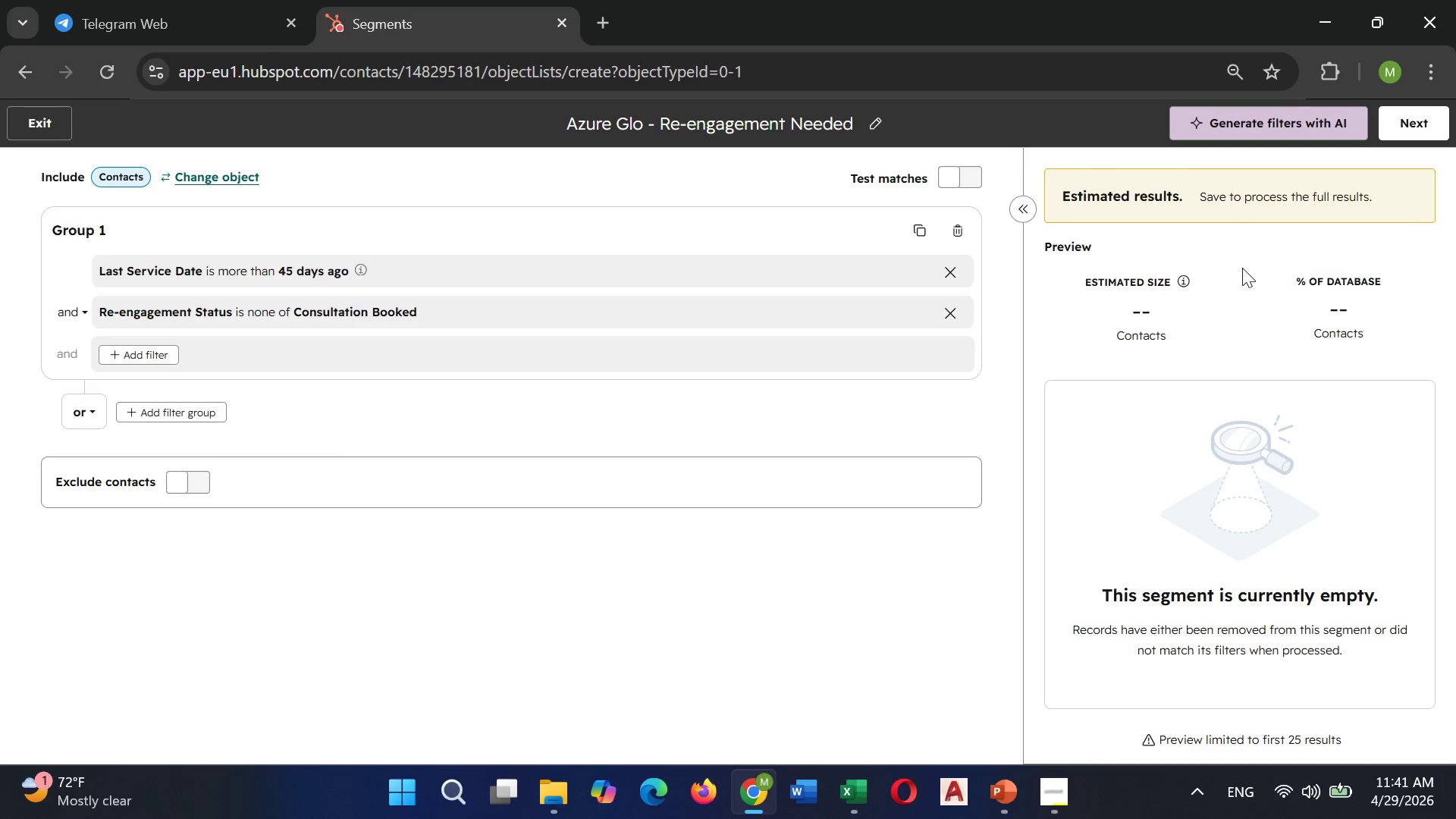 
scroll: coordinate [1242, 268], scroll_direction: down, amount: 1.0
 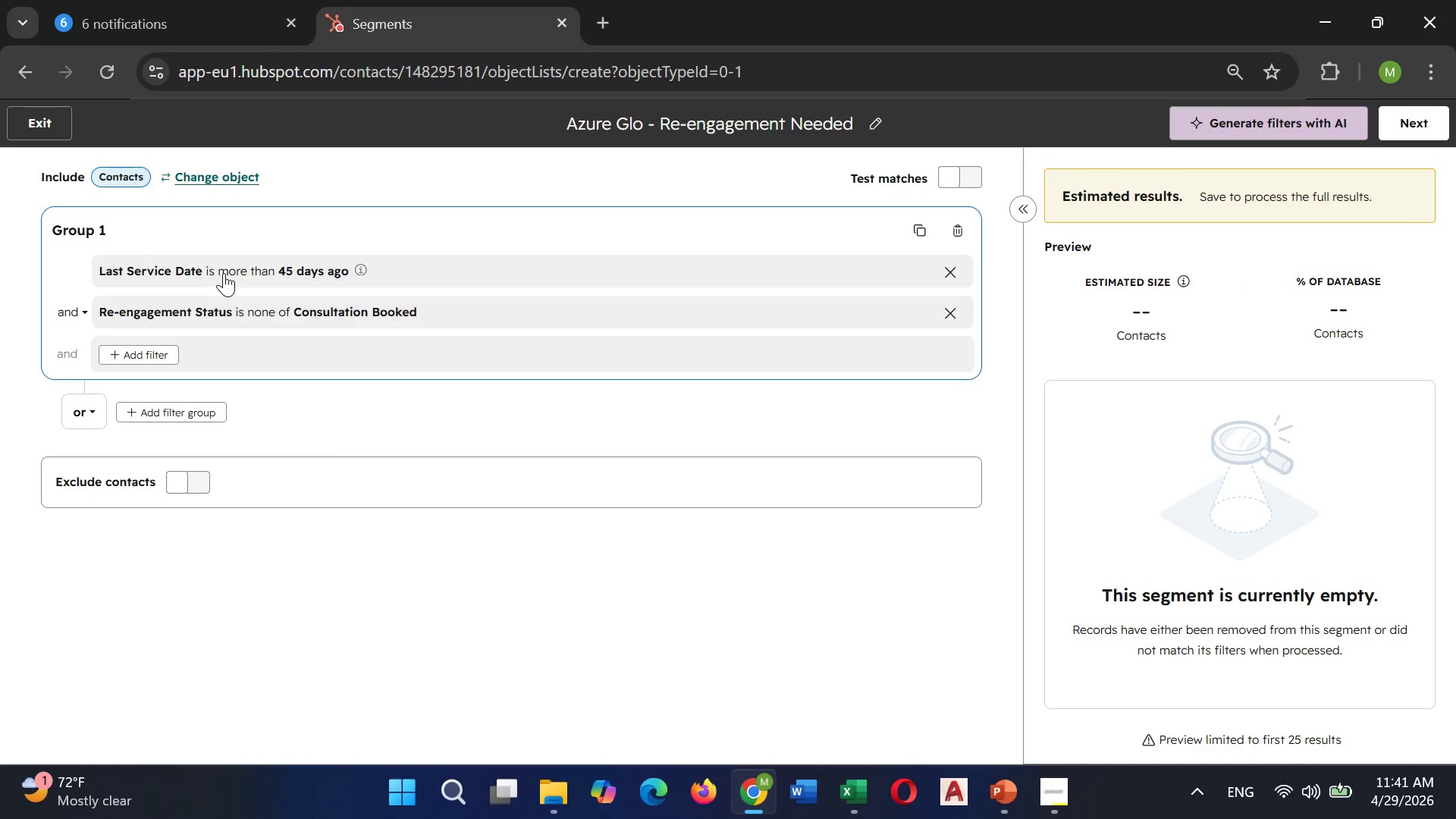 
left_click([228, 266])
 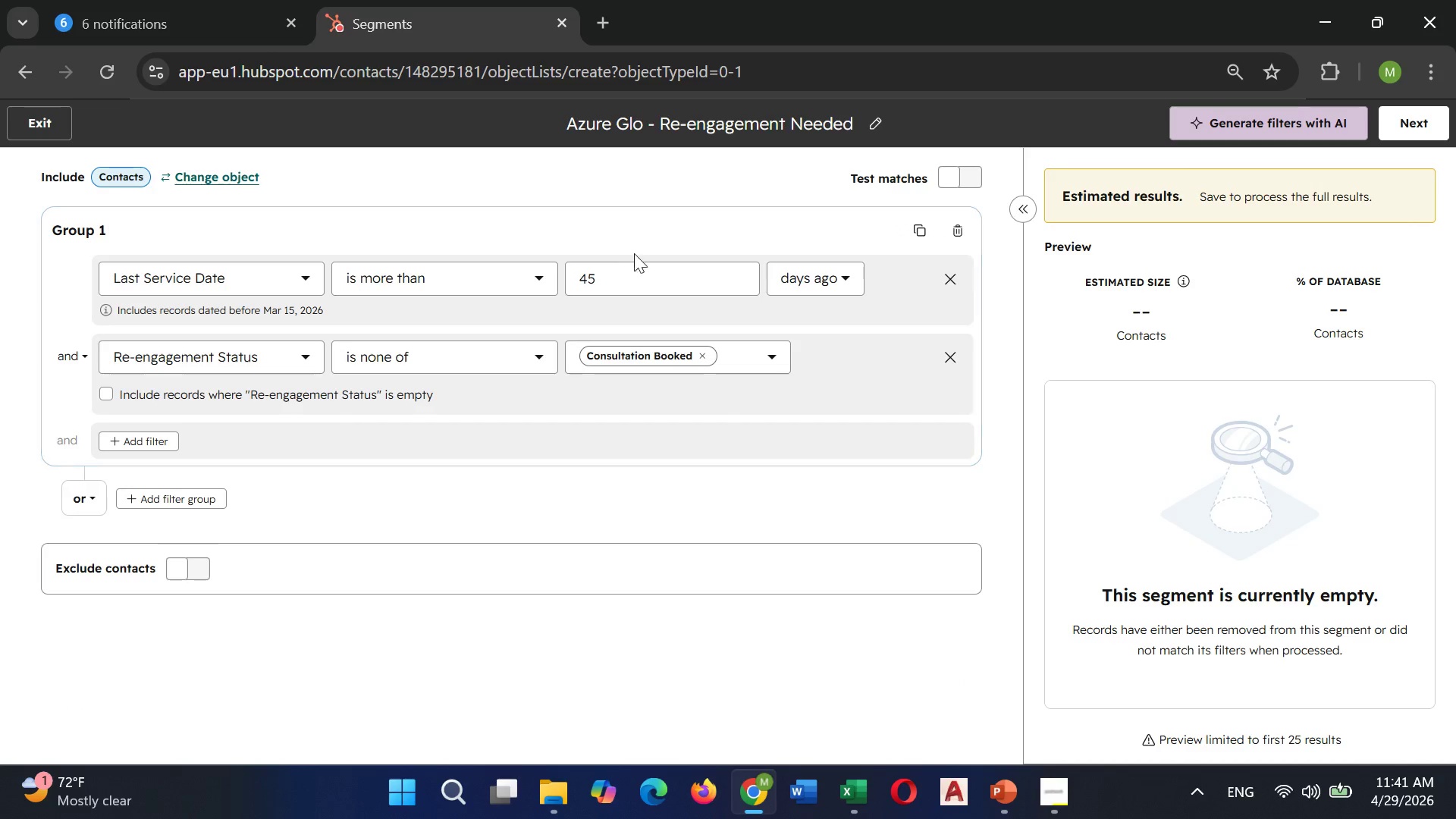 
left_click([641, 268])
 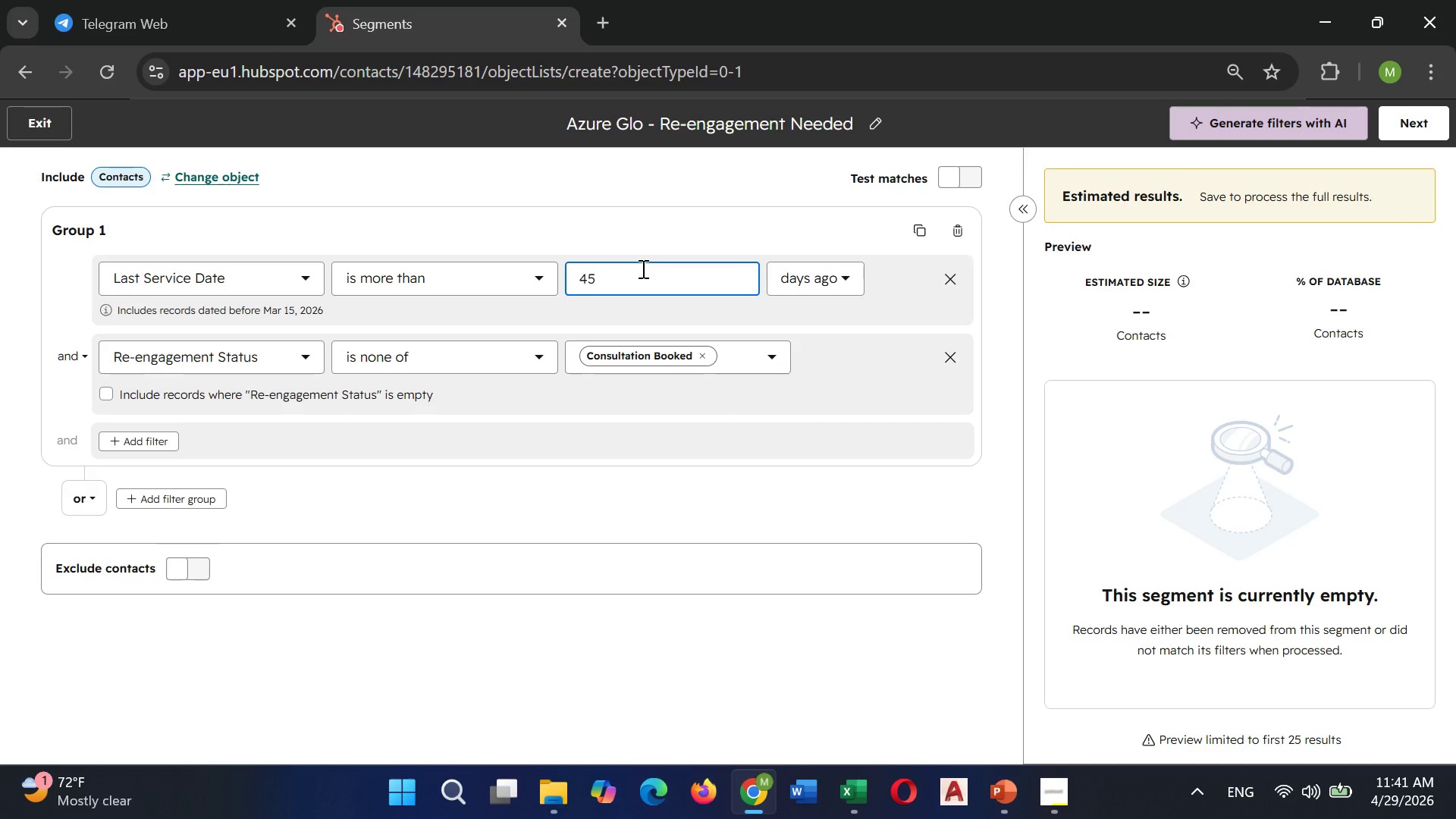 
key(Backspace)
 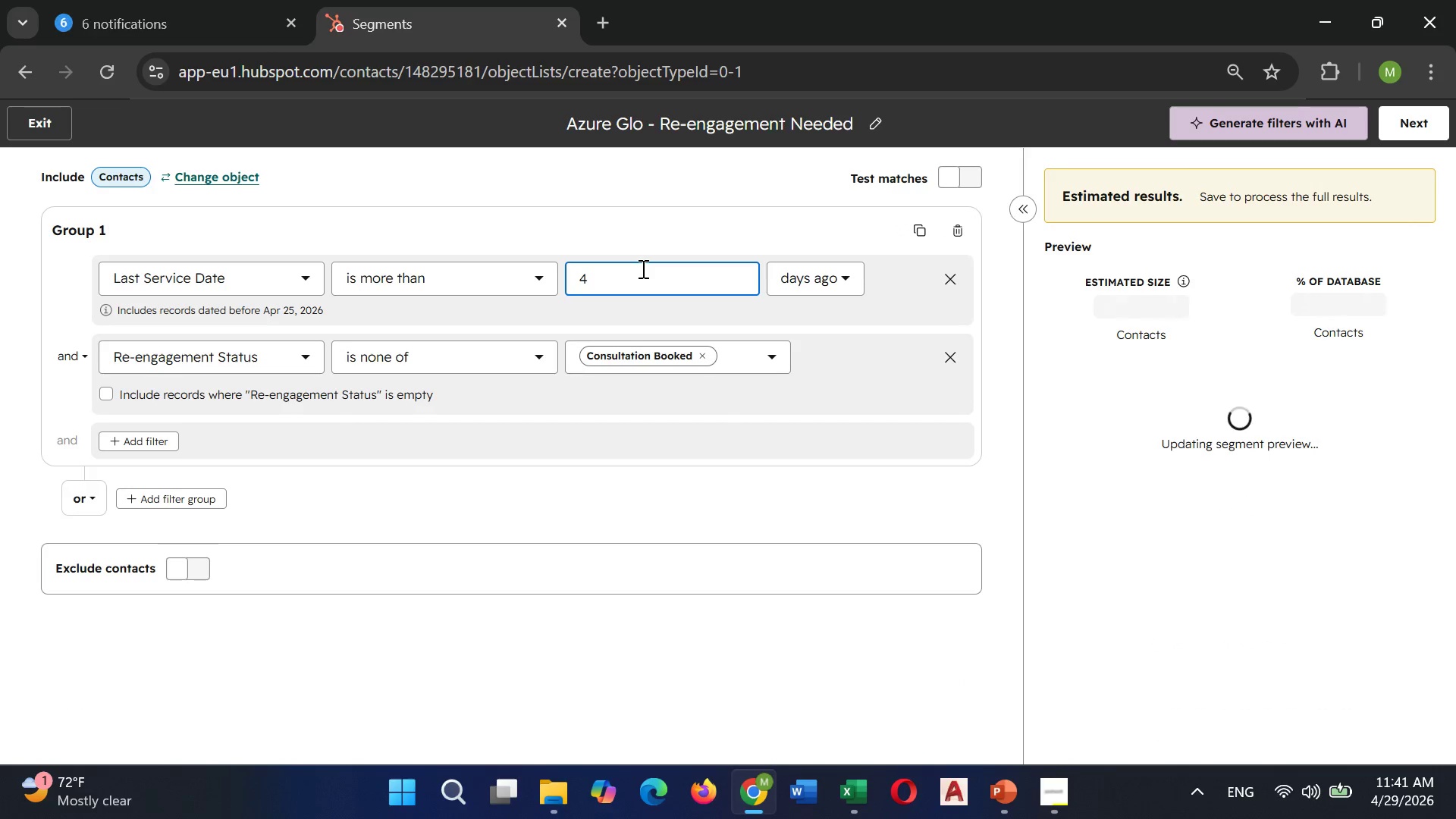 
wait(9.19)
 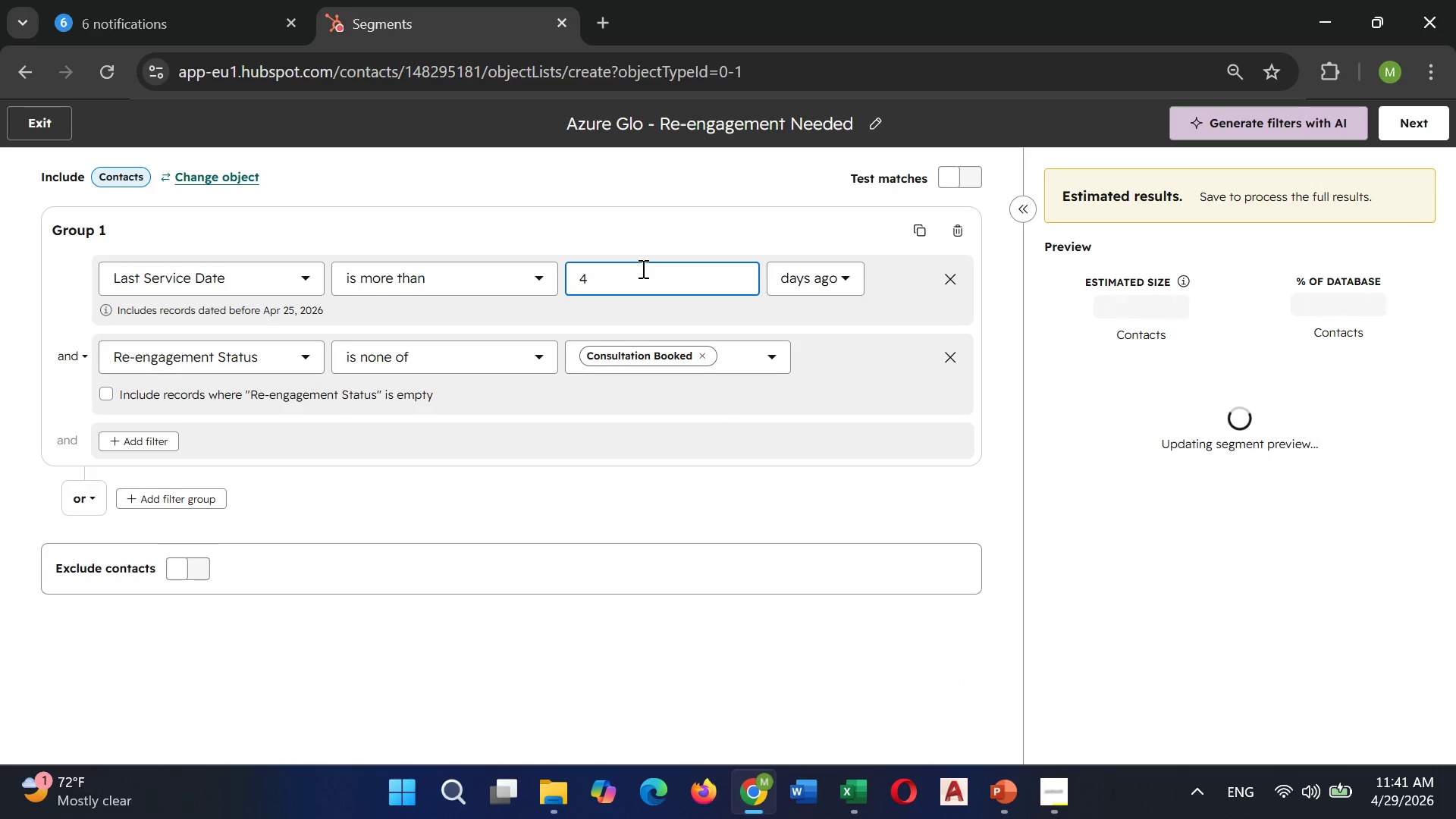 
key(Backspace)
type(30)
 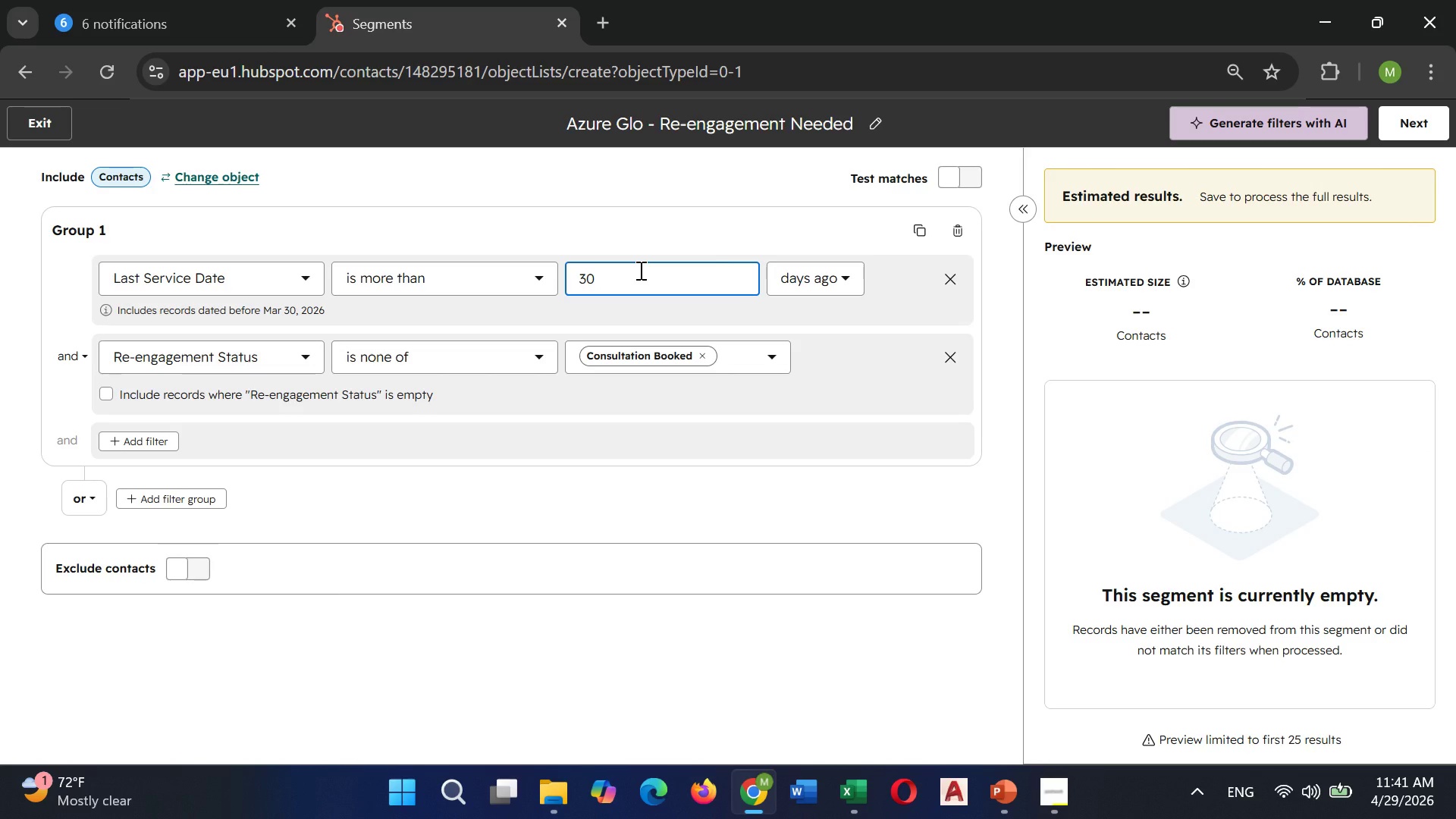 
wait(15.36)
 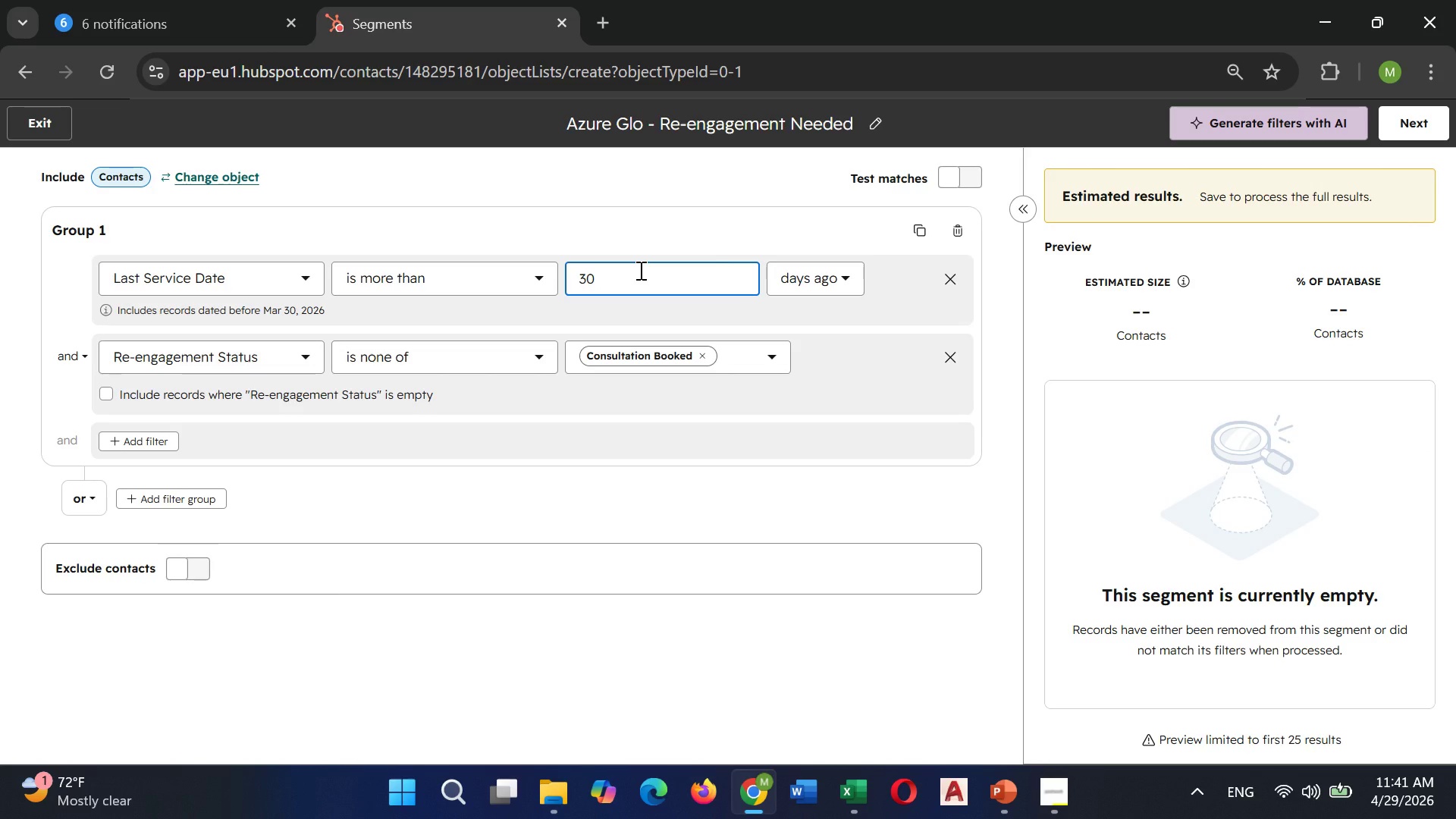 
left_click([704, 353])
 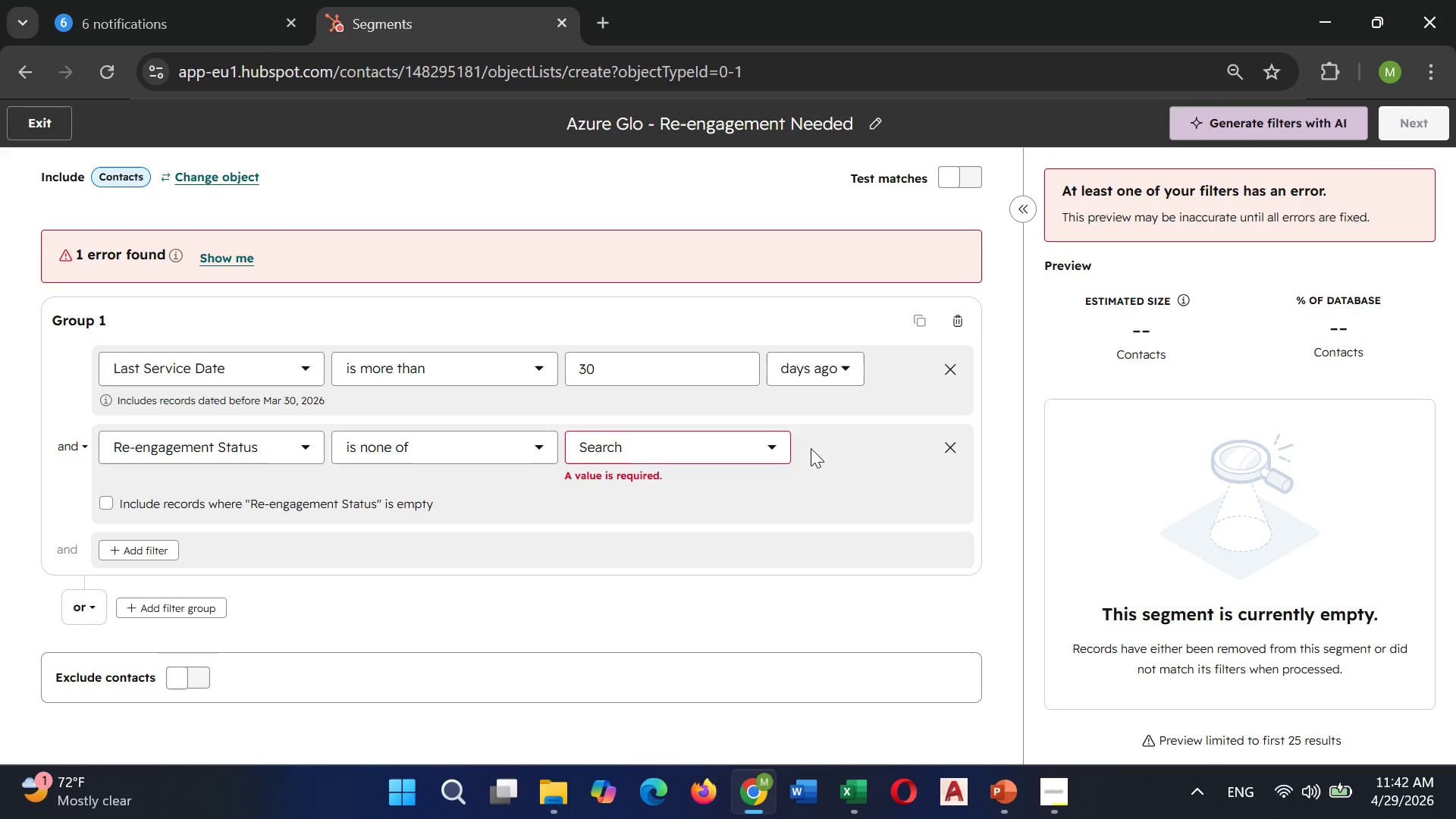 
left_click([951, 446])
 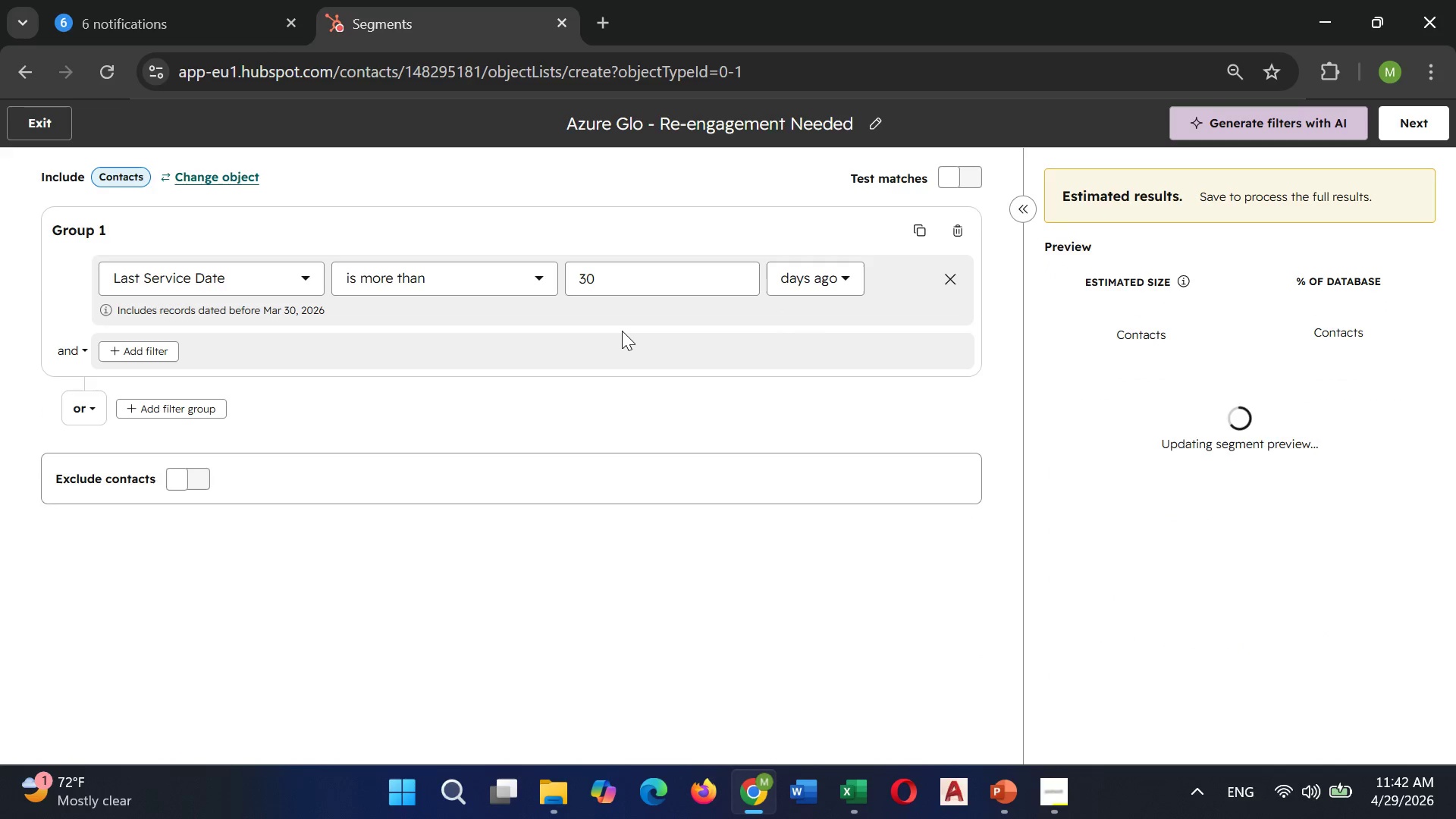 
scroll: coordinate [622, 331], scroll_direction: down, amount: 2.0
 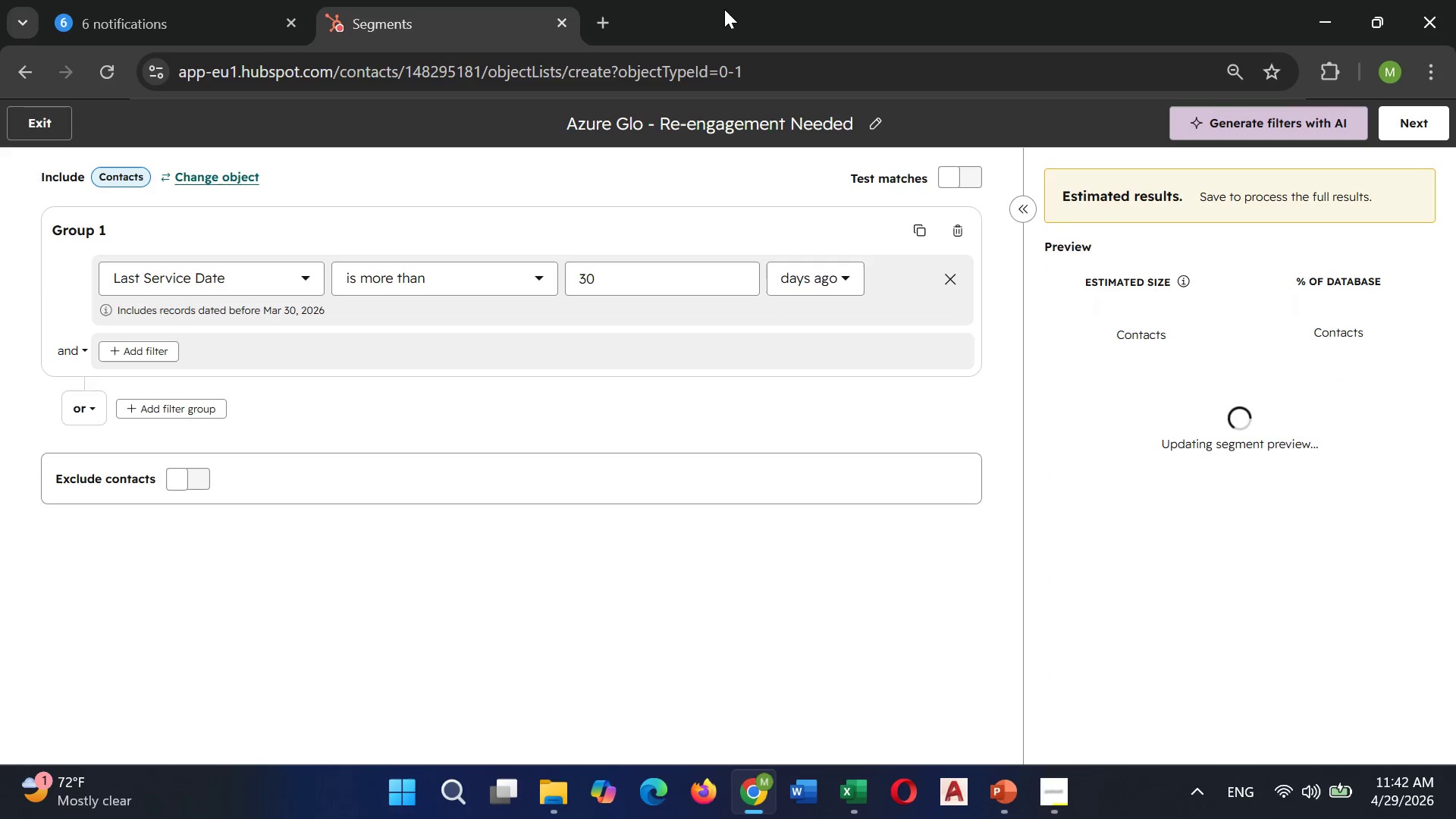 
wait(5.51)
 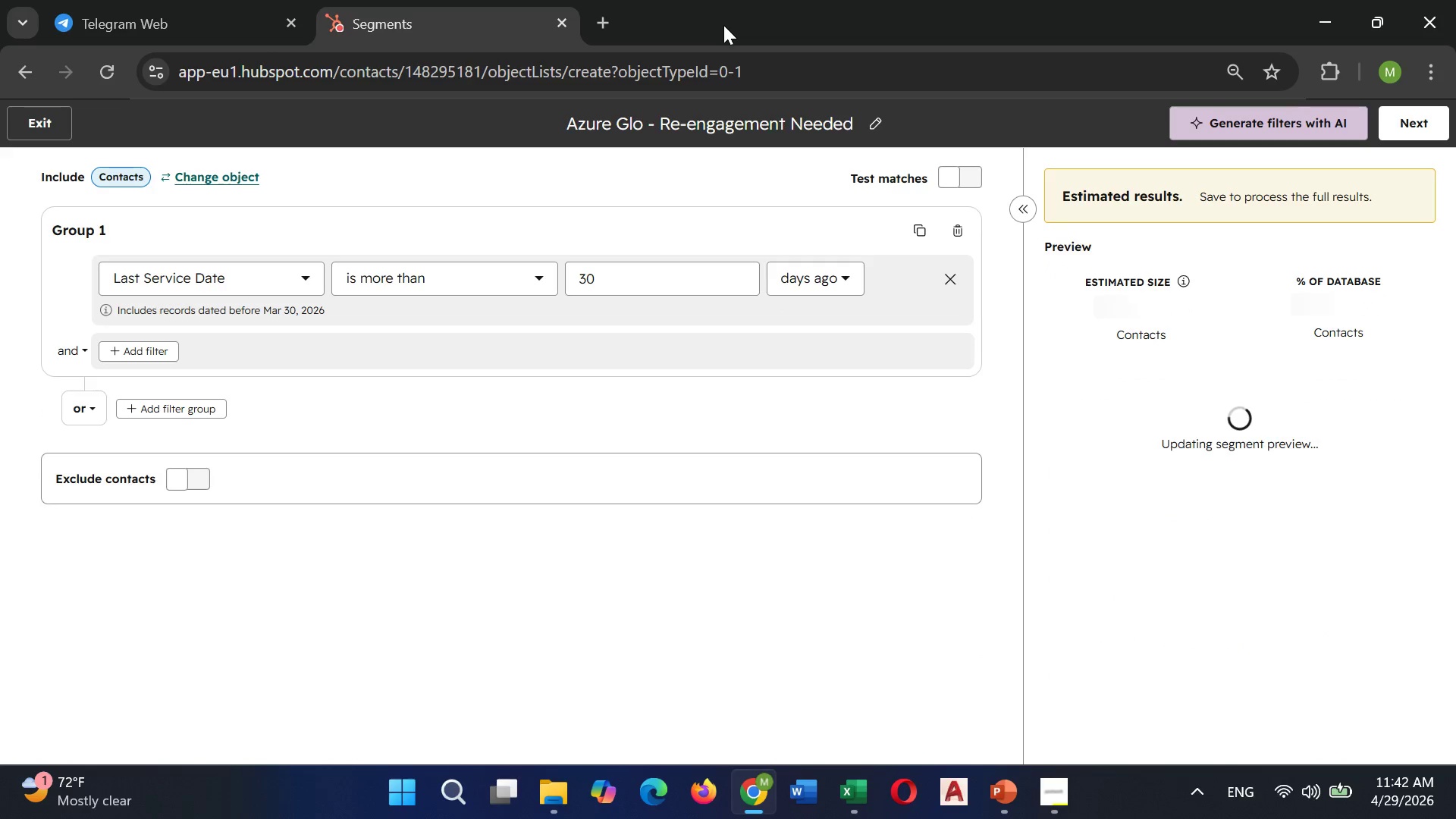 
left_click([632, 278])
 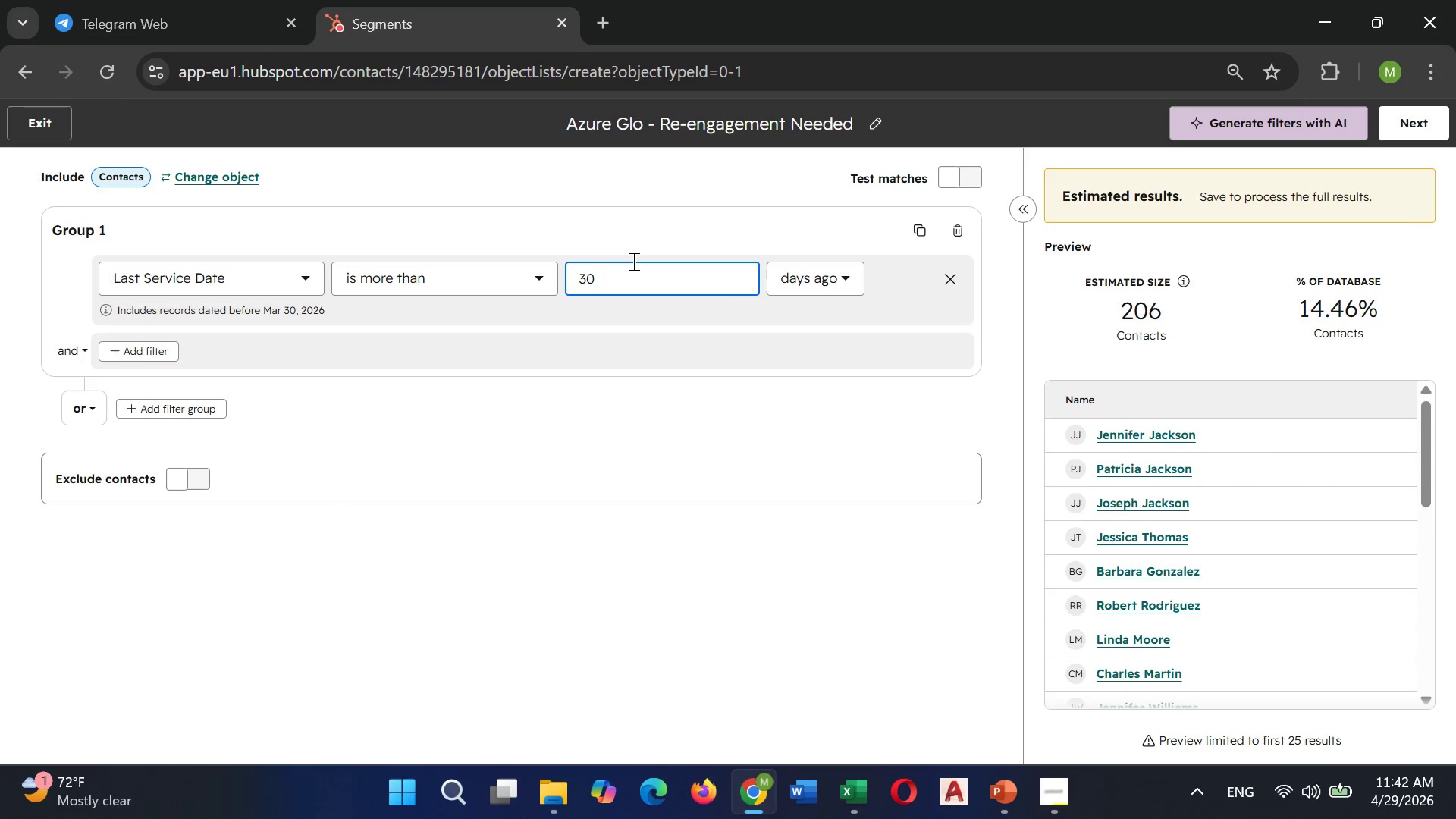 
key(Backspace)
key(Backspace)
type(45)
 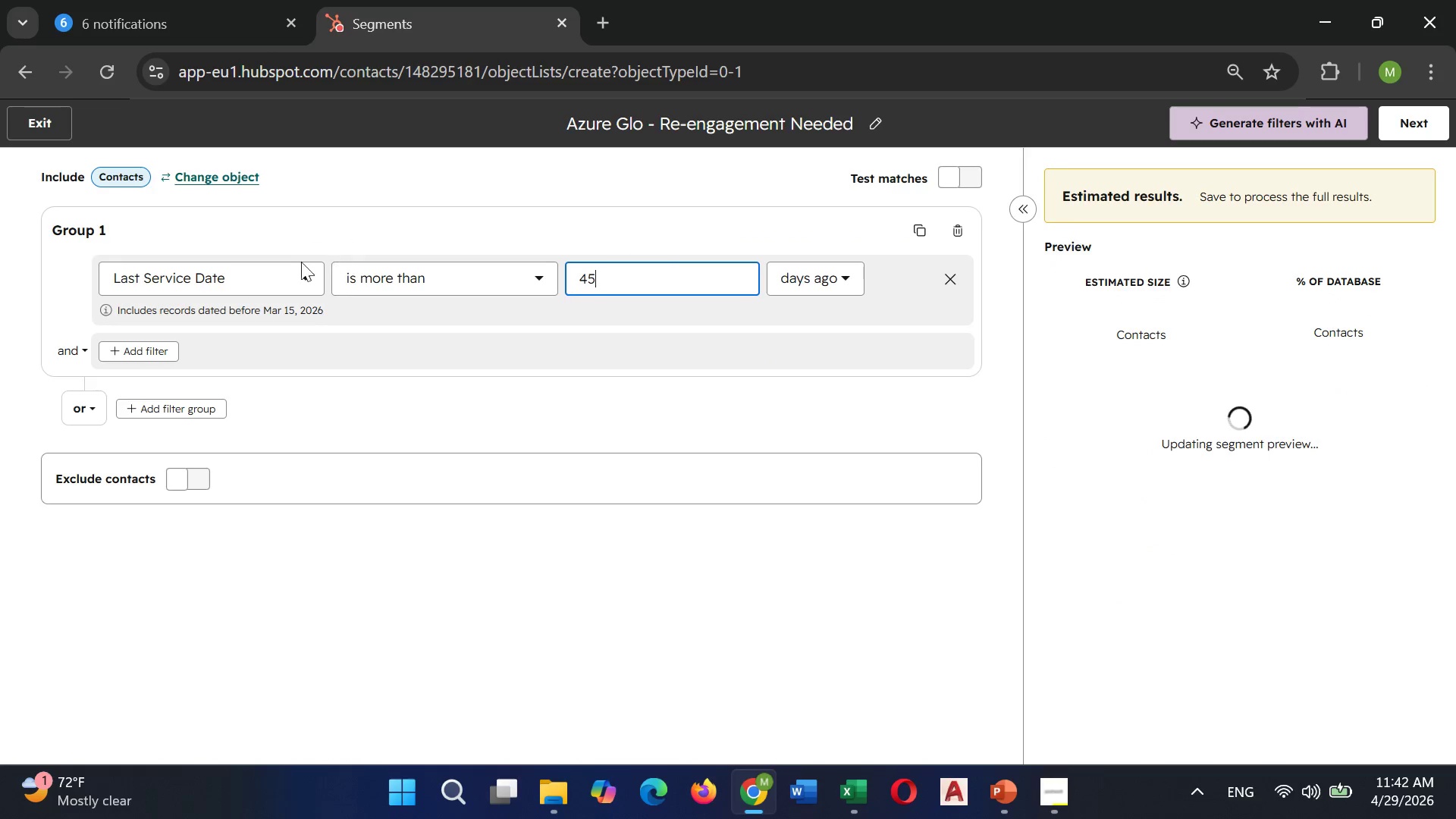 
left_click([159, 350])
 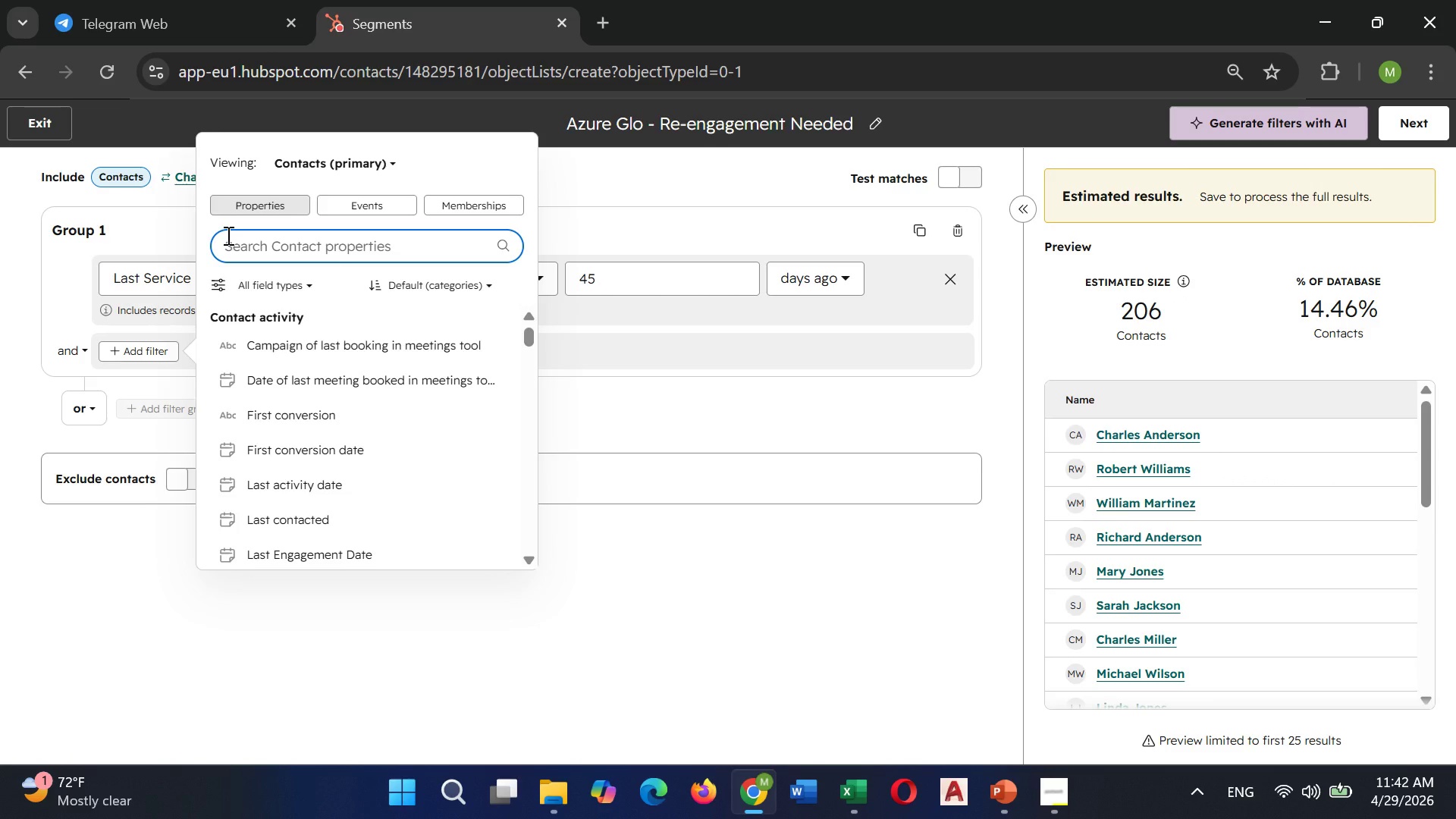 
wait(17.11)
 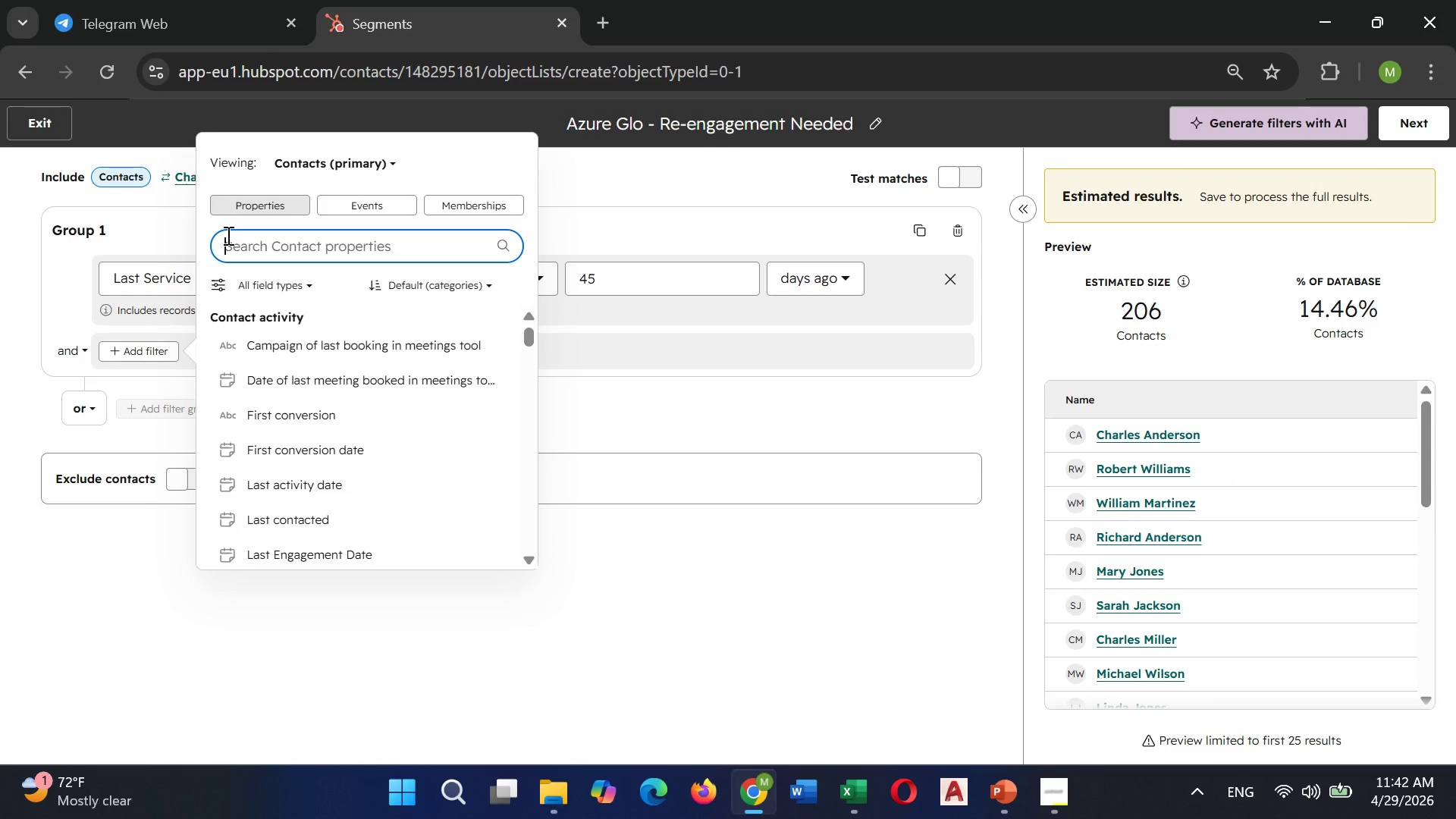 
type(SKIn)
 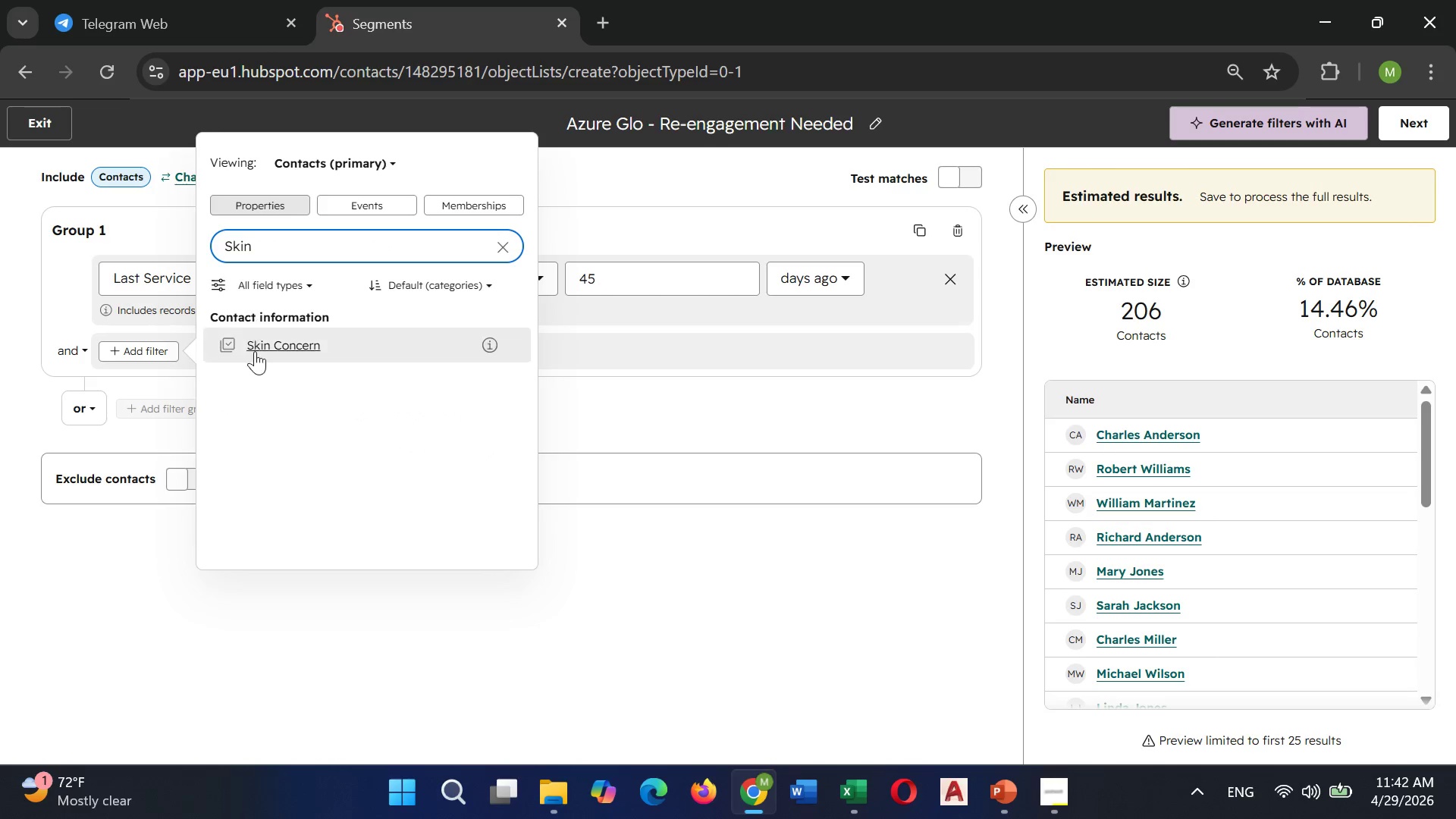 
left_click([262, 353])
 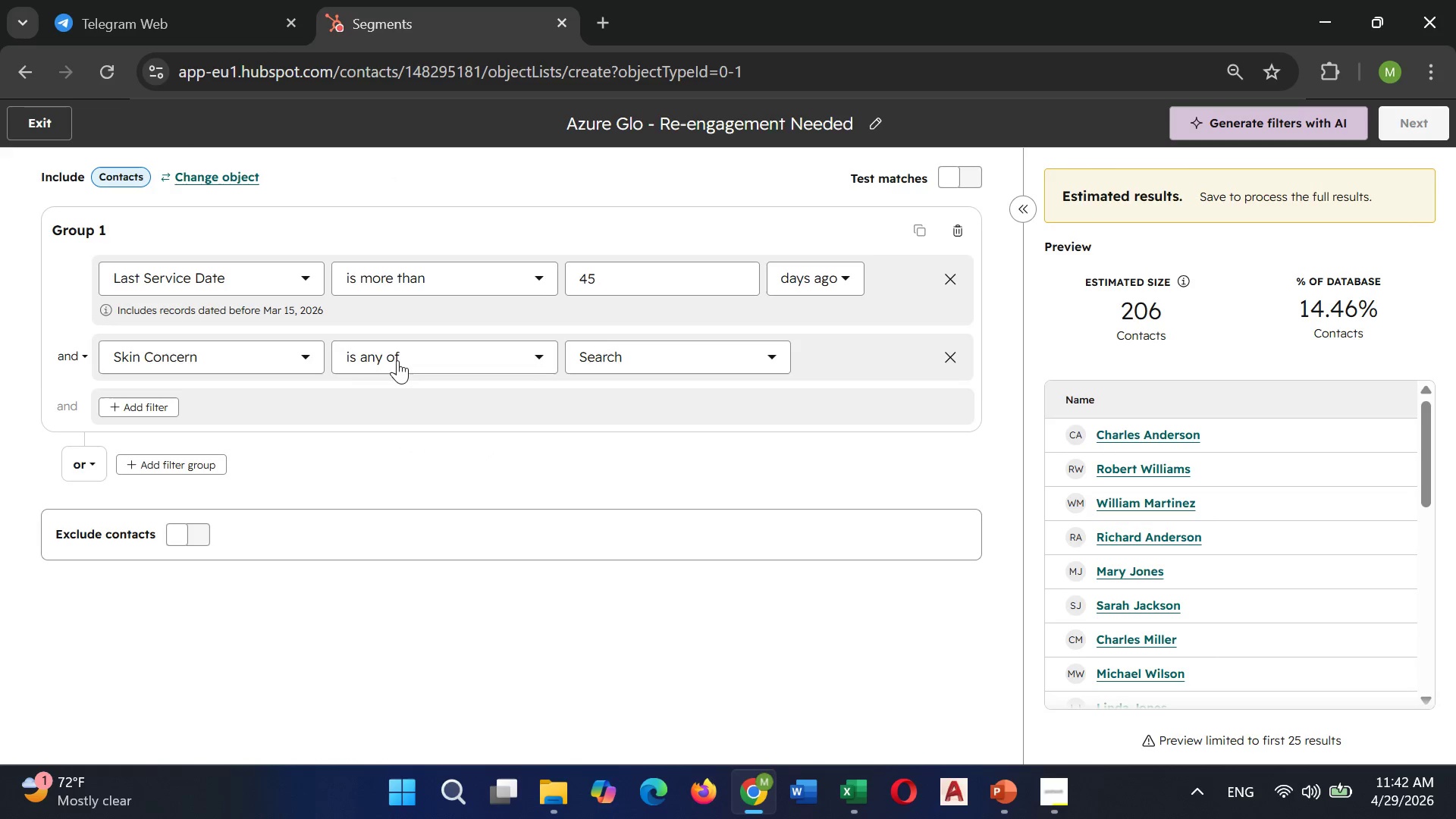 
left_click([397, 360])
 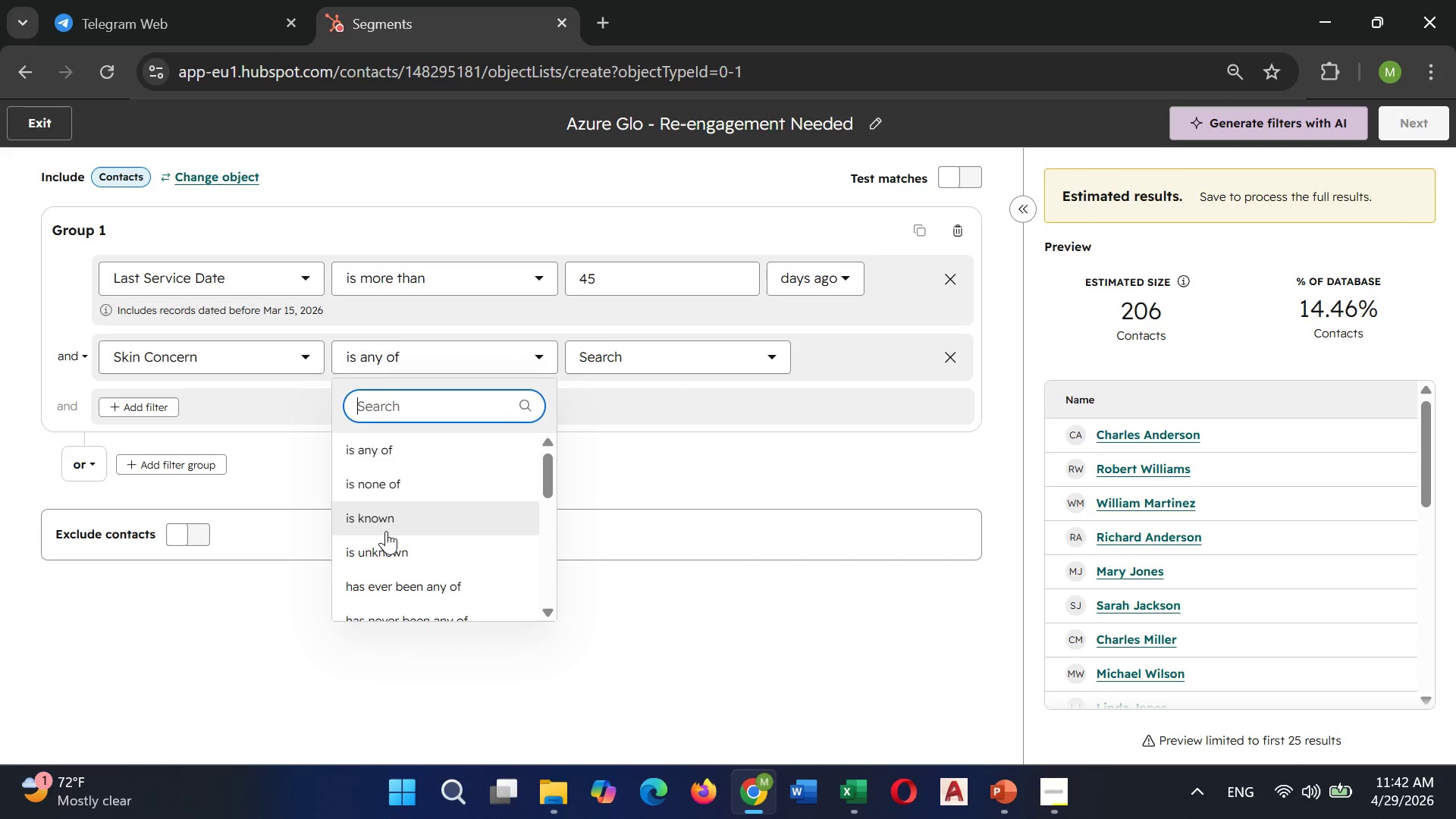 
left_click([386, 530])
 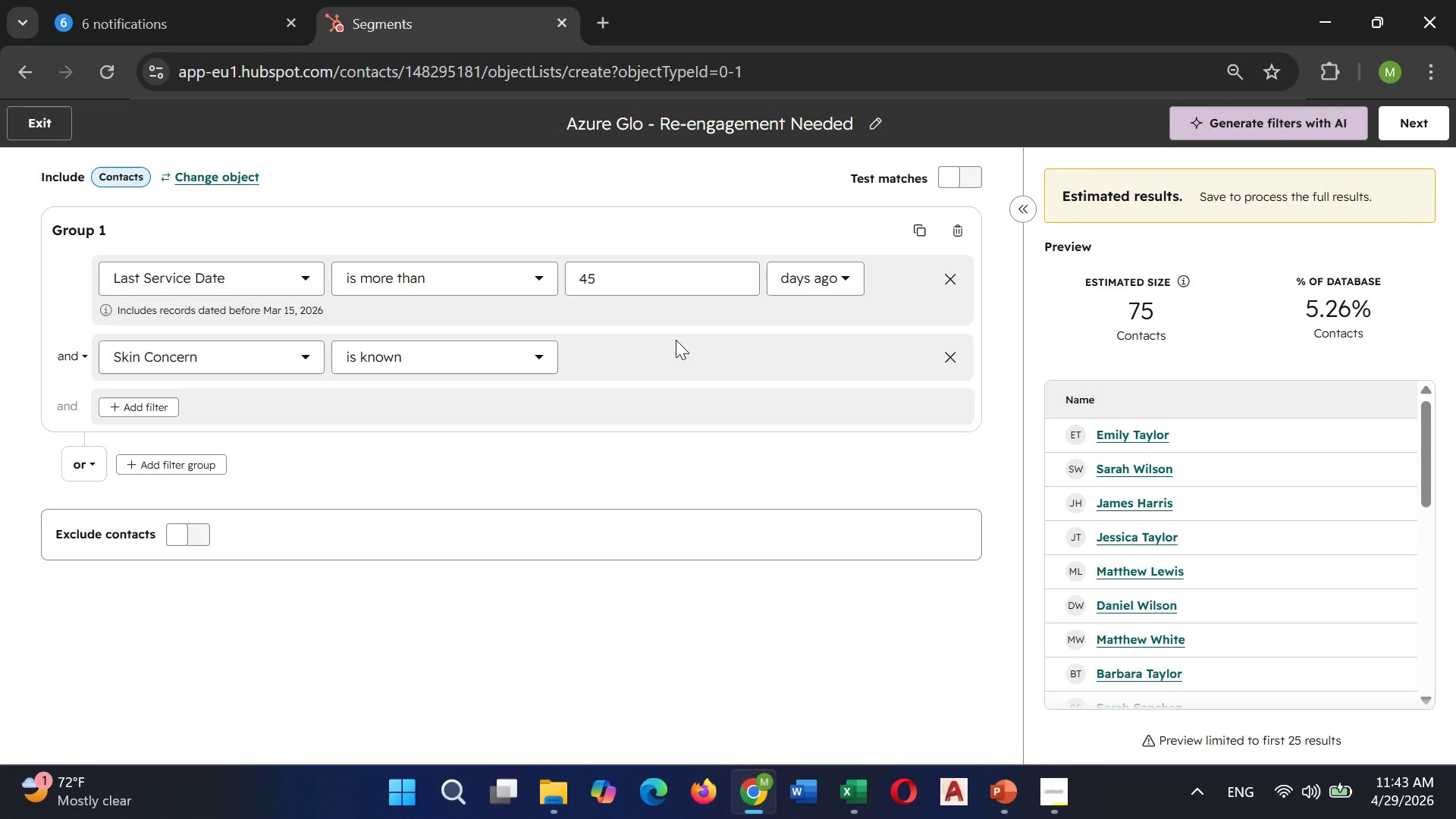 
wait(25.81)
 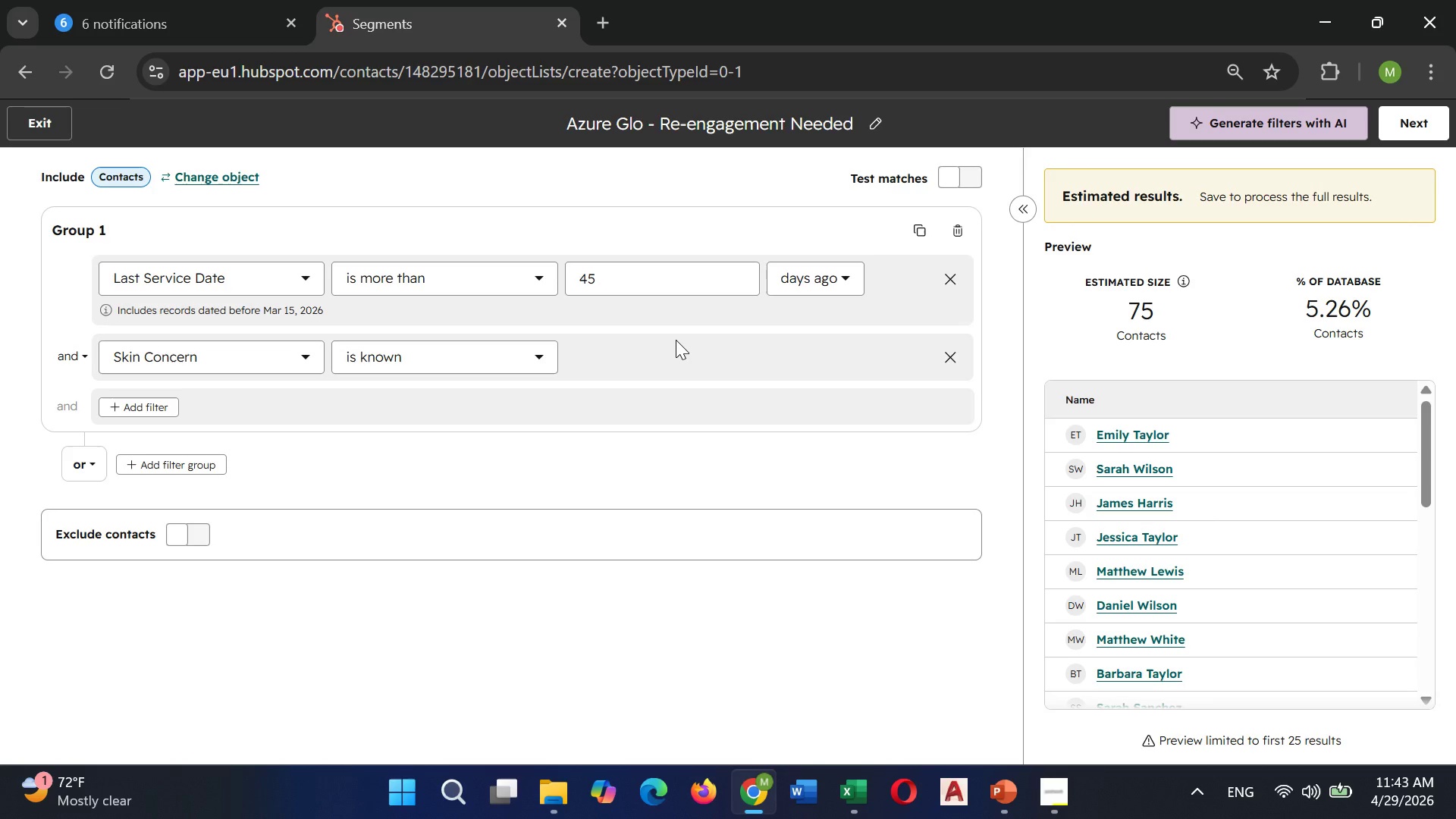 
left_click([133, 408])
 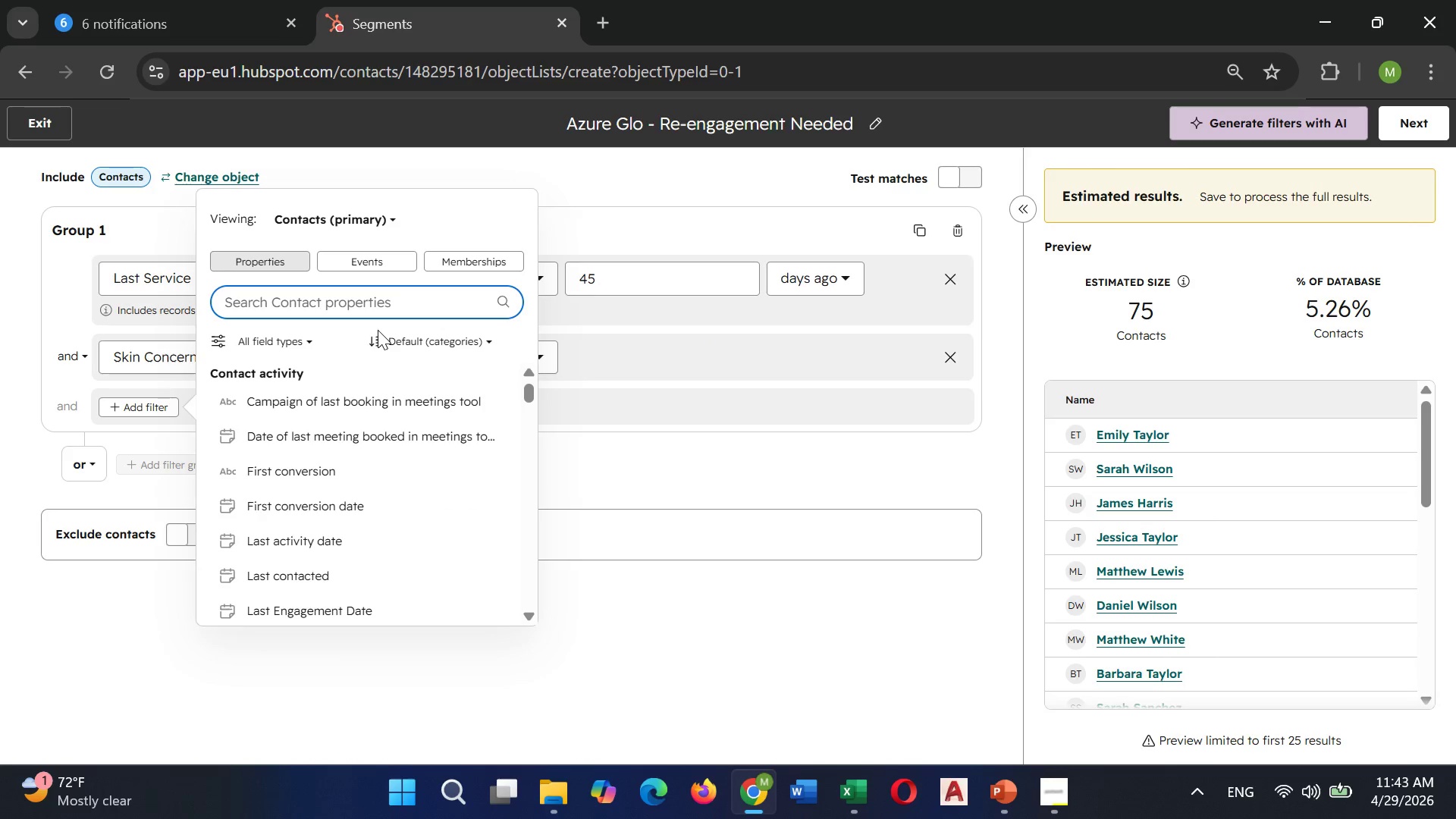 
type(Last)
 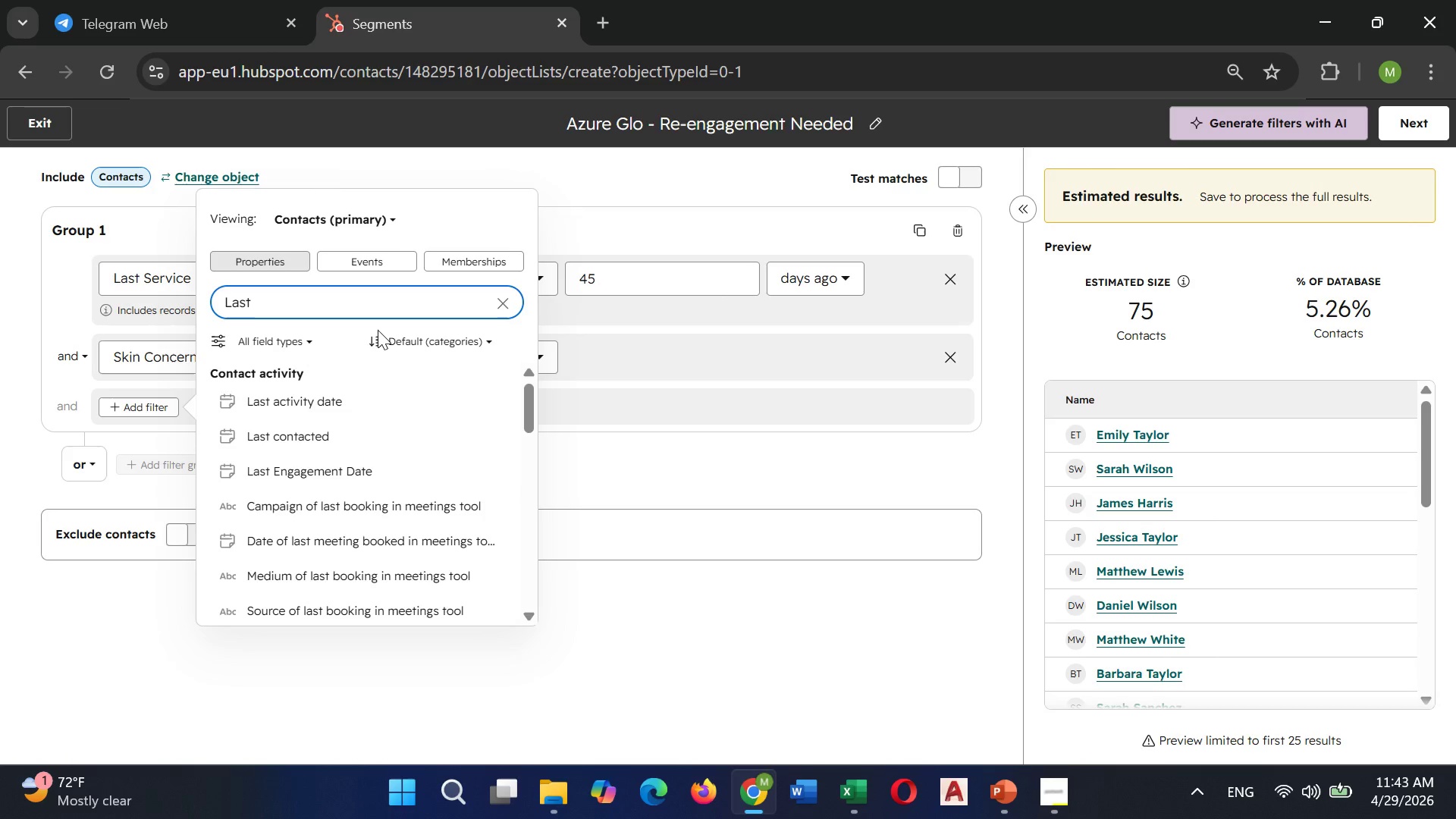 
wait(11.77)
 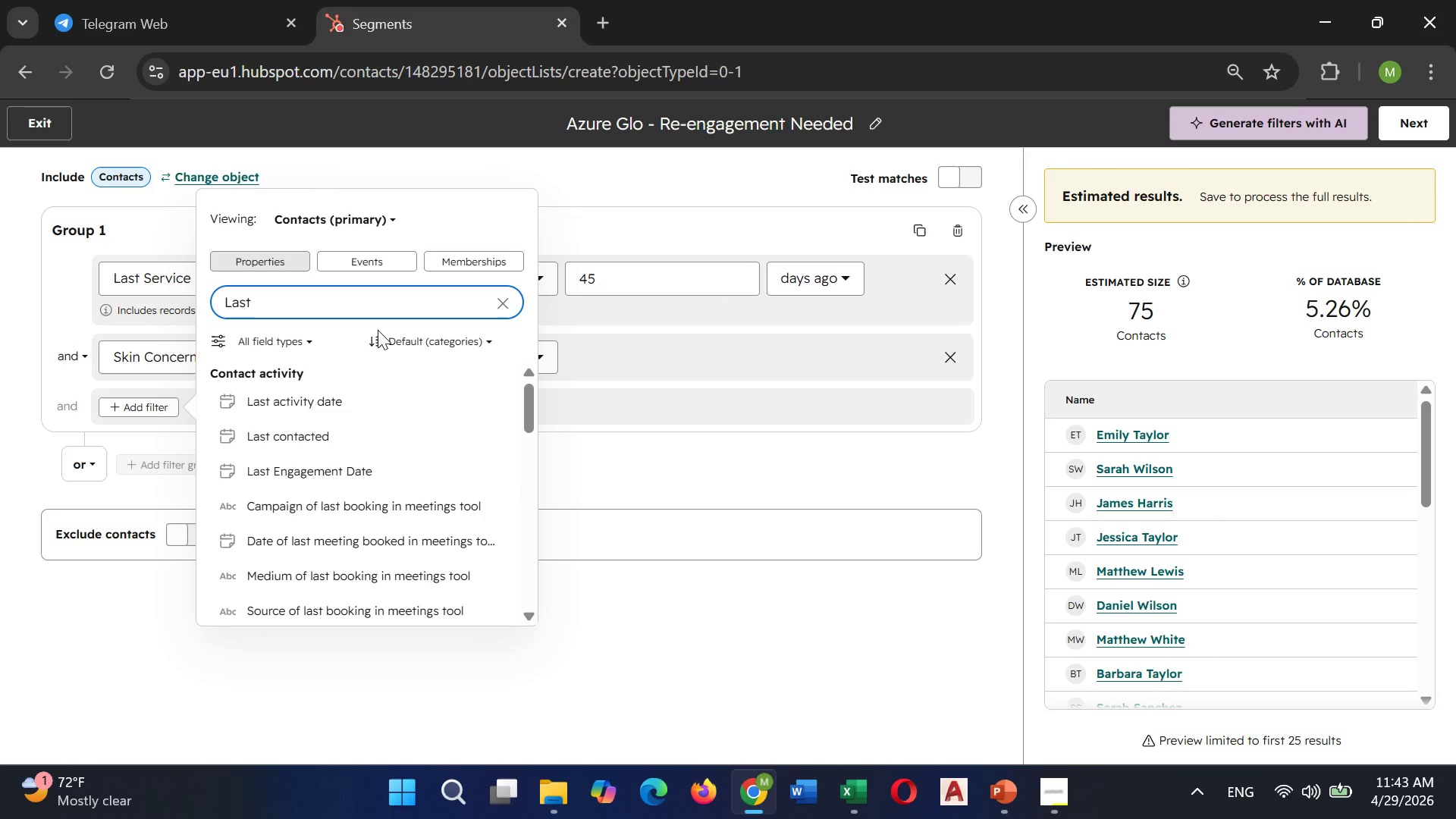 
key(Backspace)
key(Backspace)
key(Backspace)
key(Backspace)
type(Re-)
 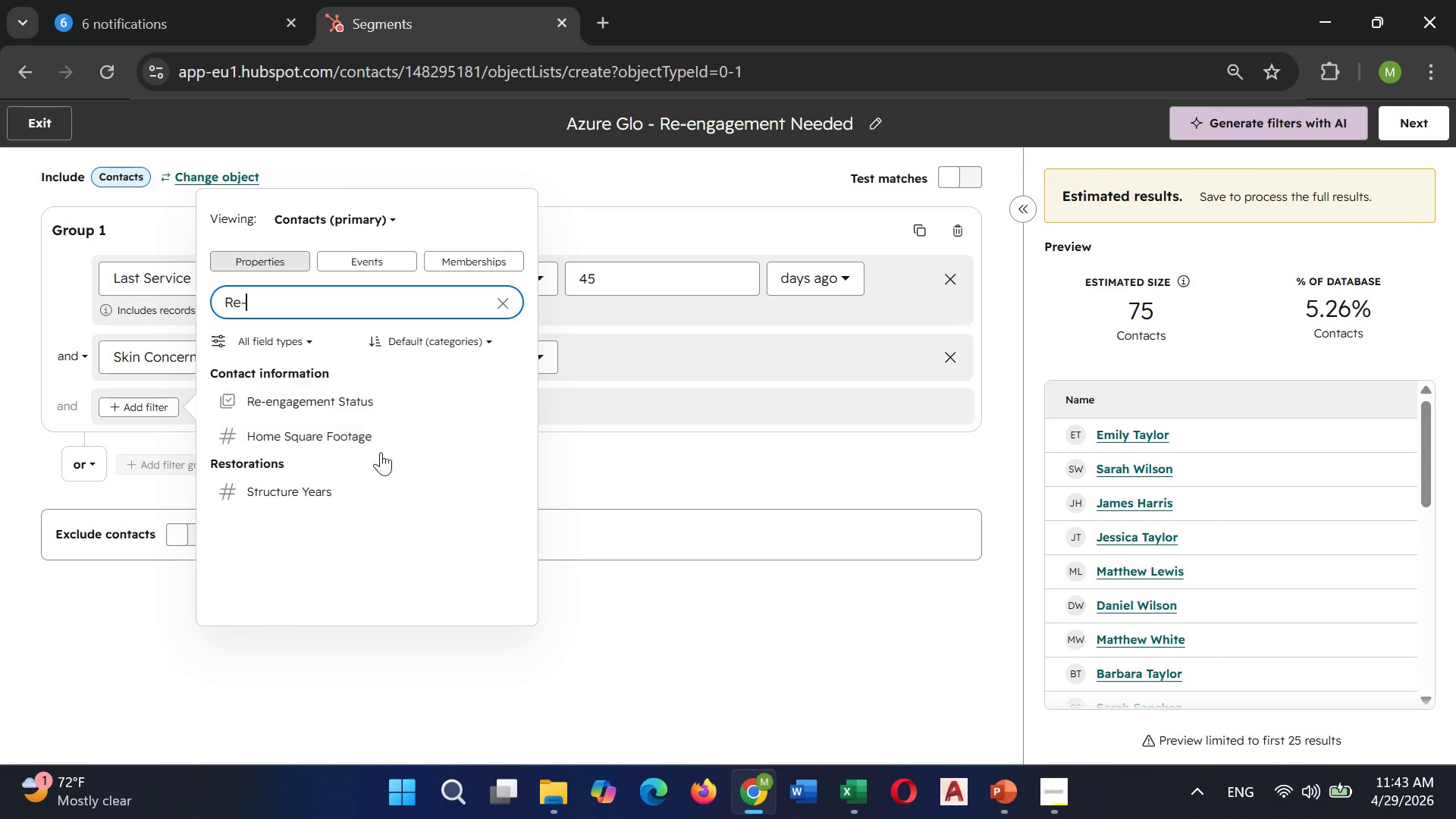 
left_click([337, 411])
 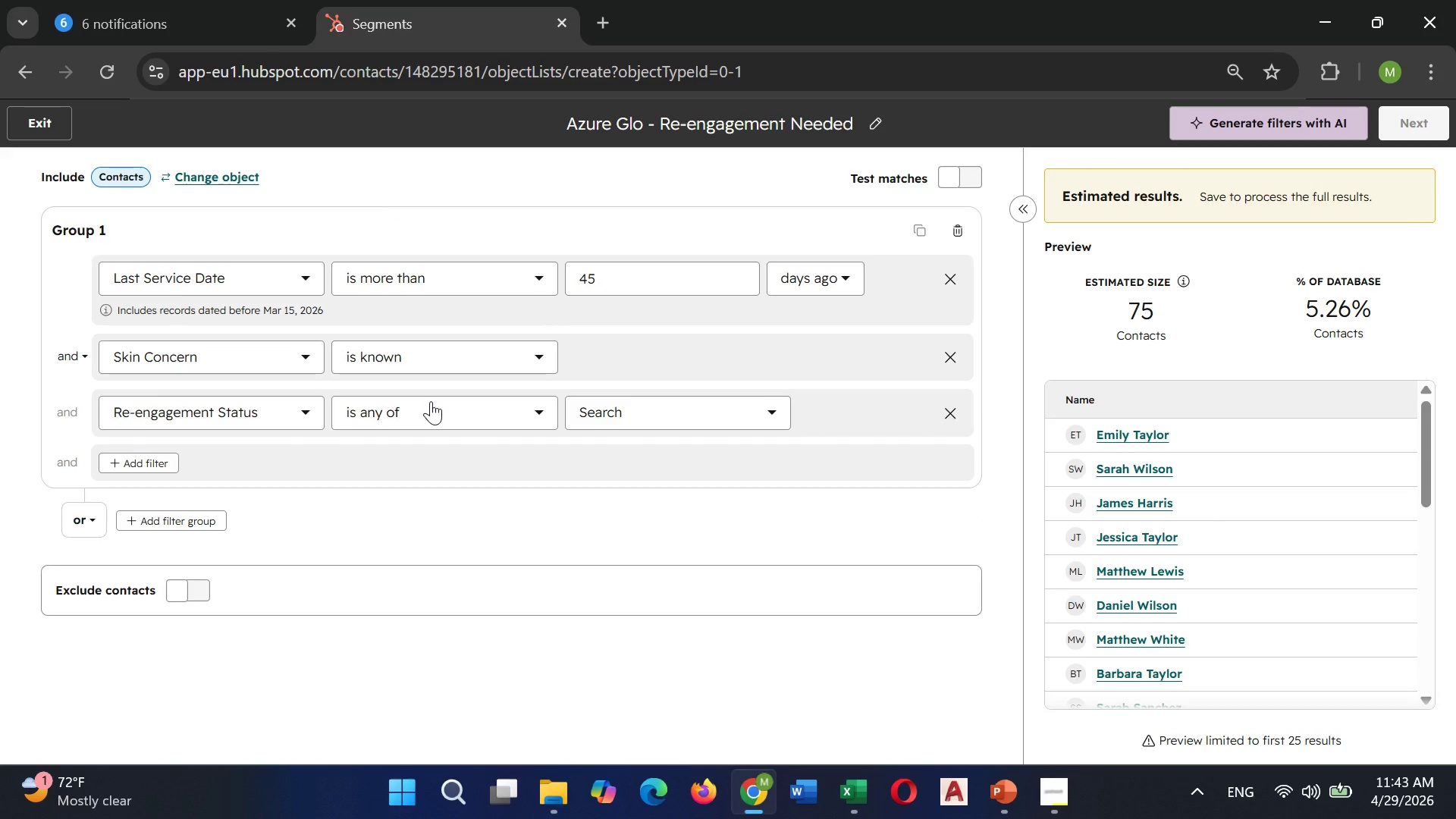 
left_click([431, 401])
 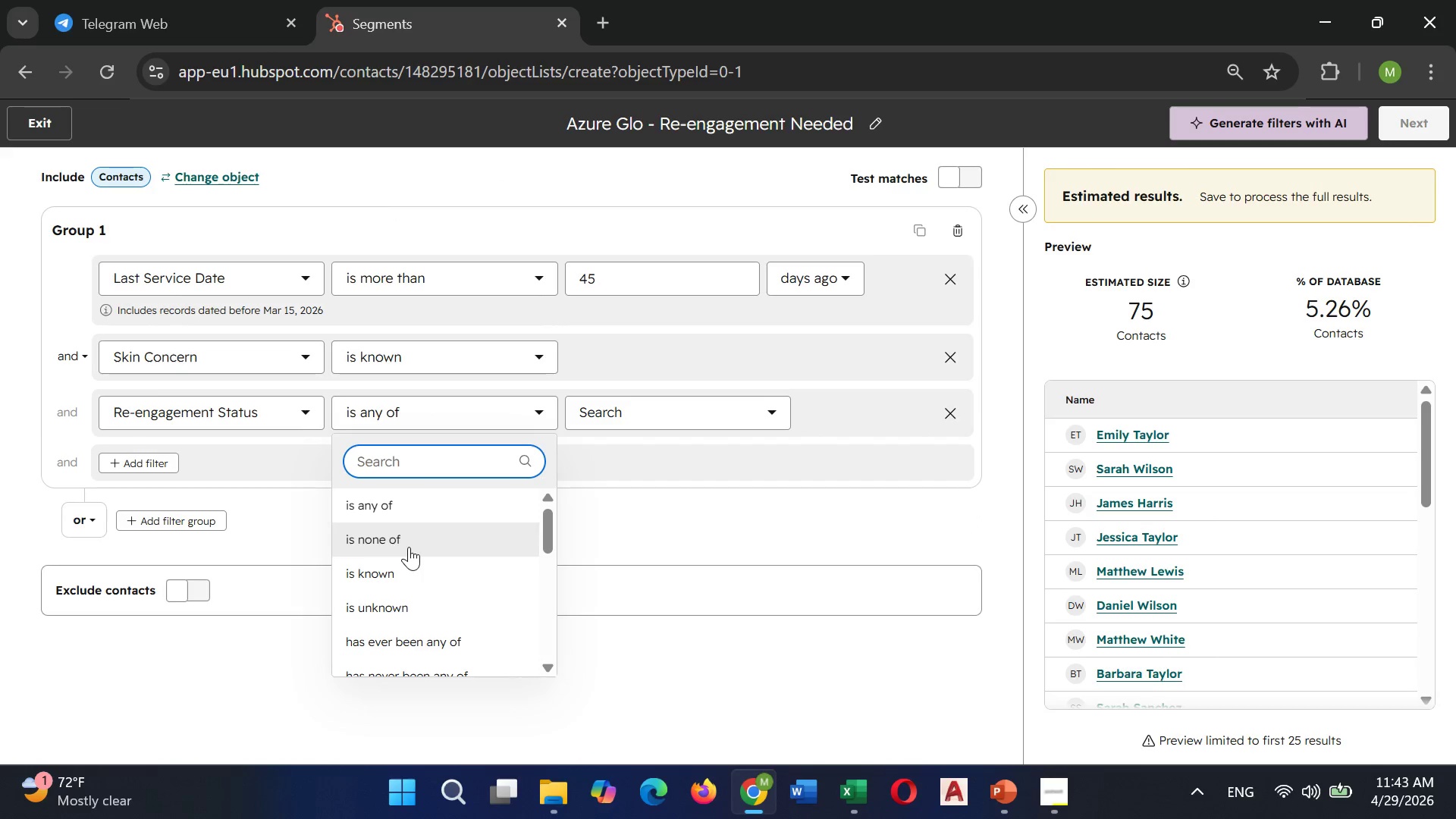 
left_click([409, 547])
 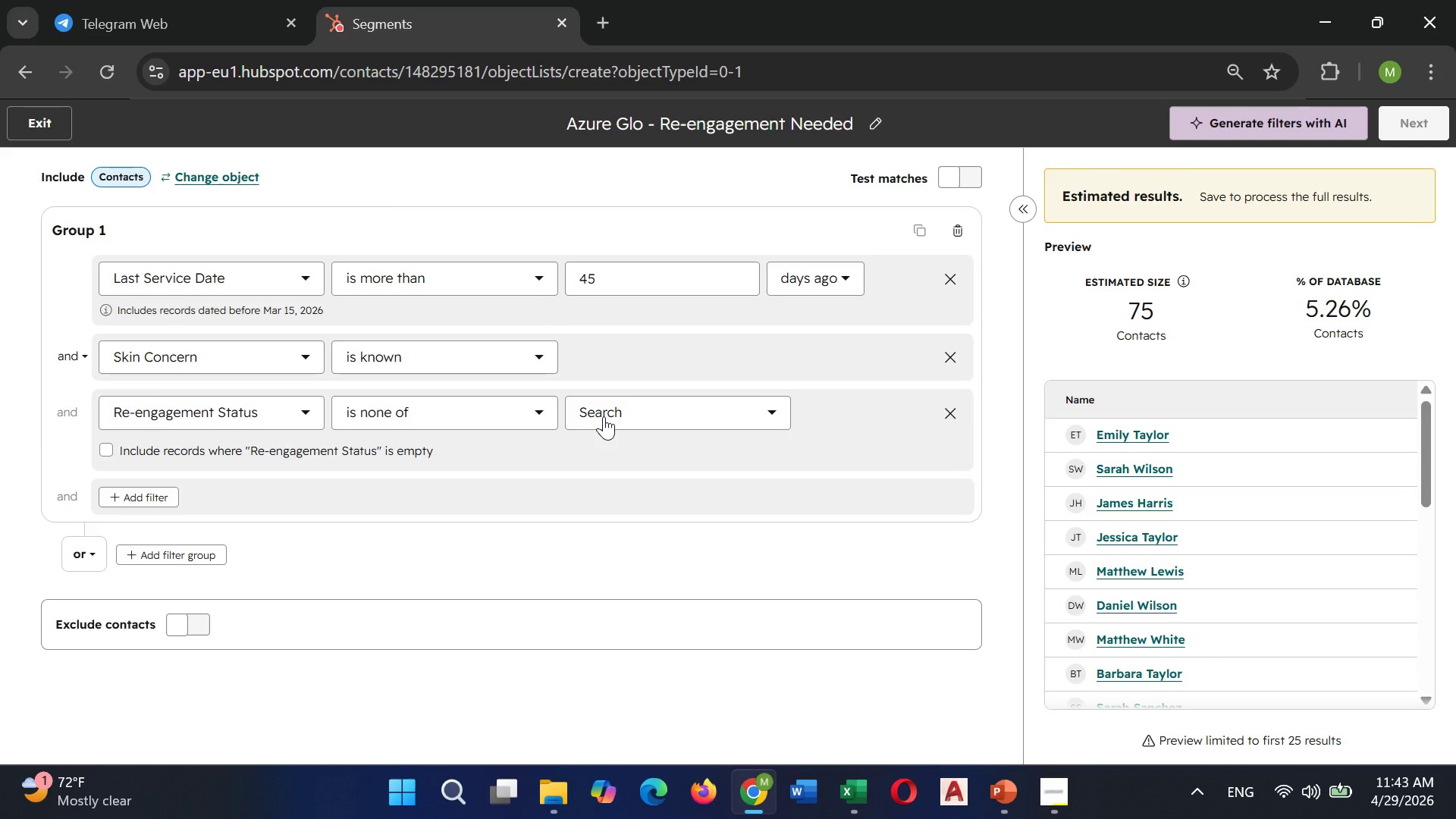 
left_click([604, 416])
 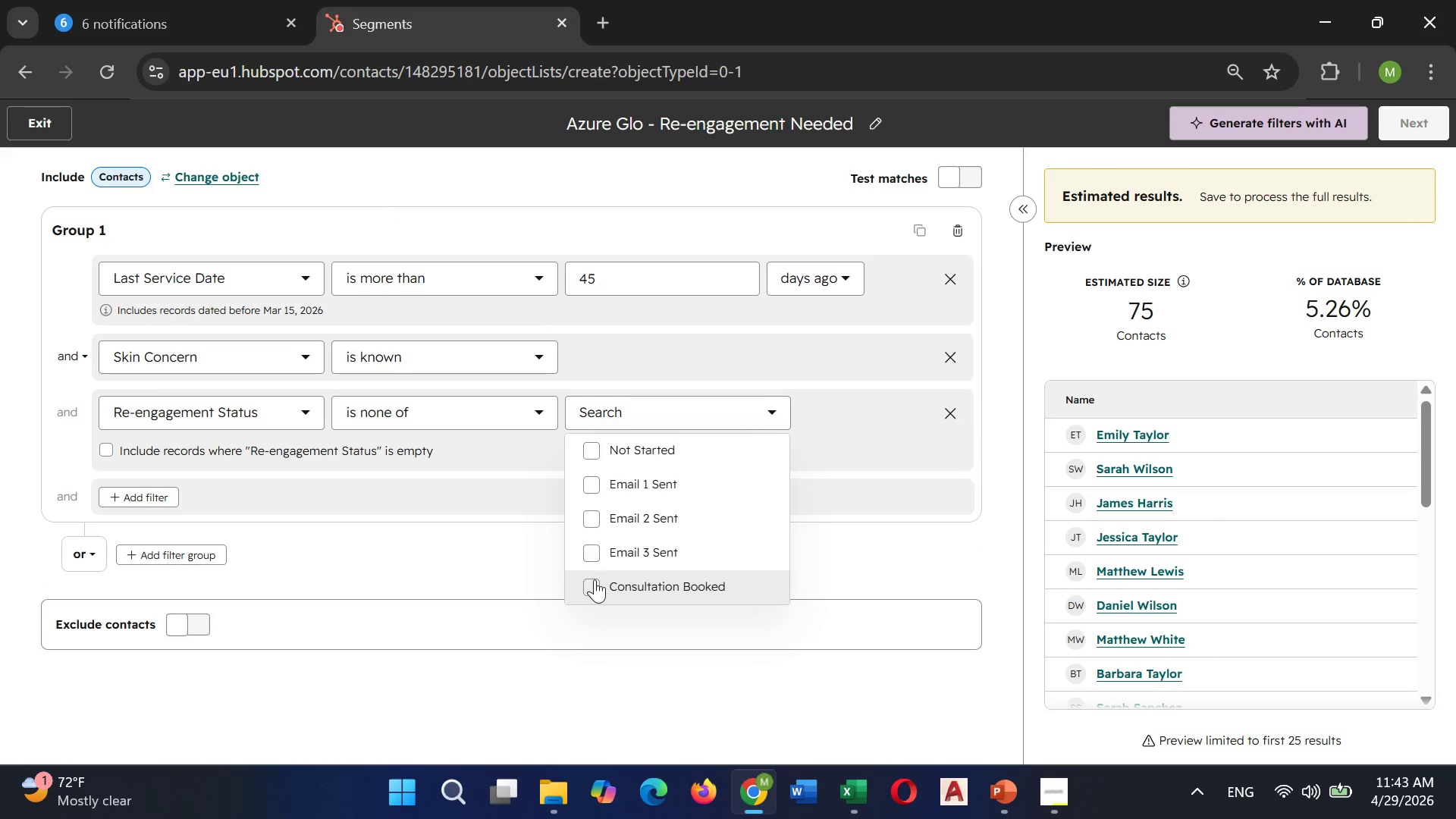 
left_click([591, 584])
 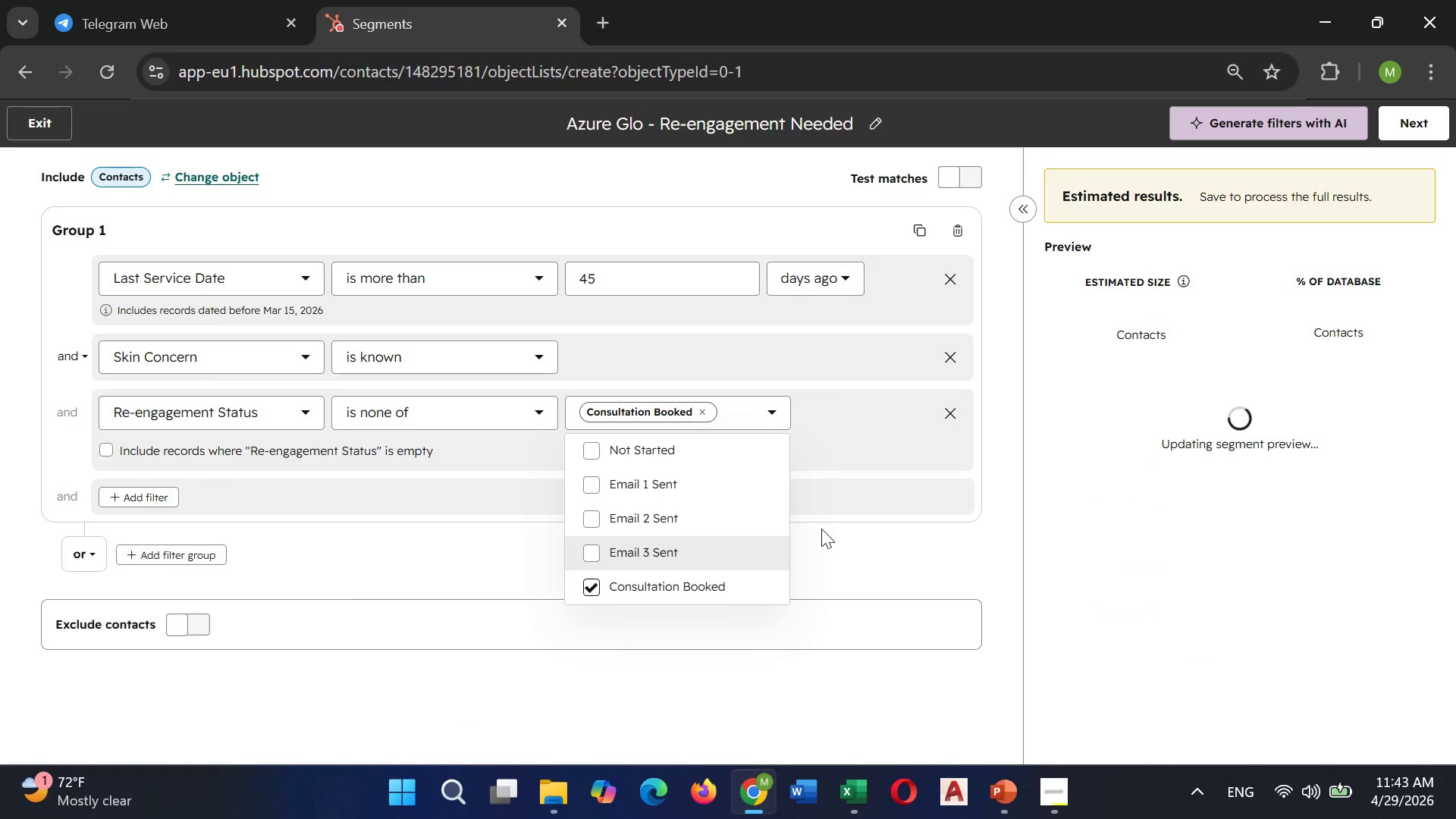 
left_click([821, 529])
 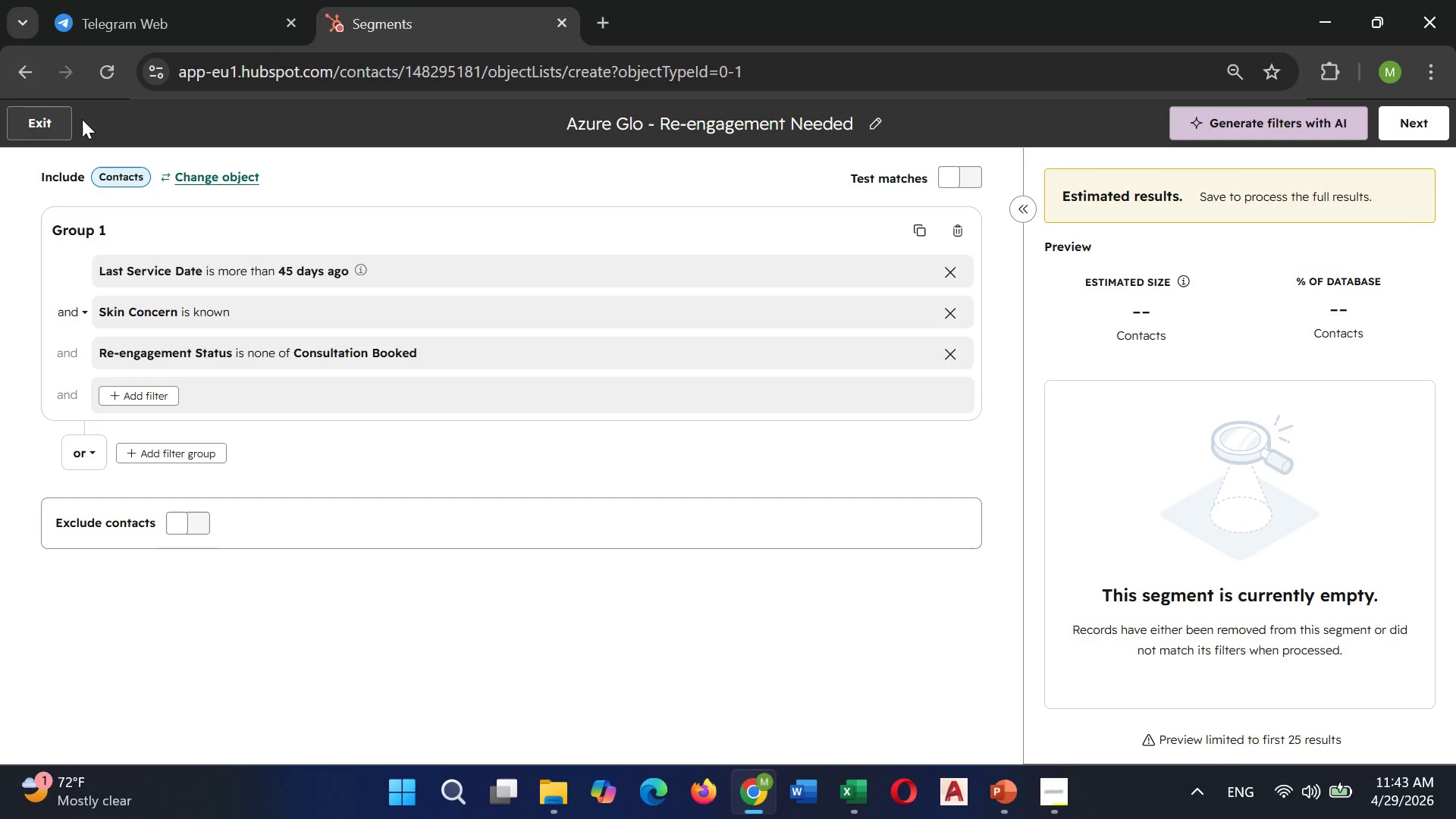 
left_click([48, 127])
 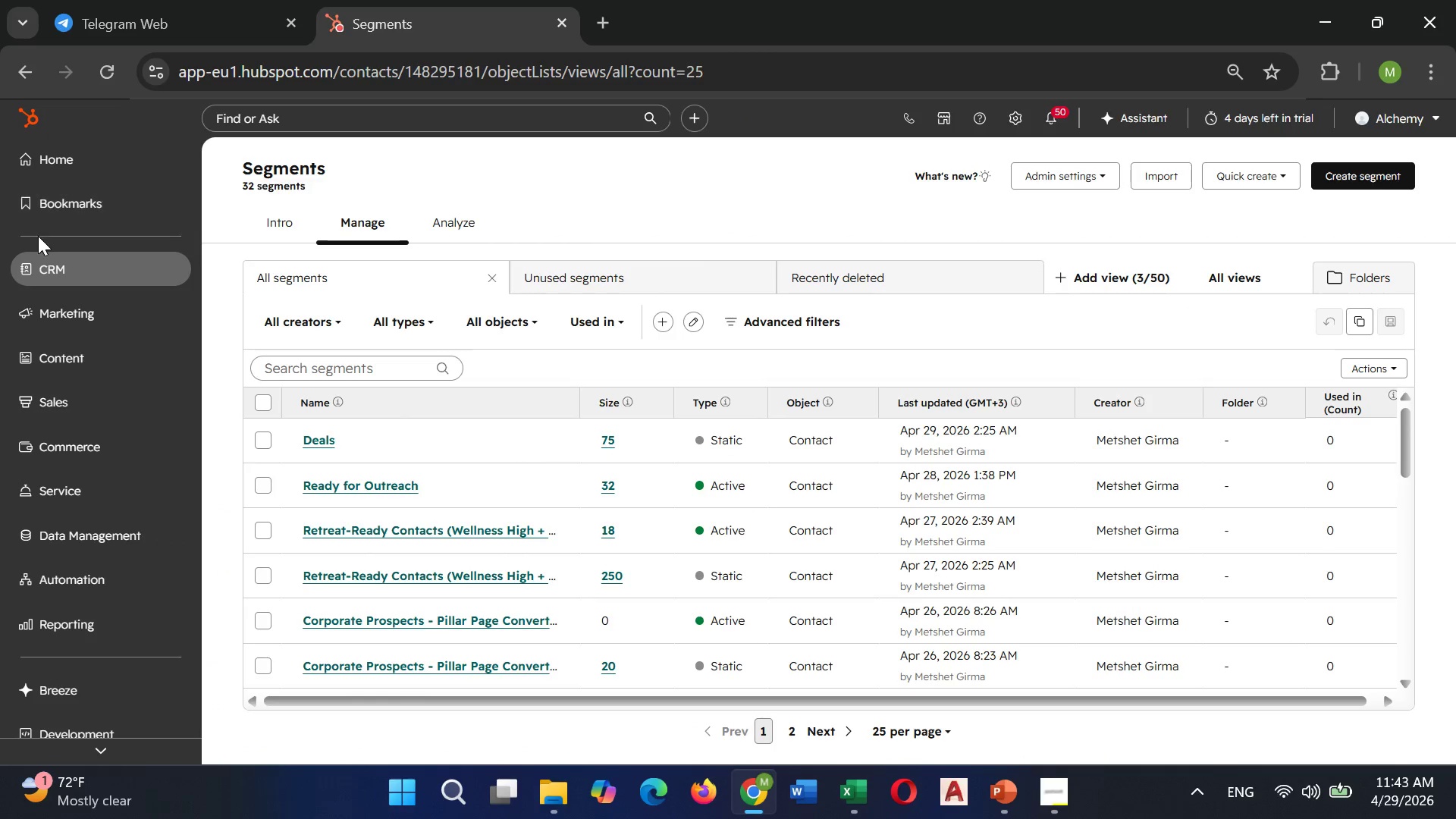 
left_click([67, 272])
 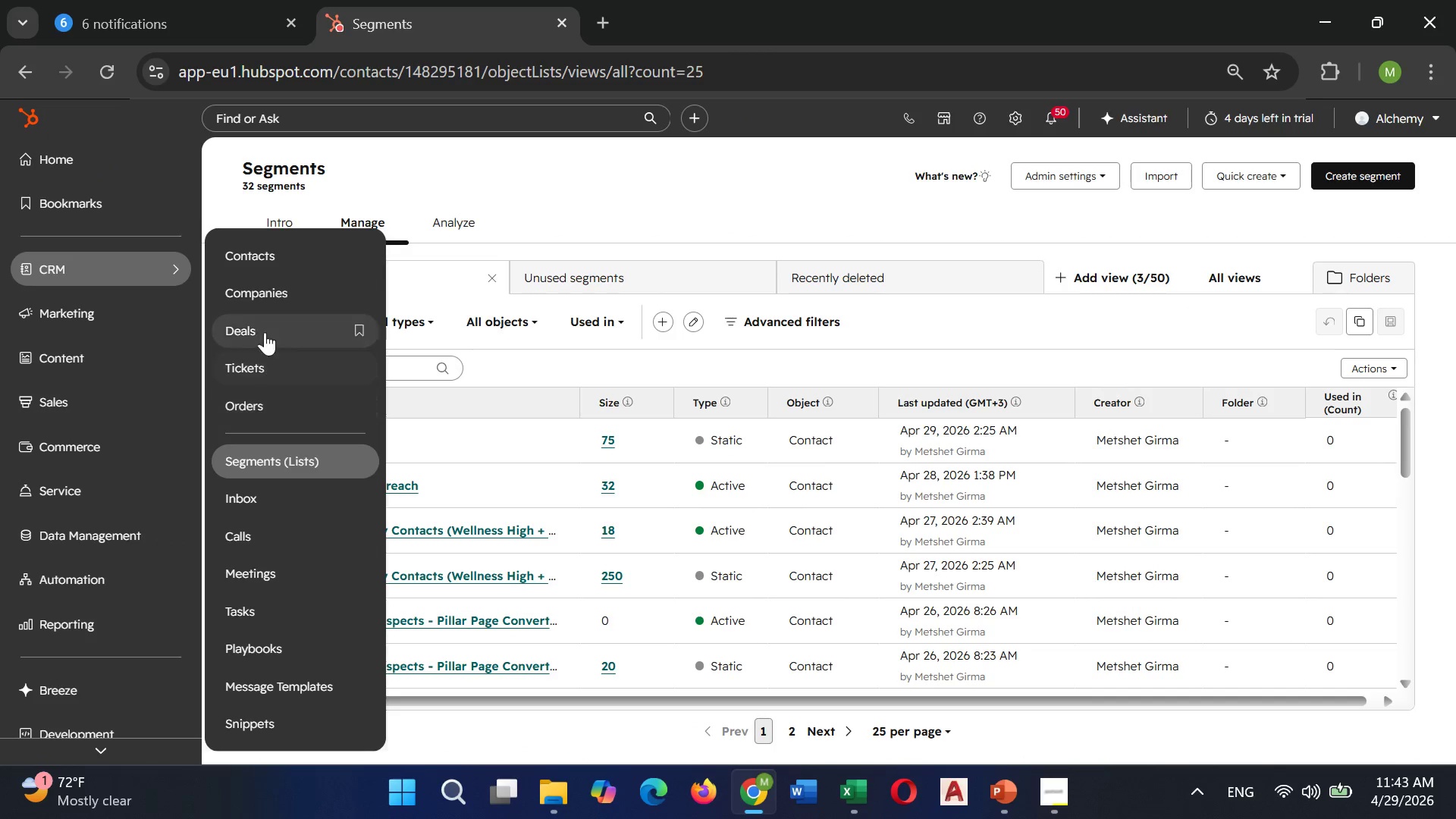 
left_click([250, 259])
 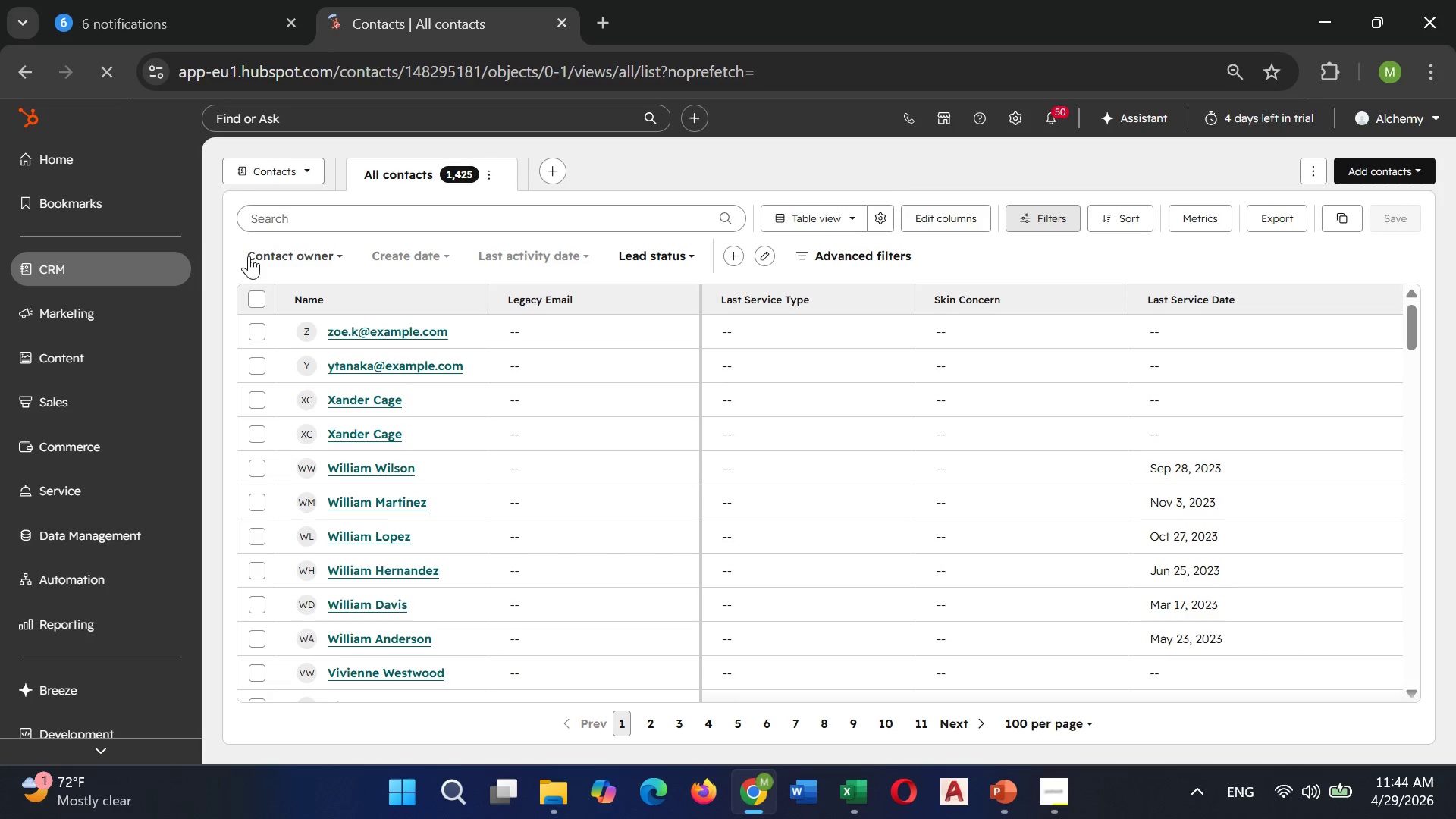 
wait(20.88)
 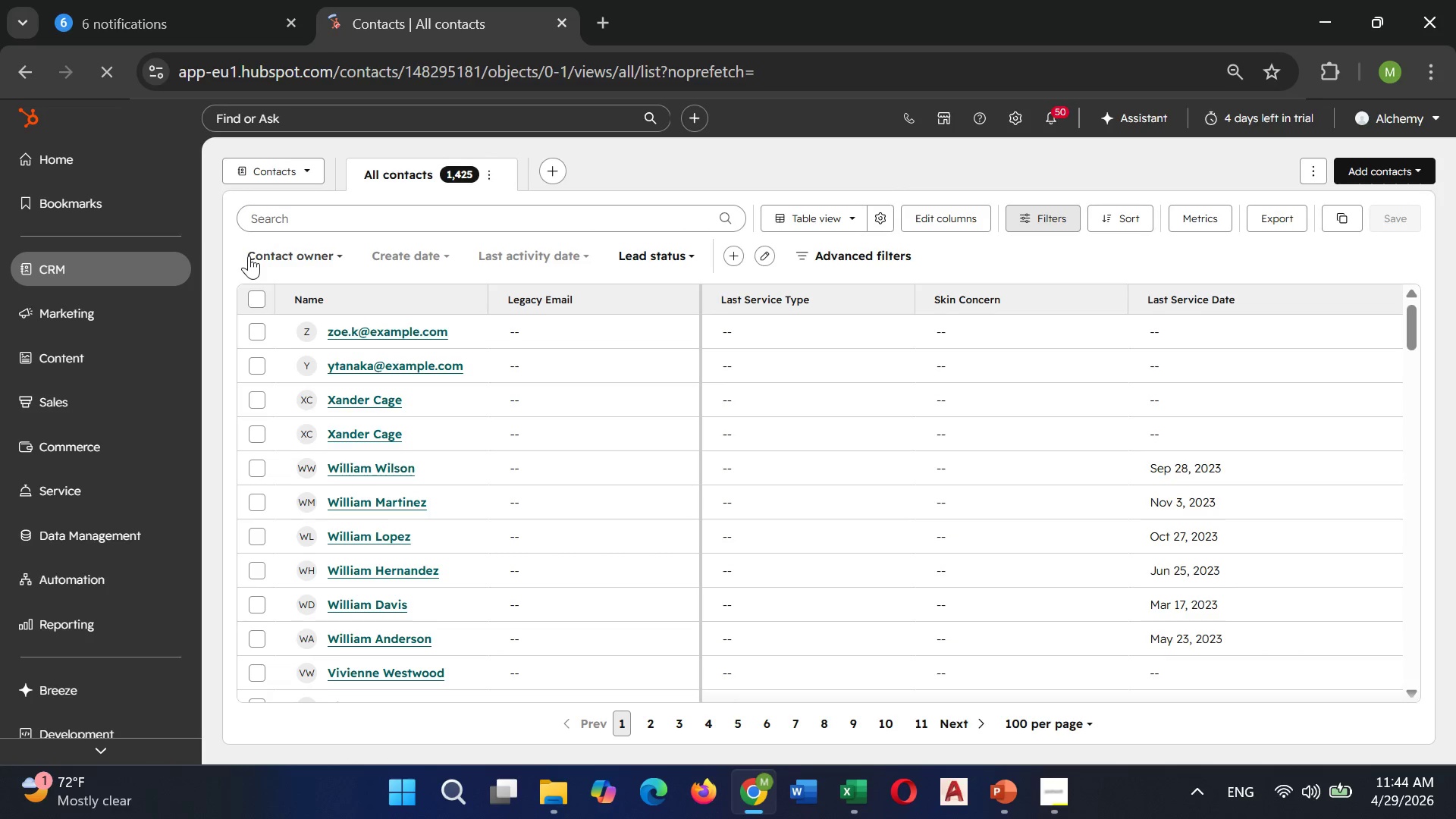 
left_click([949, 217])
 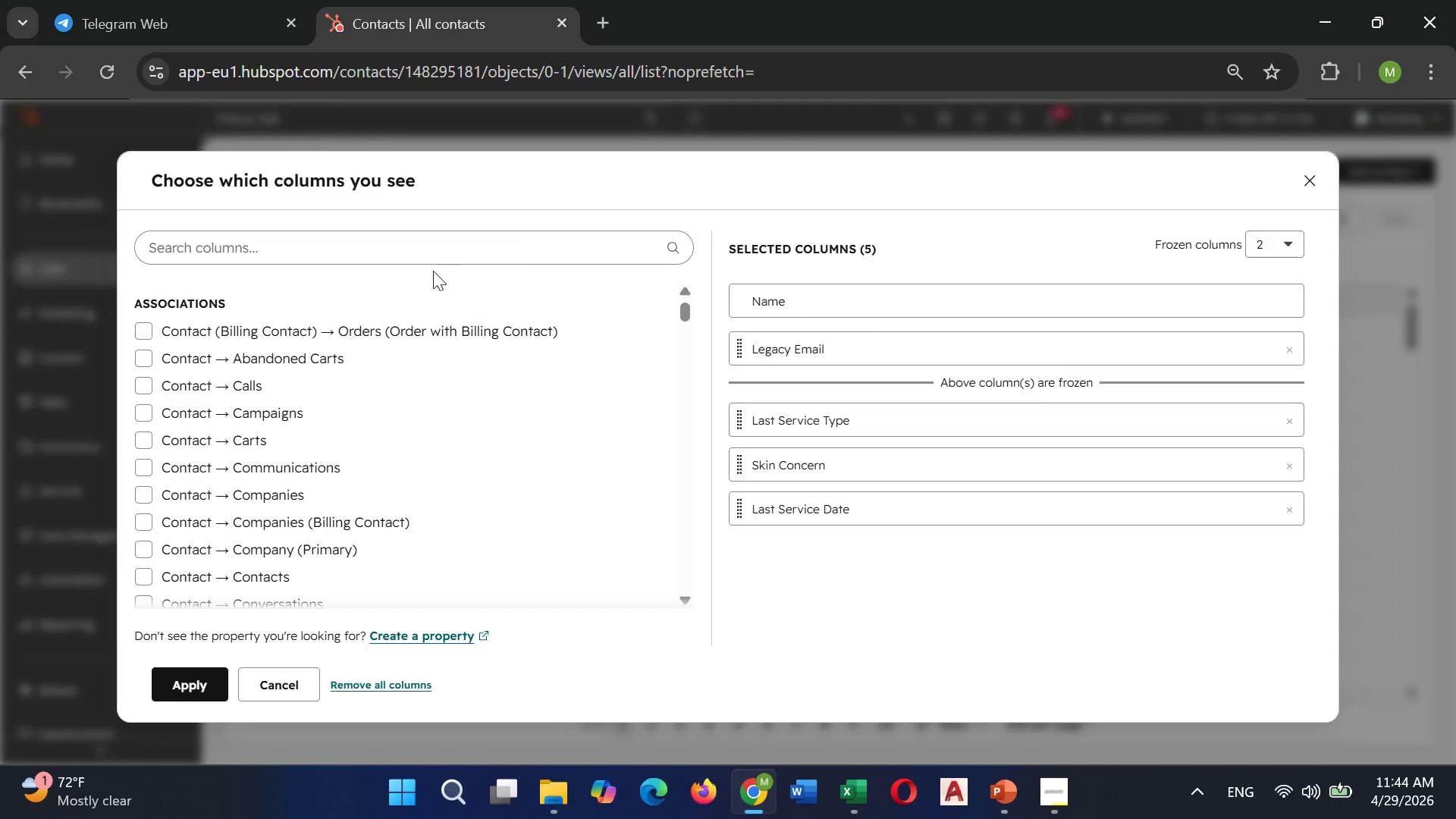 
left_click([322, 252])
 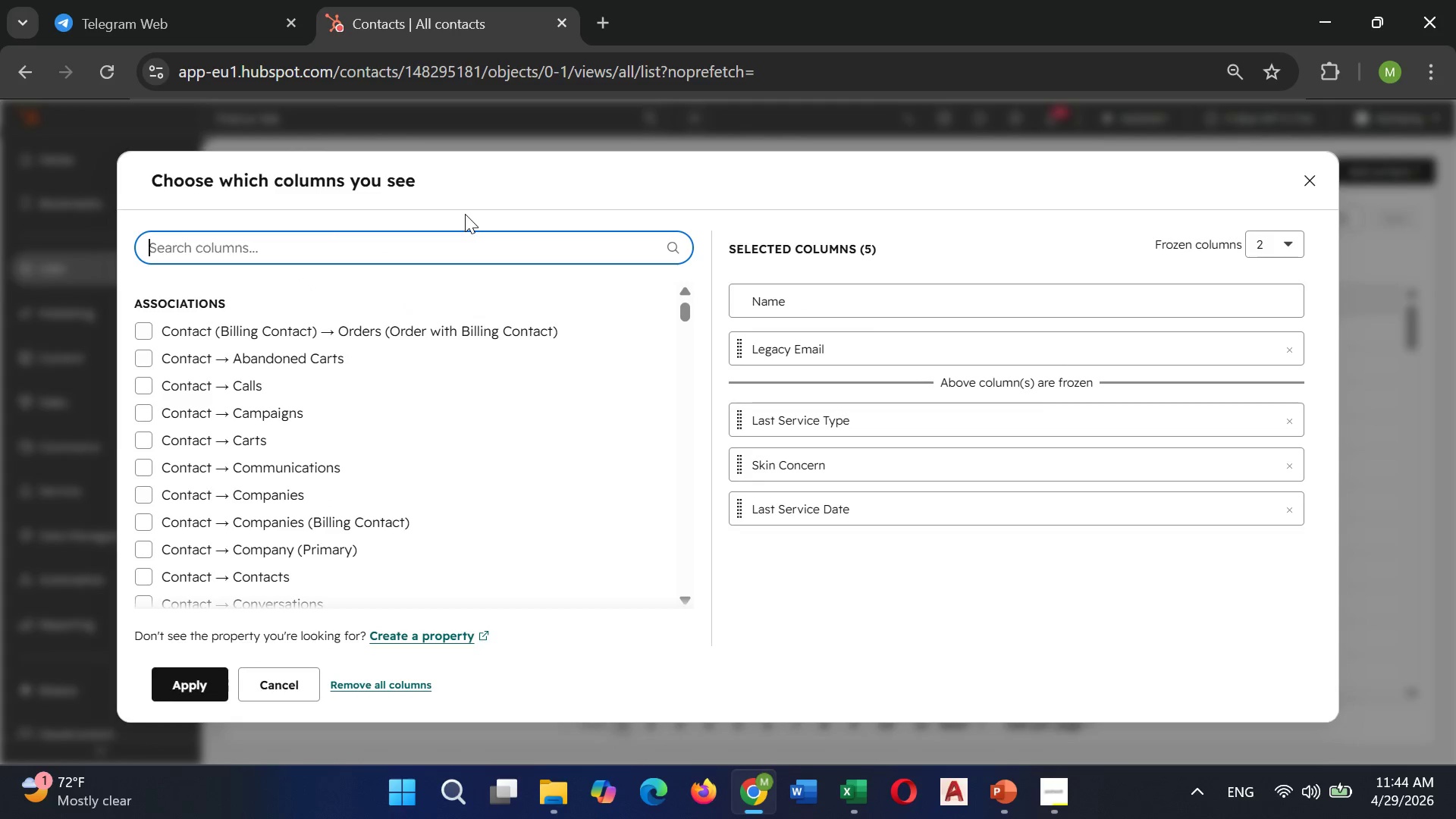 
type(RE)
 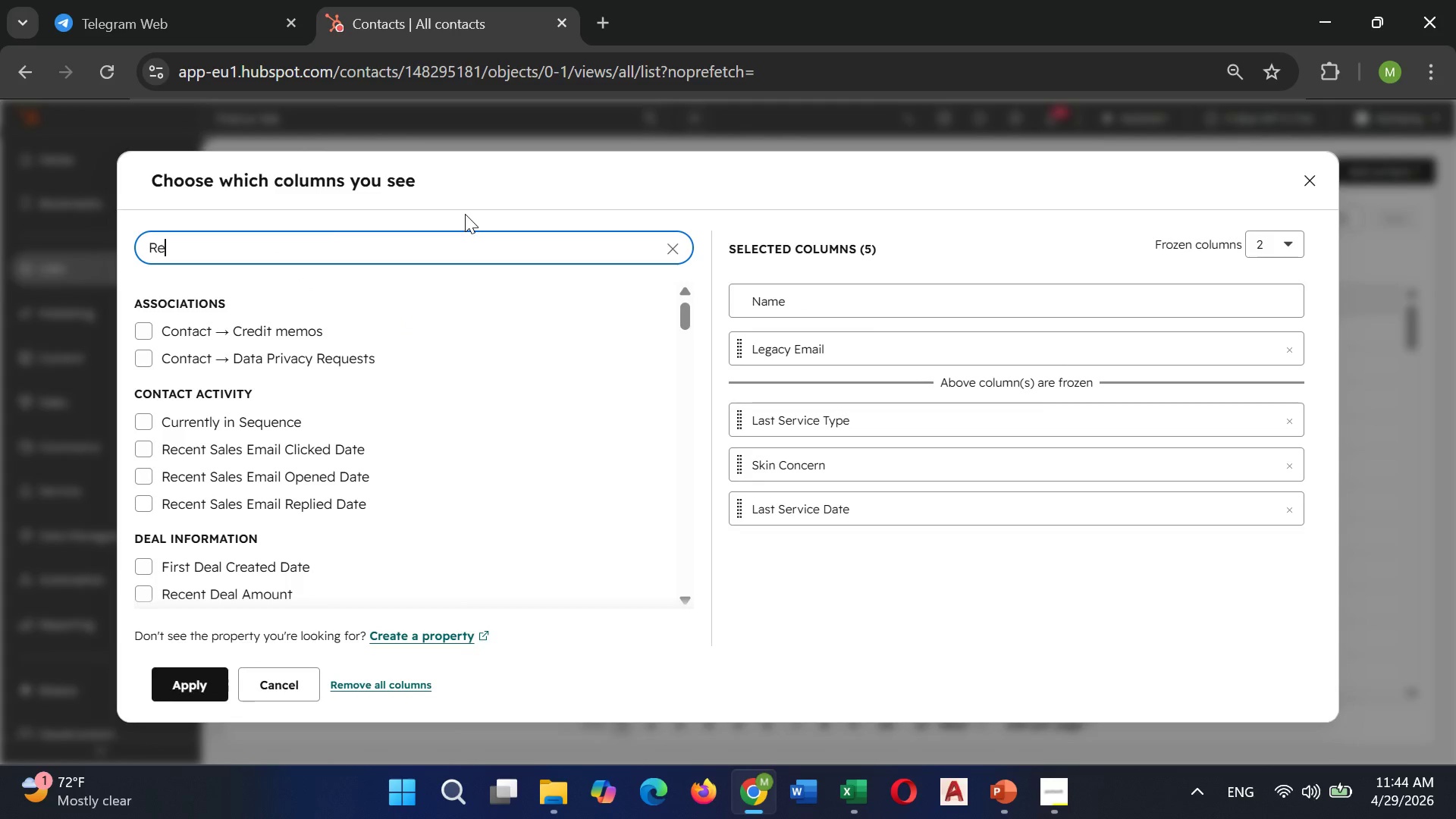 
key(Minus)
 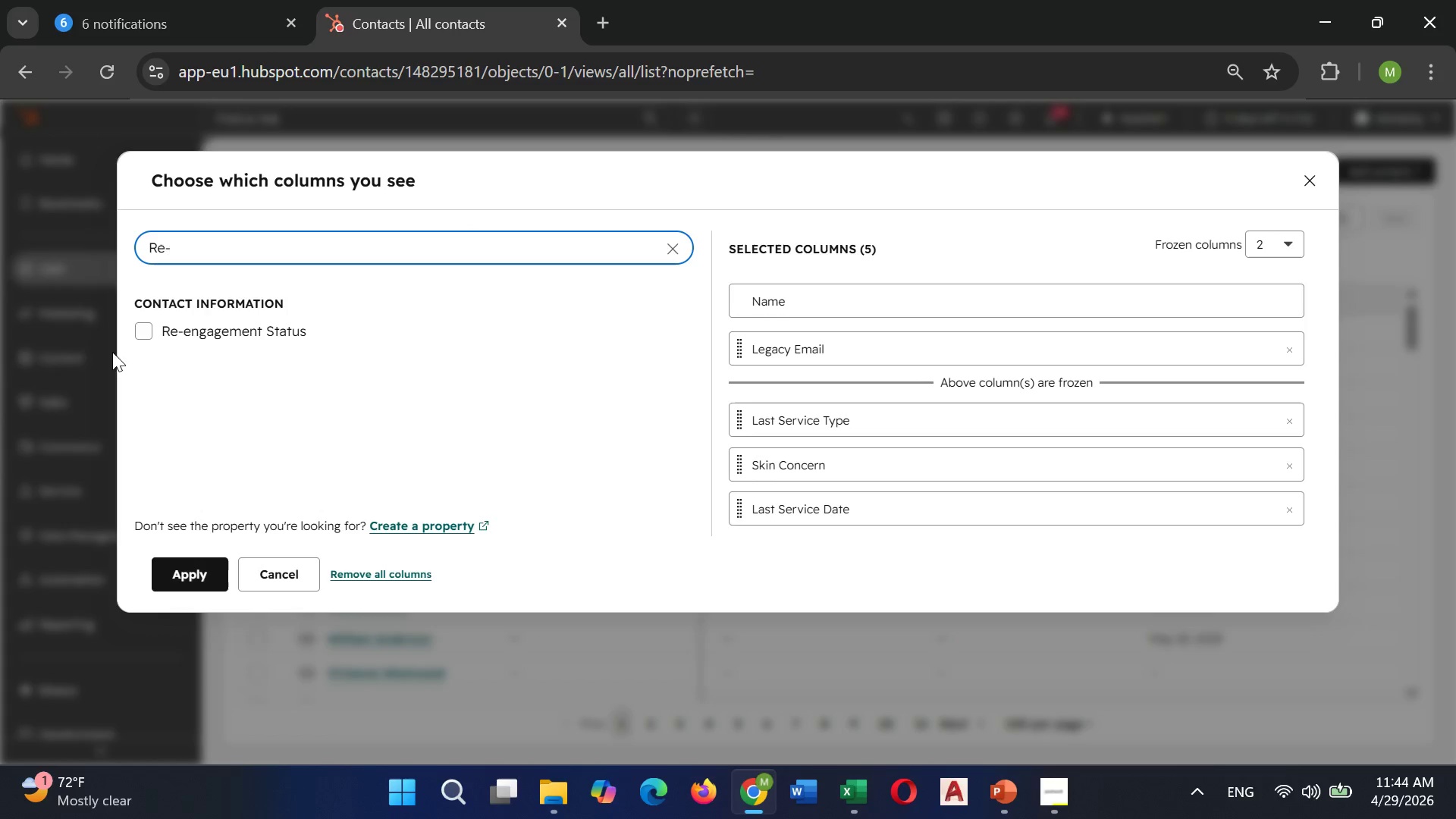 
left_click([143, 336])
 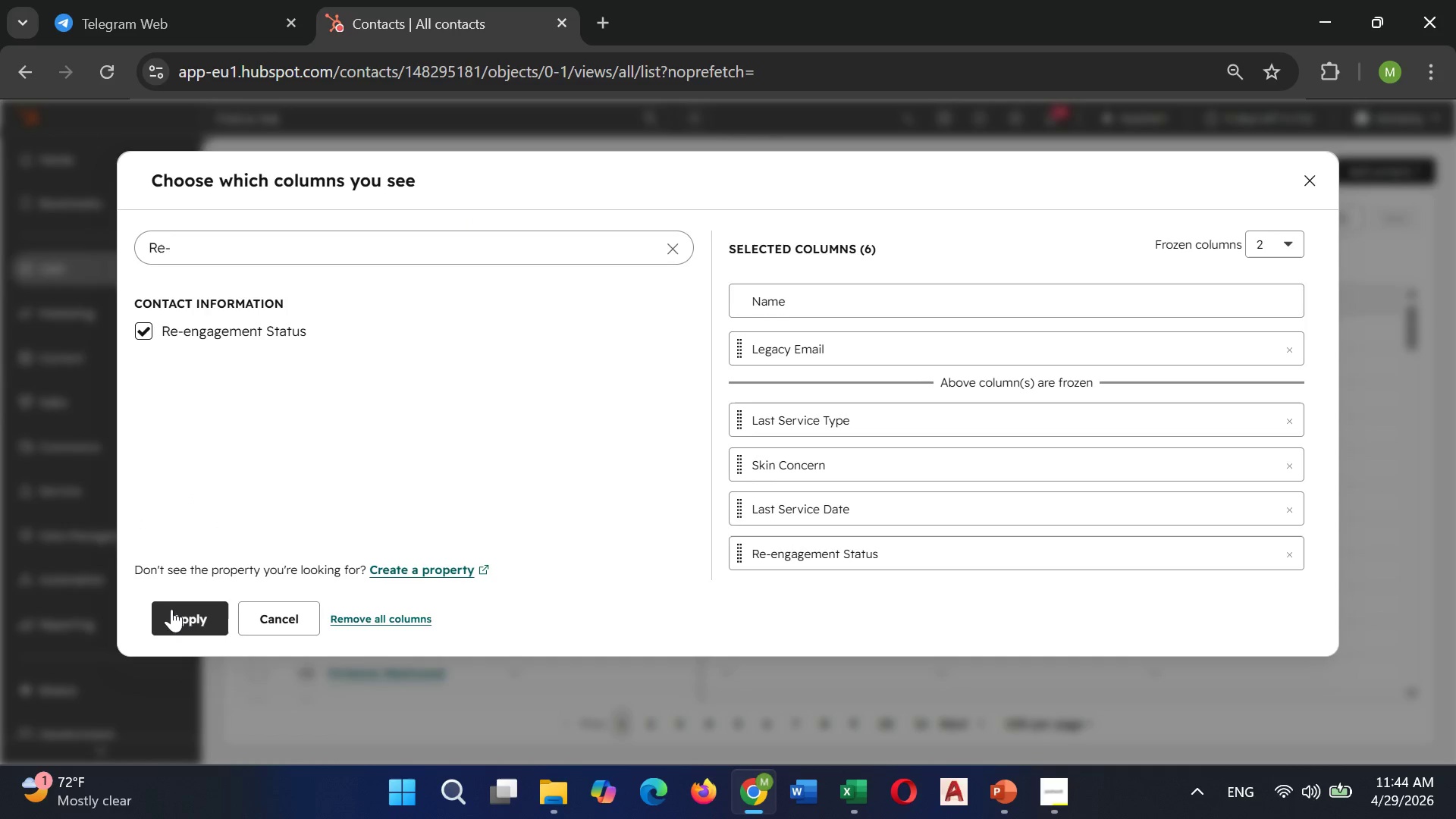 
left_click([179, 623])
 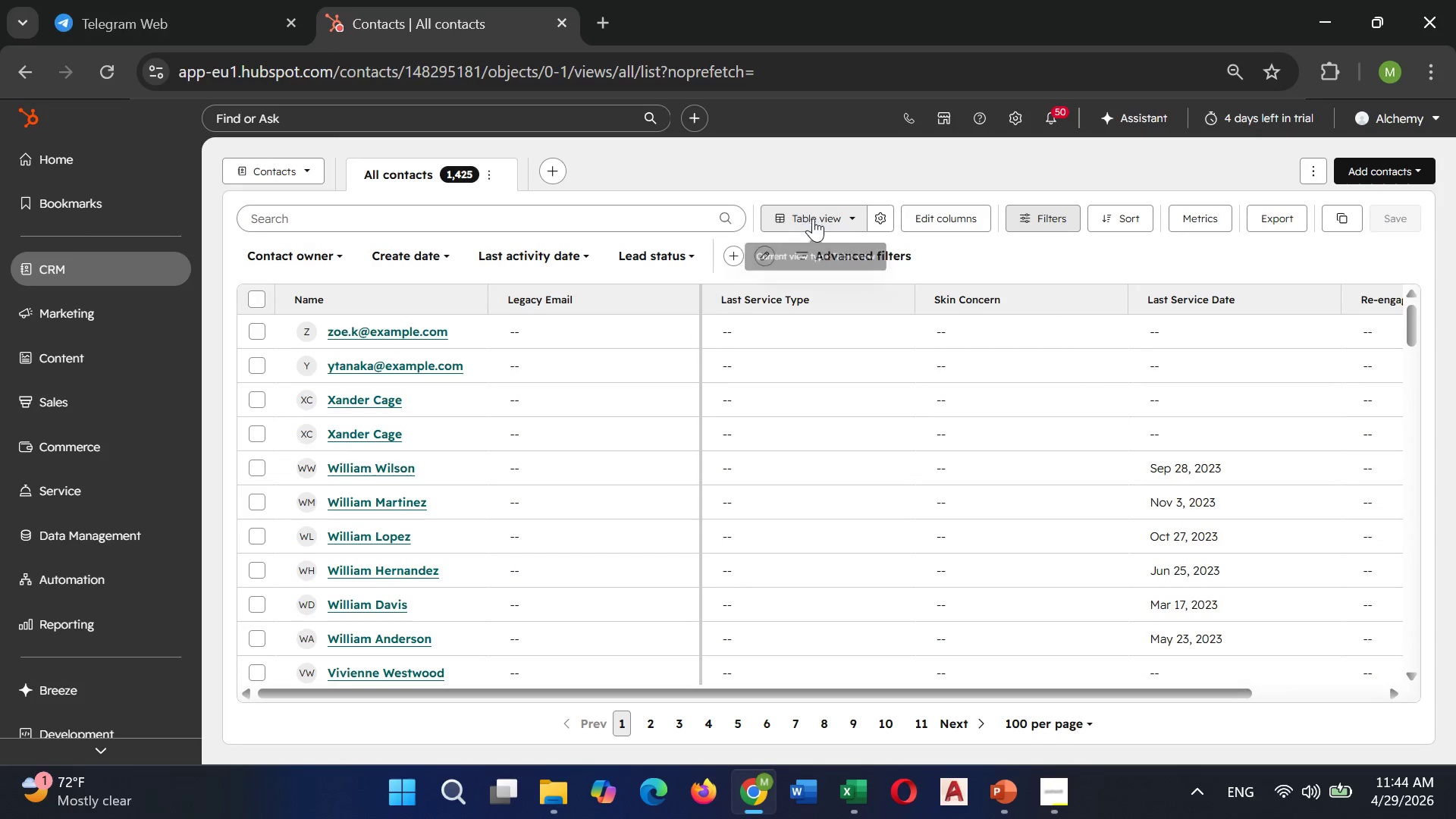 
wait(6.61)
 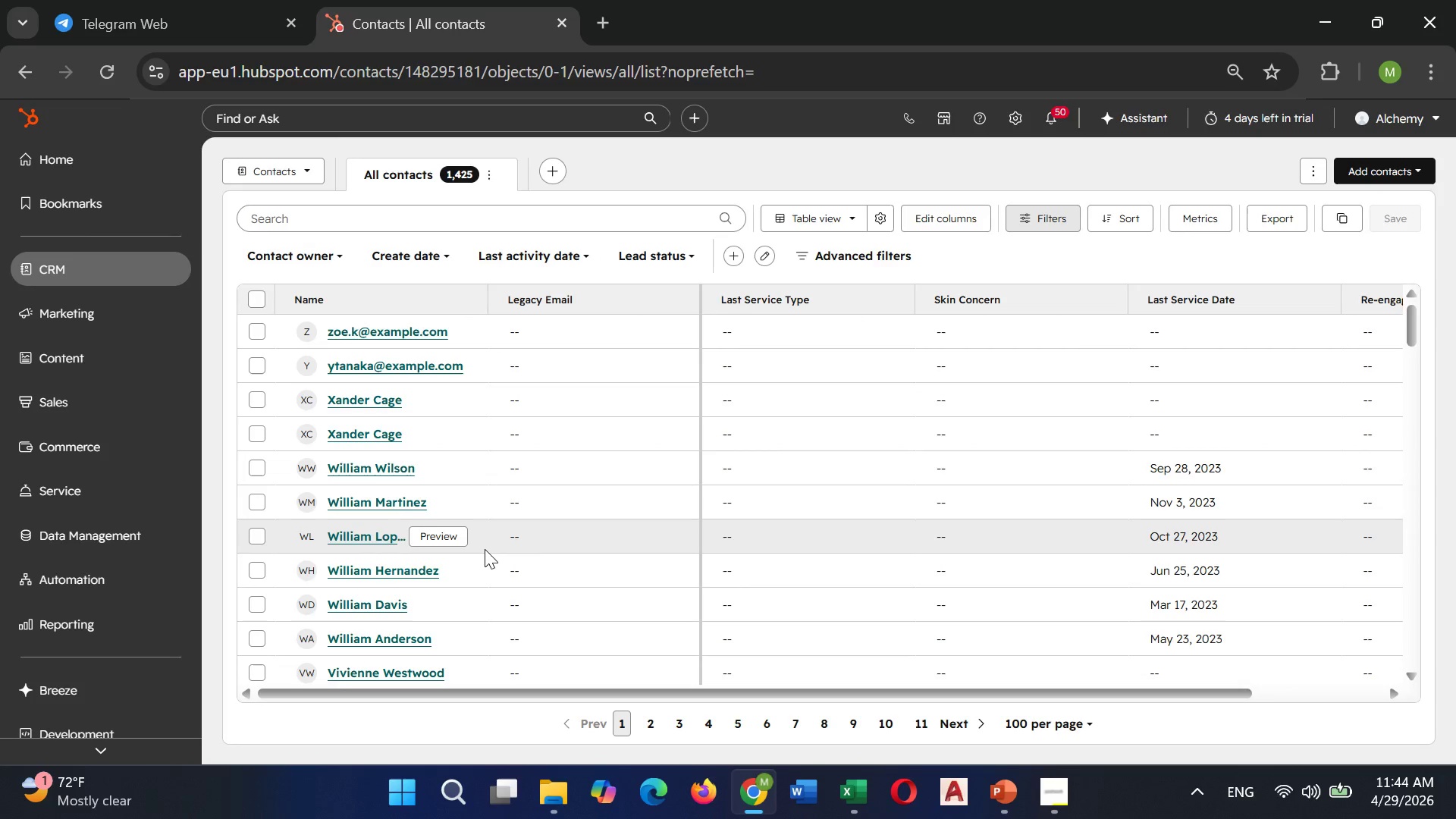 
left_click([932, 218])
 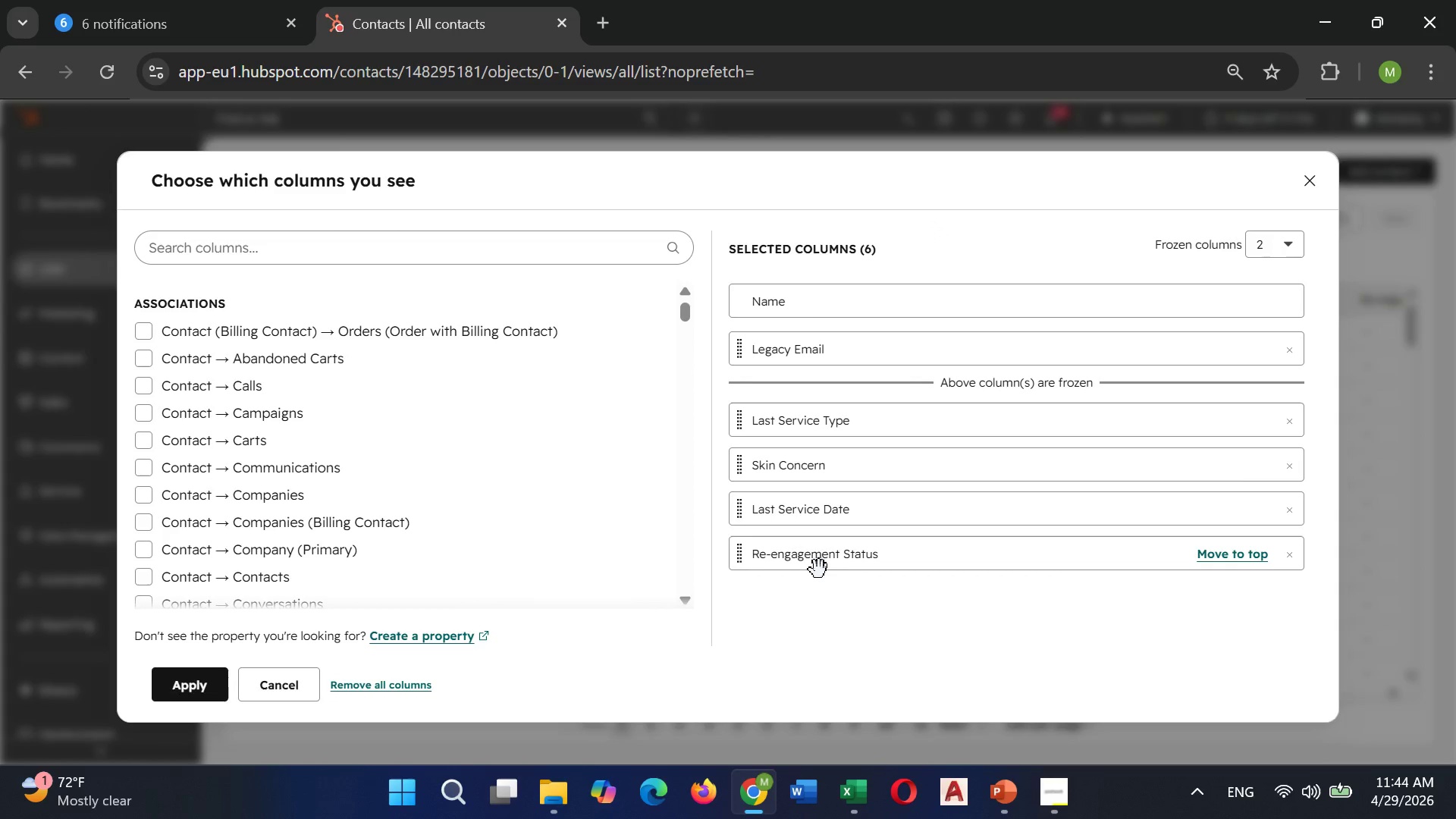 
wait(6.97)
 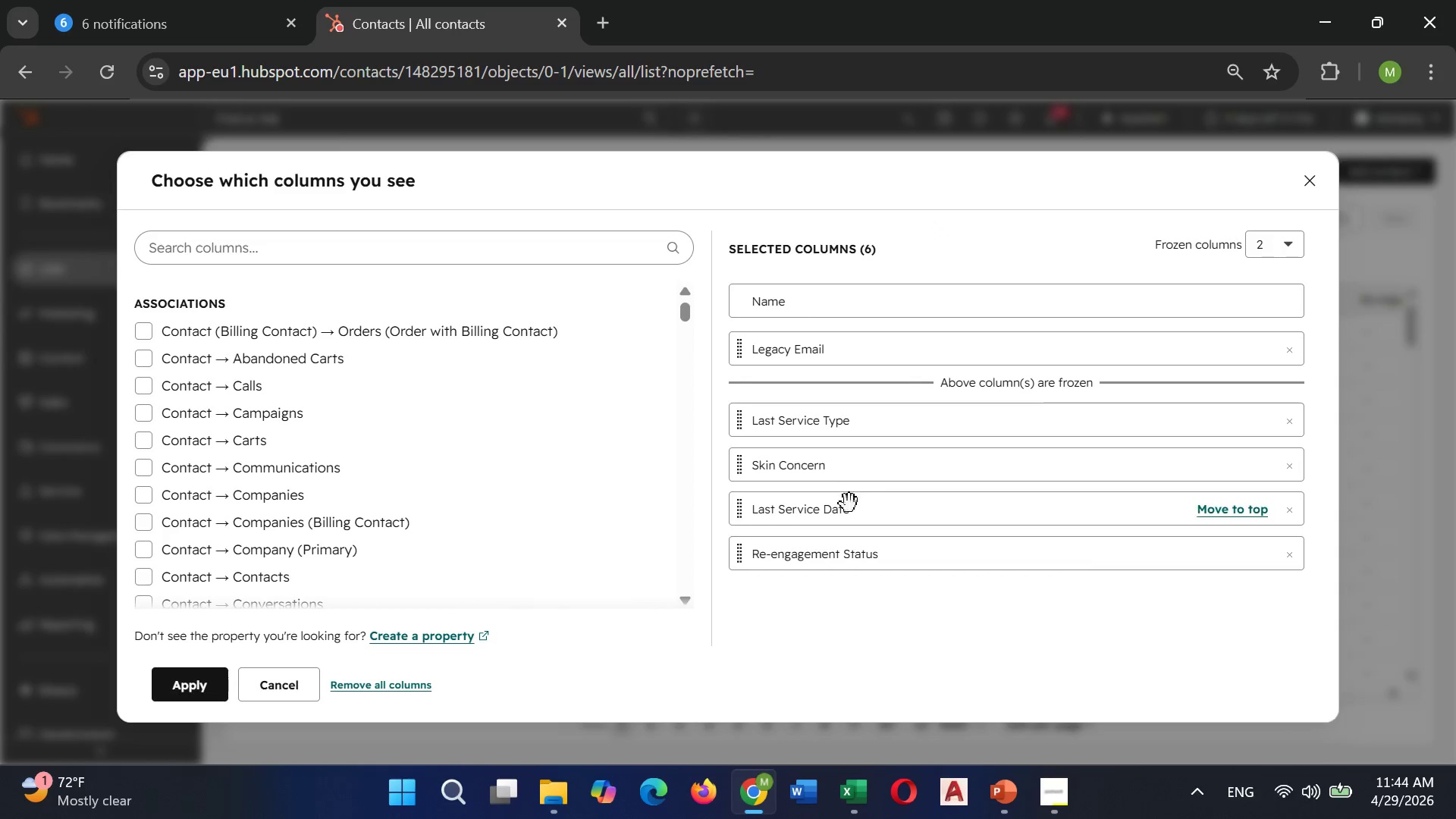 
left_click([187, 670])
 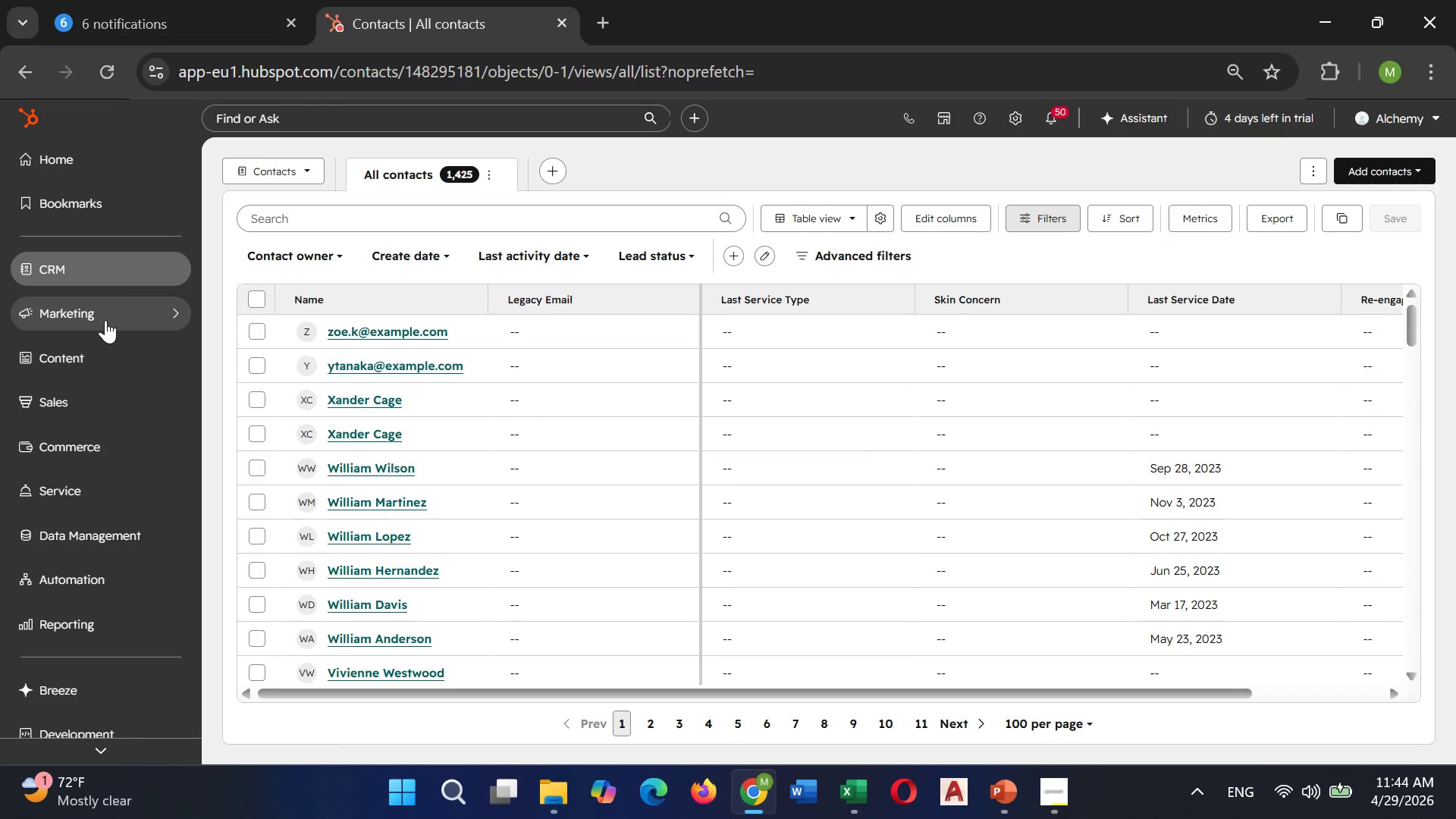 
left_click([106, 278])
 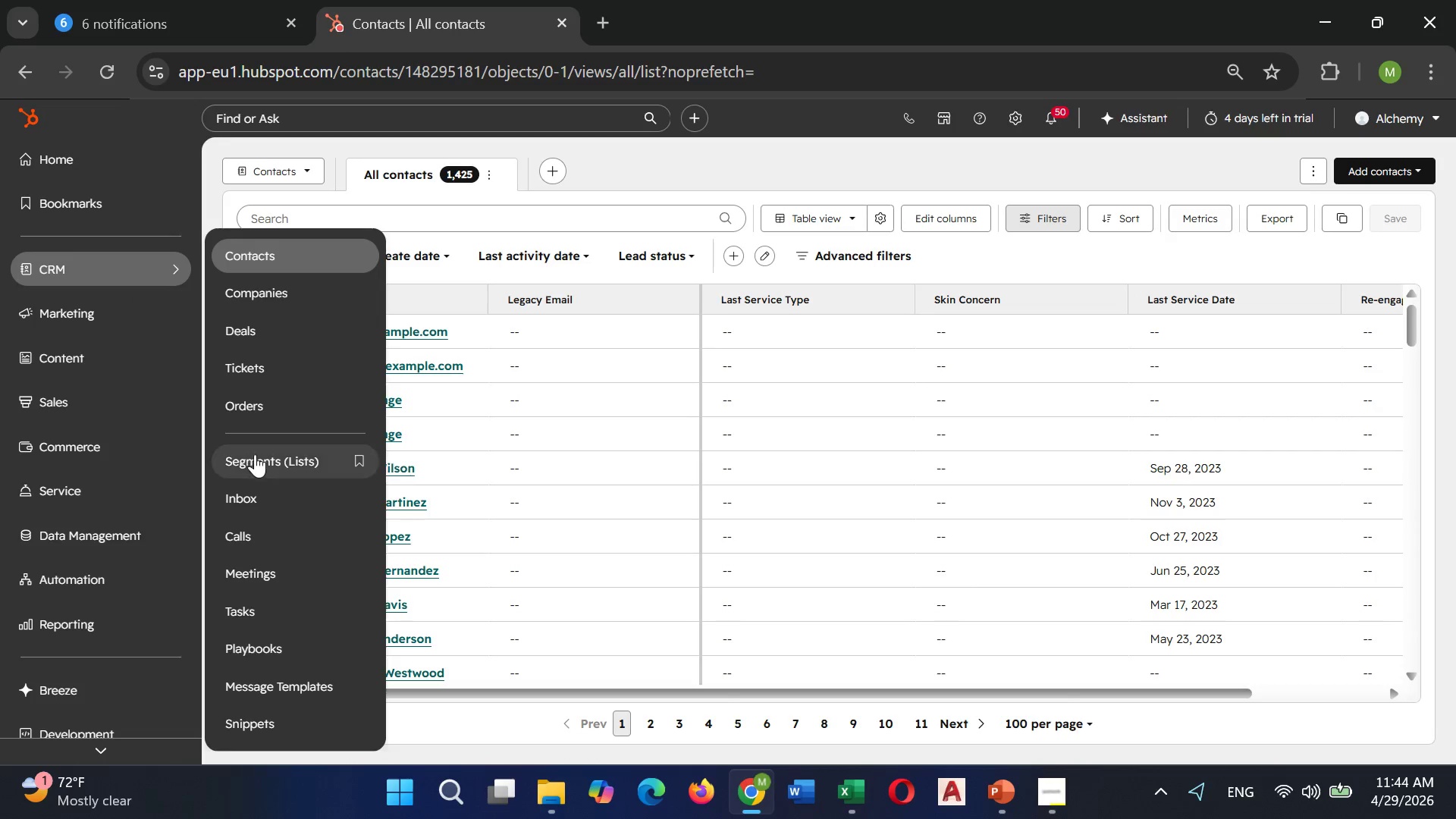 
left_click([255, 454])
 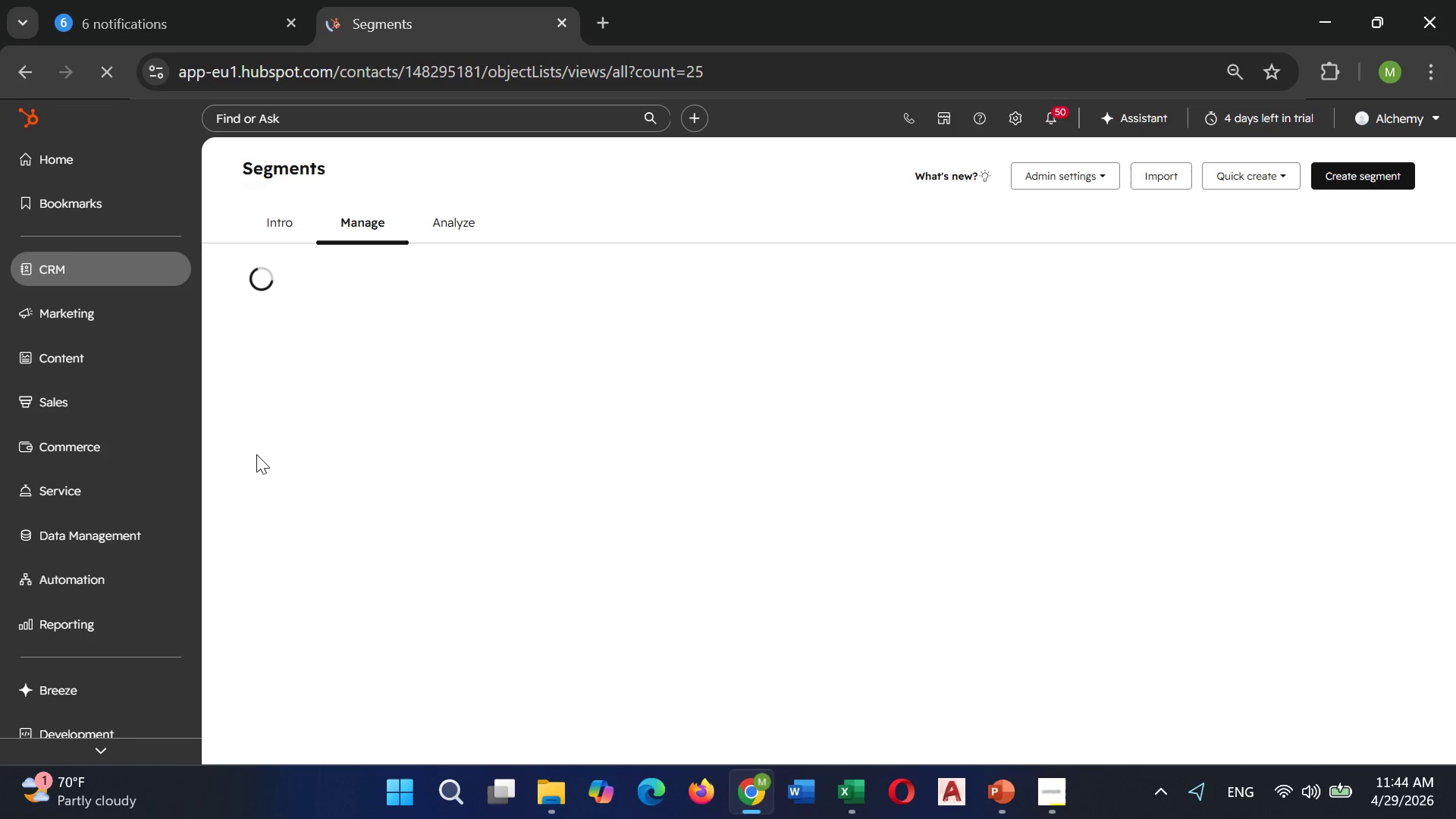 
wait(11.44)
 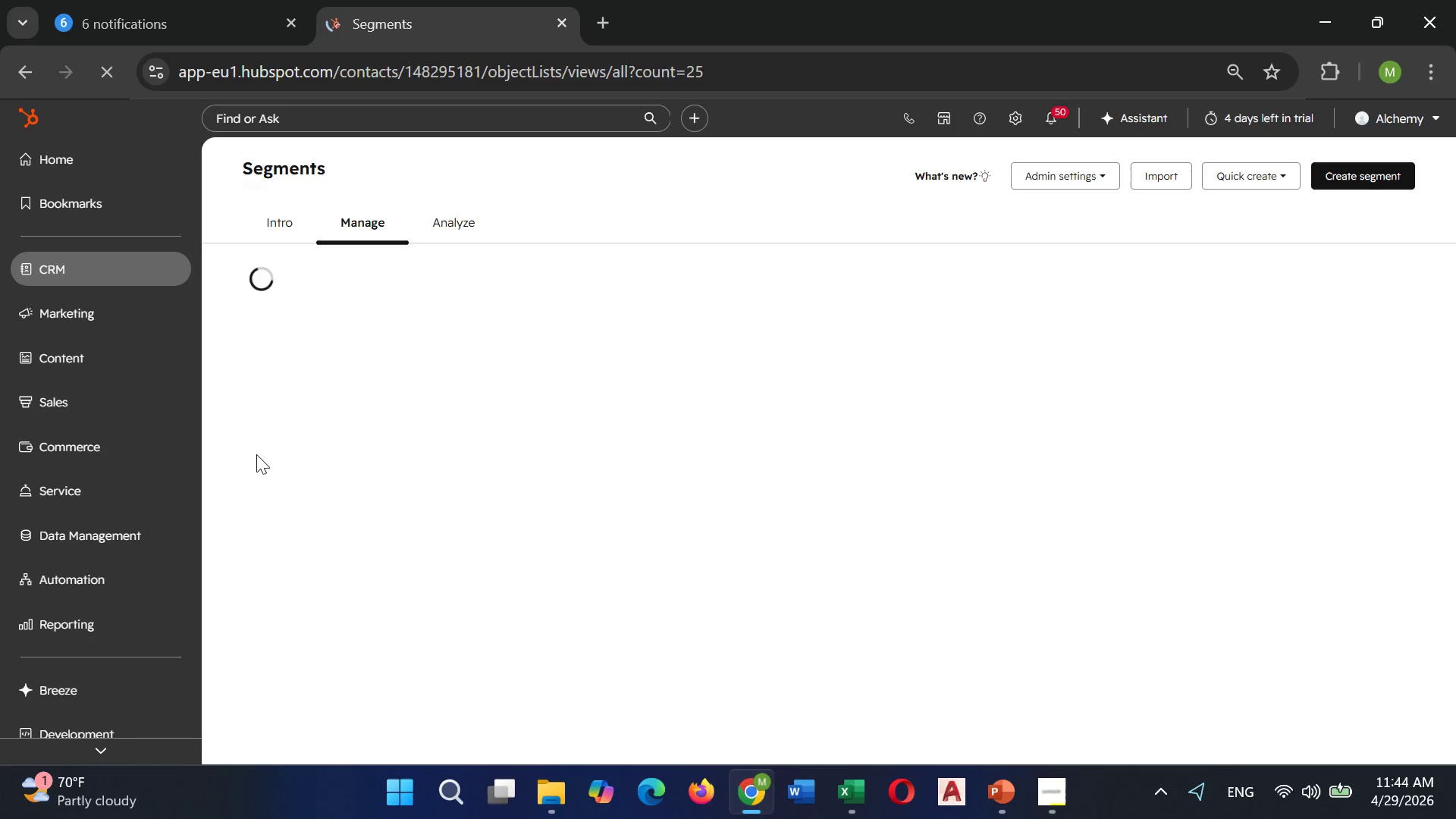 
left_click_drag(start_coordinate=[1367, 179], to_coordinate=[1398, 126])
 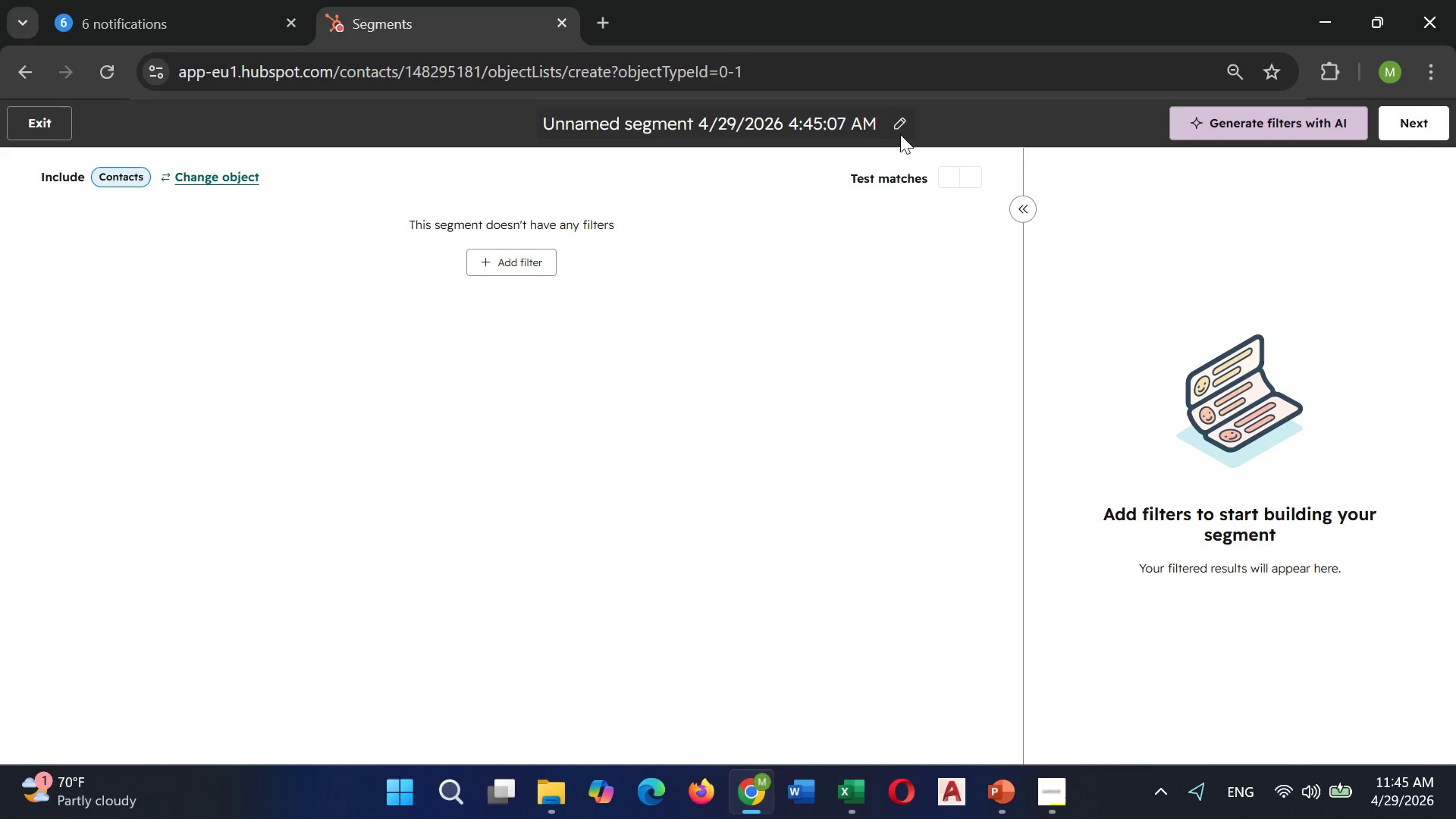 
left_click([899, 122])
 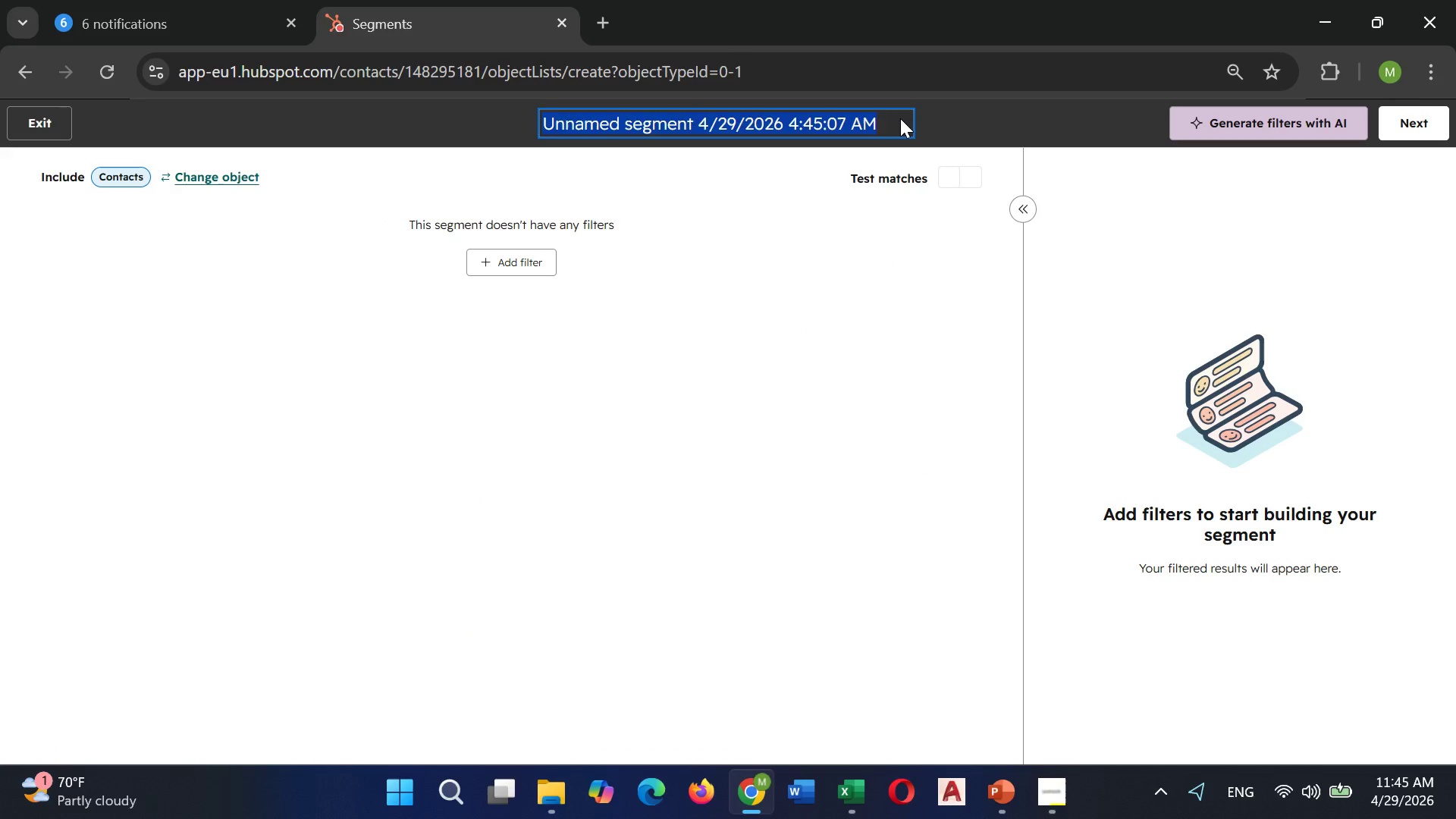 
key(Backspace)
type(AZure gLO - Re-engagement)
 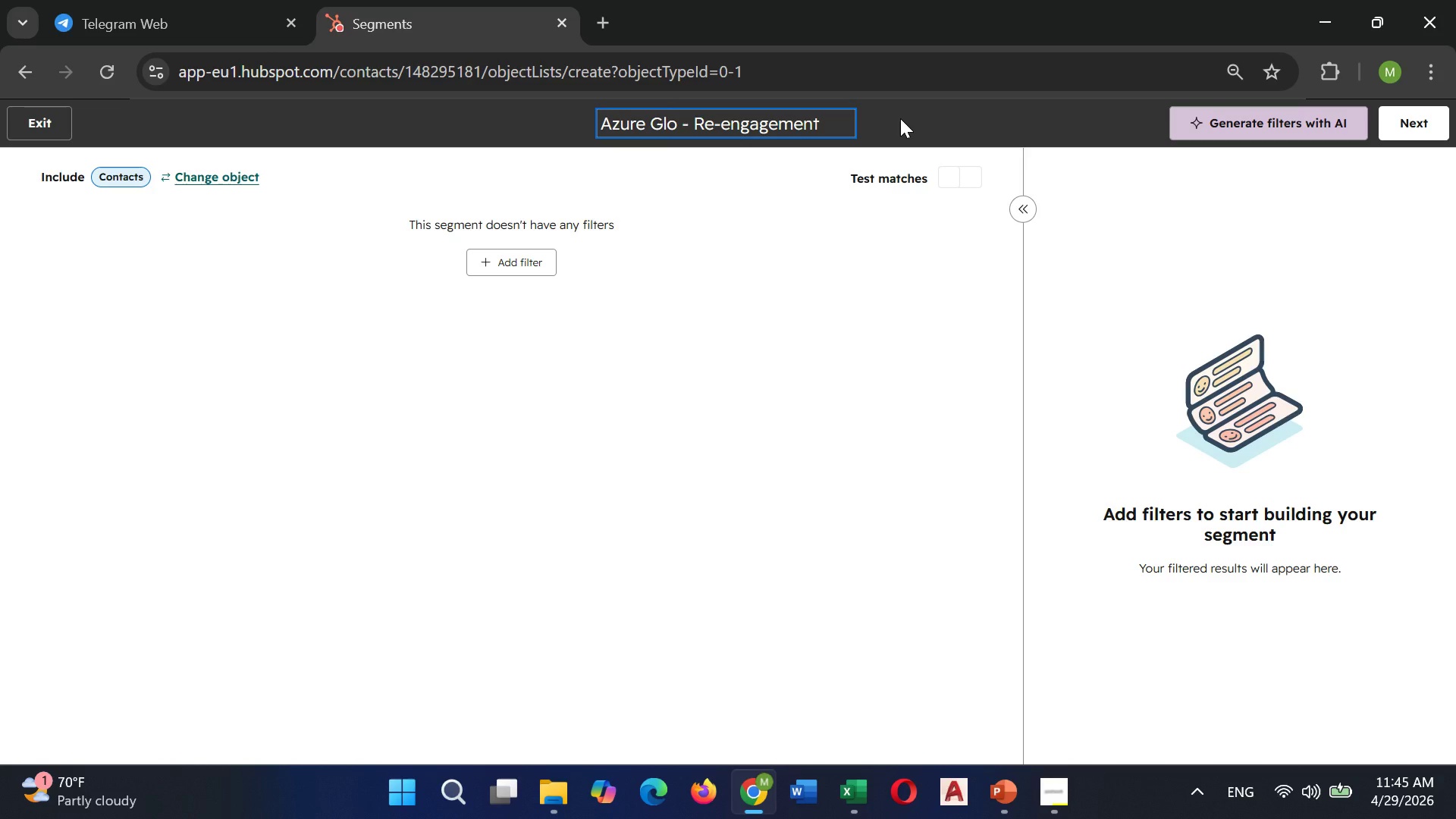 
type( Needed)
 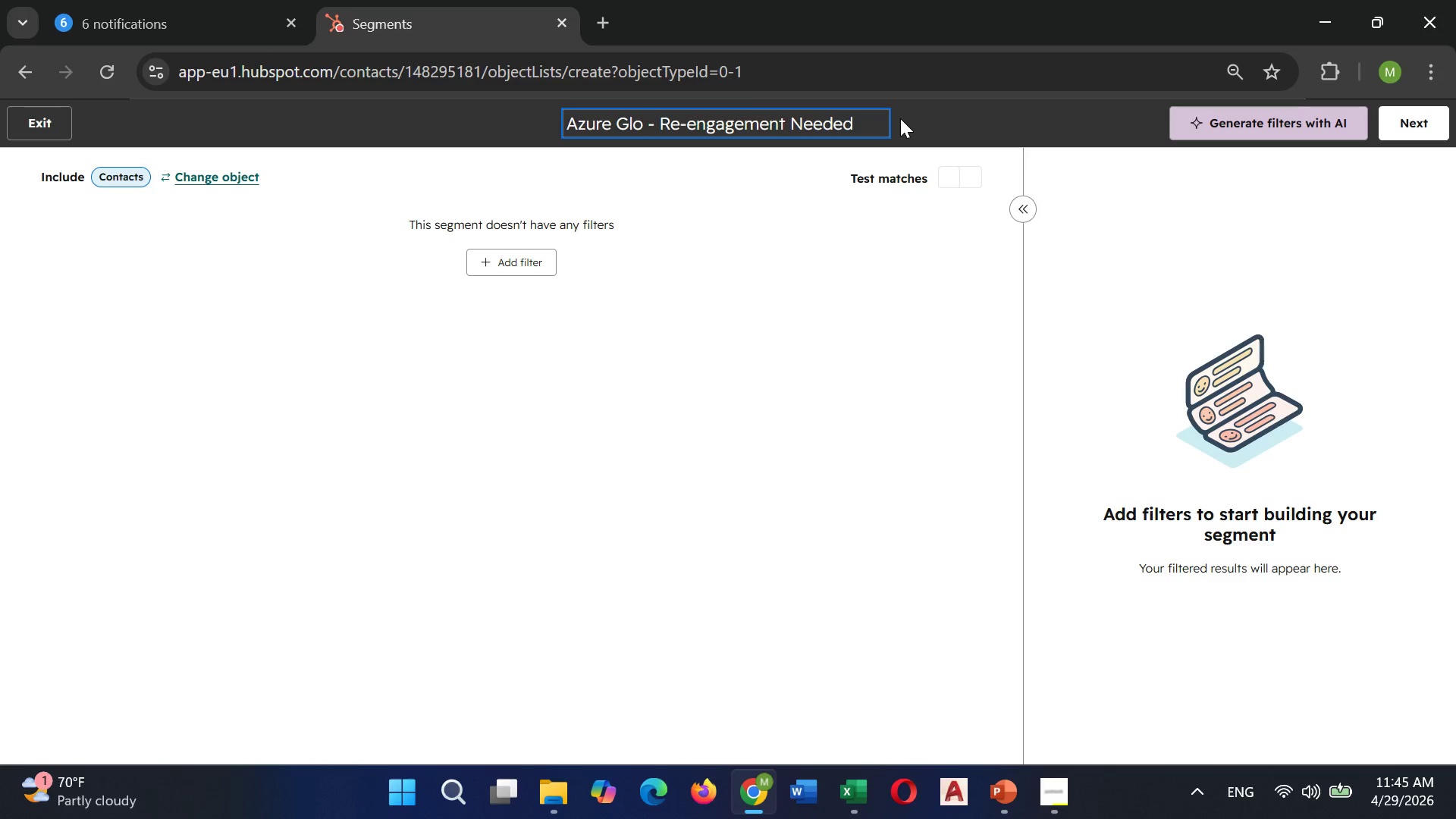 
left_click([959, 136])
 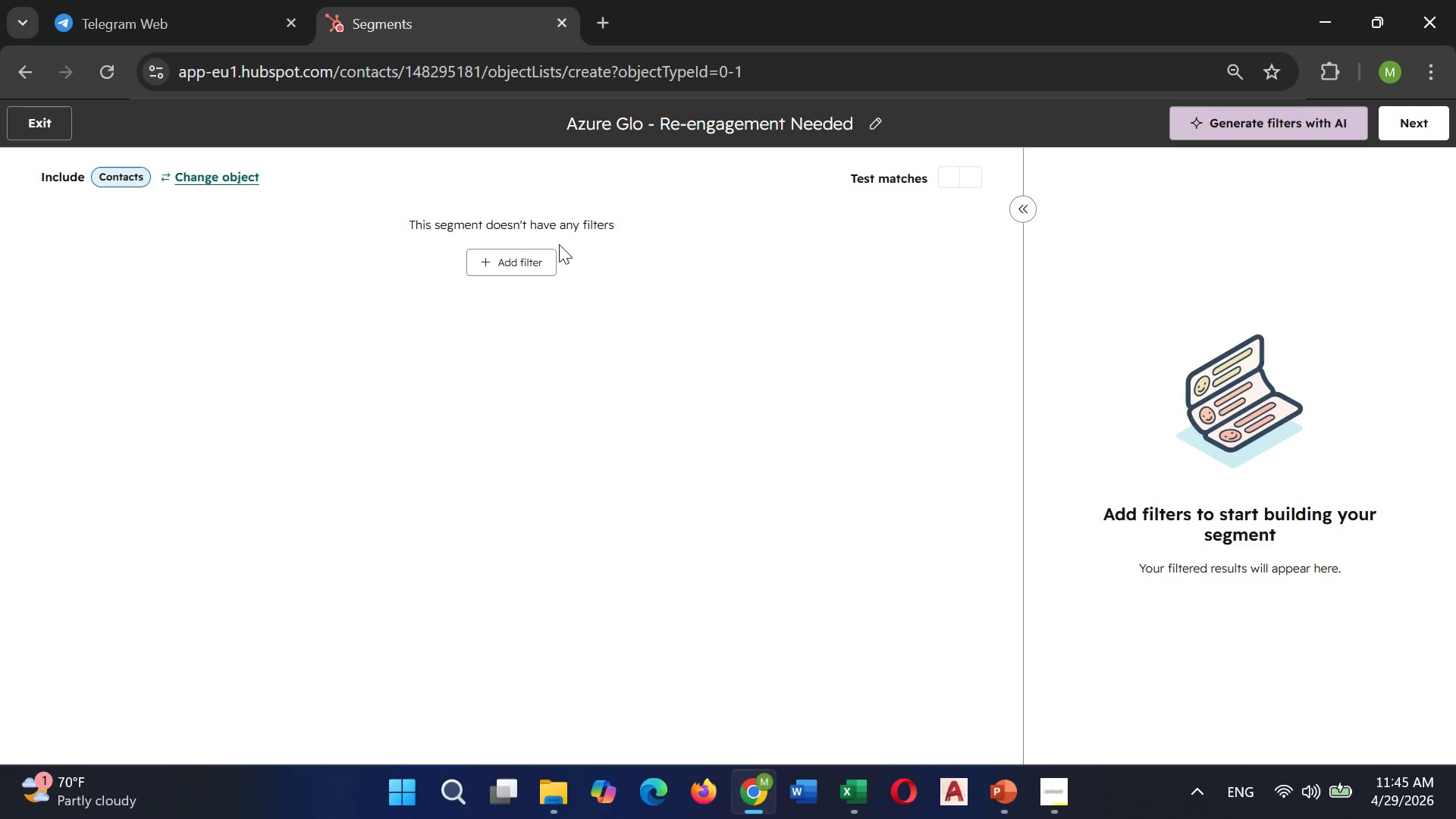 
left_click([537, 261])
 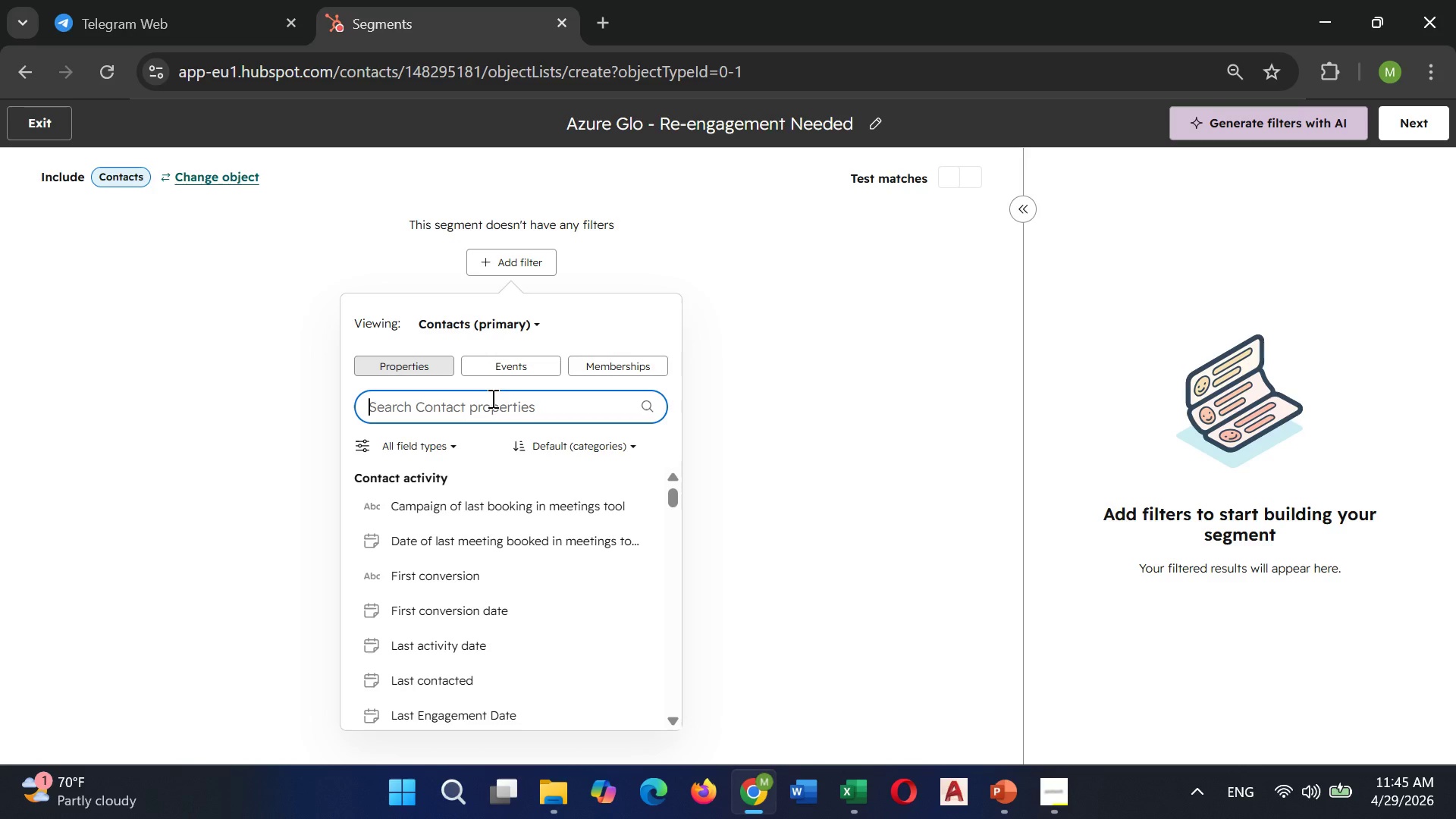 
wait(7.45)
 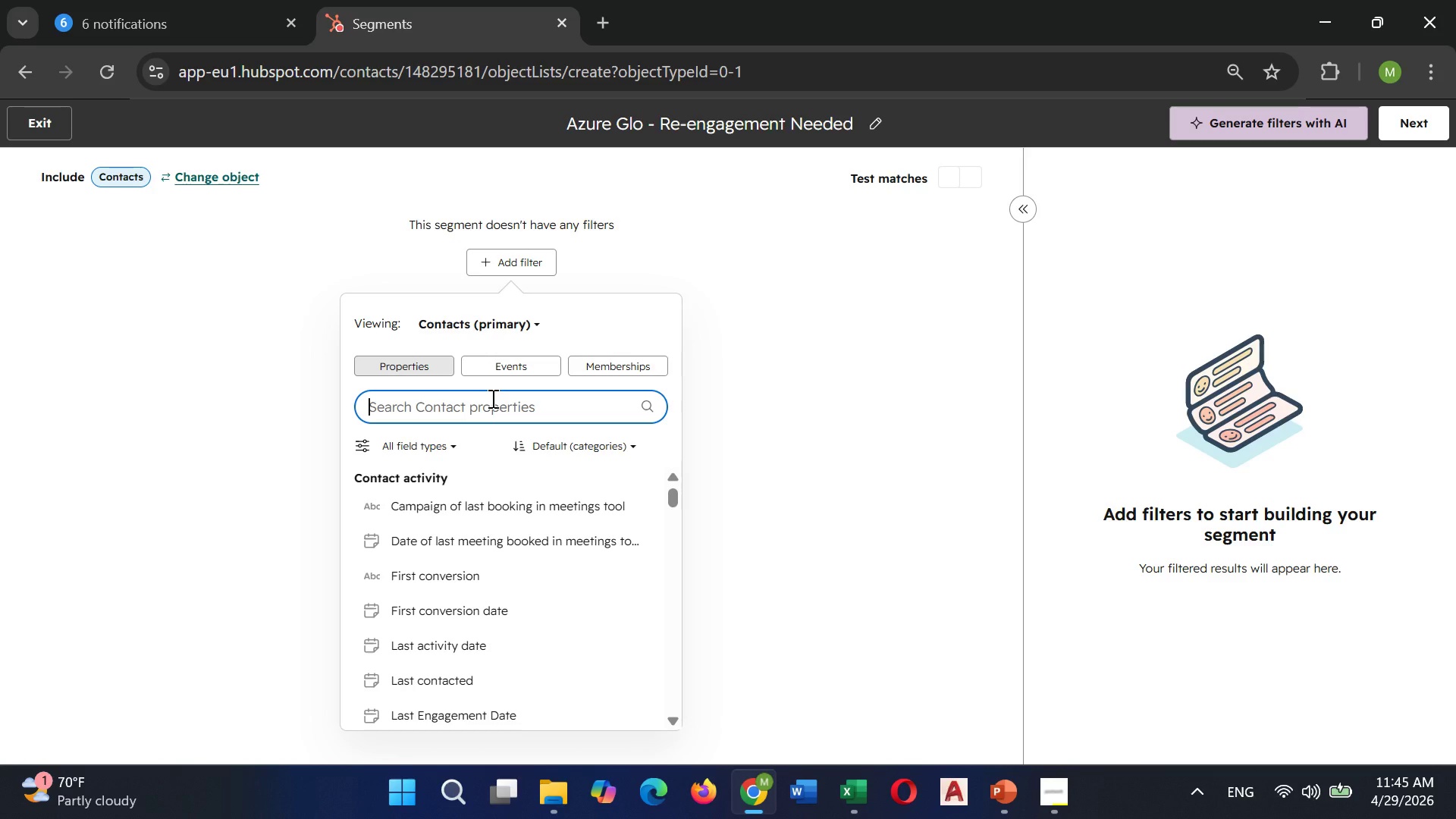 
type(LASt)
 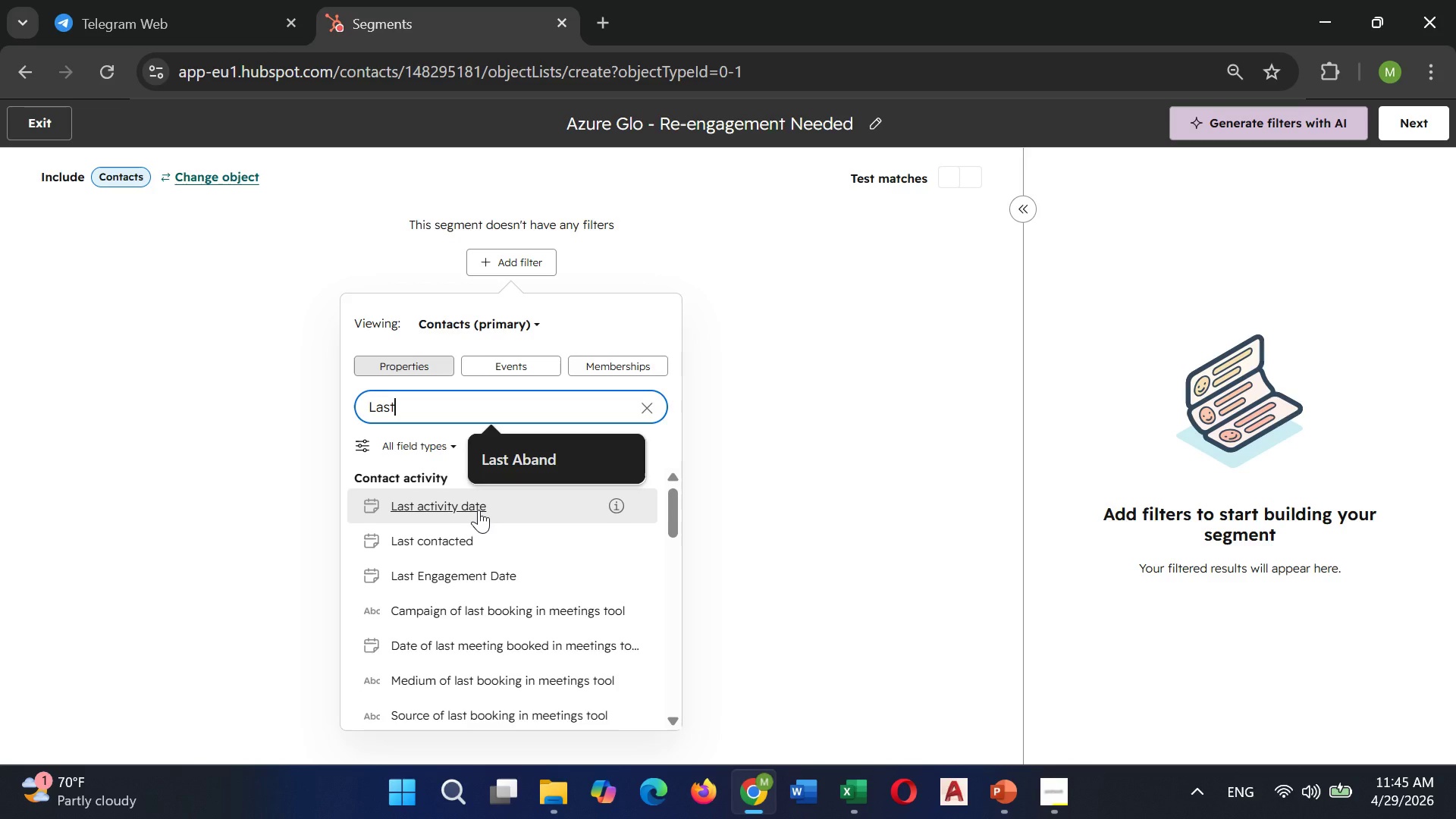 
type( Serv)
 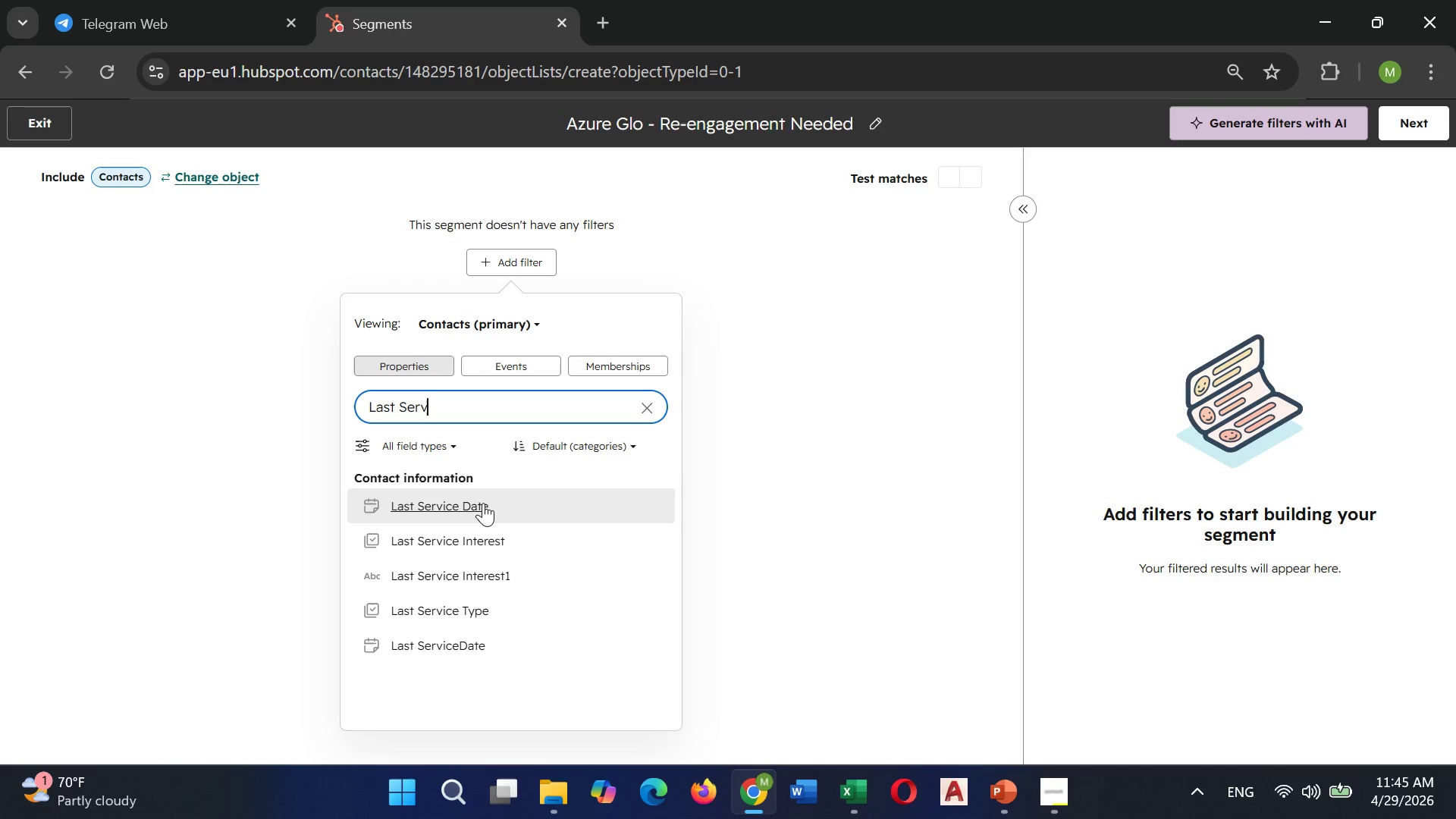 
left_click([482, 494])
 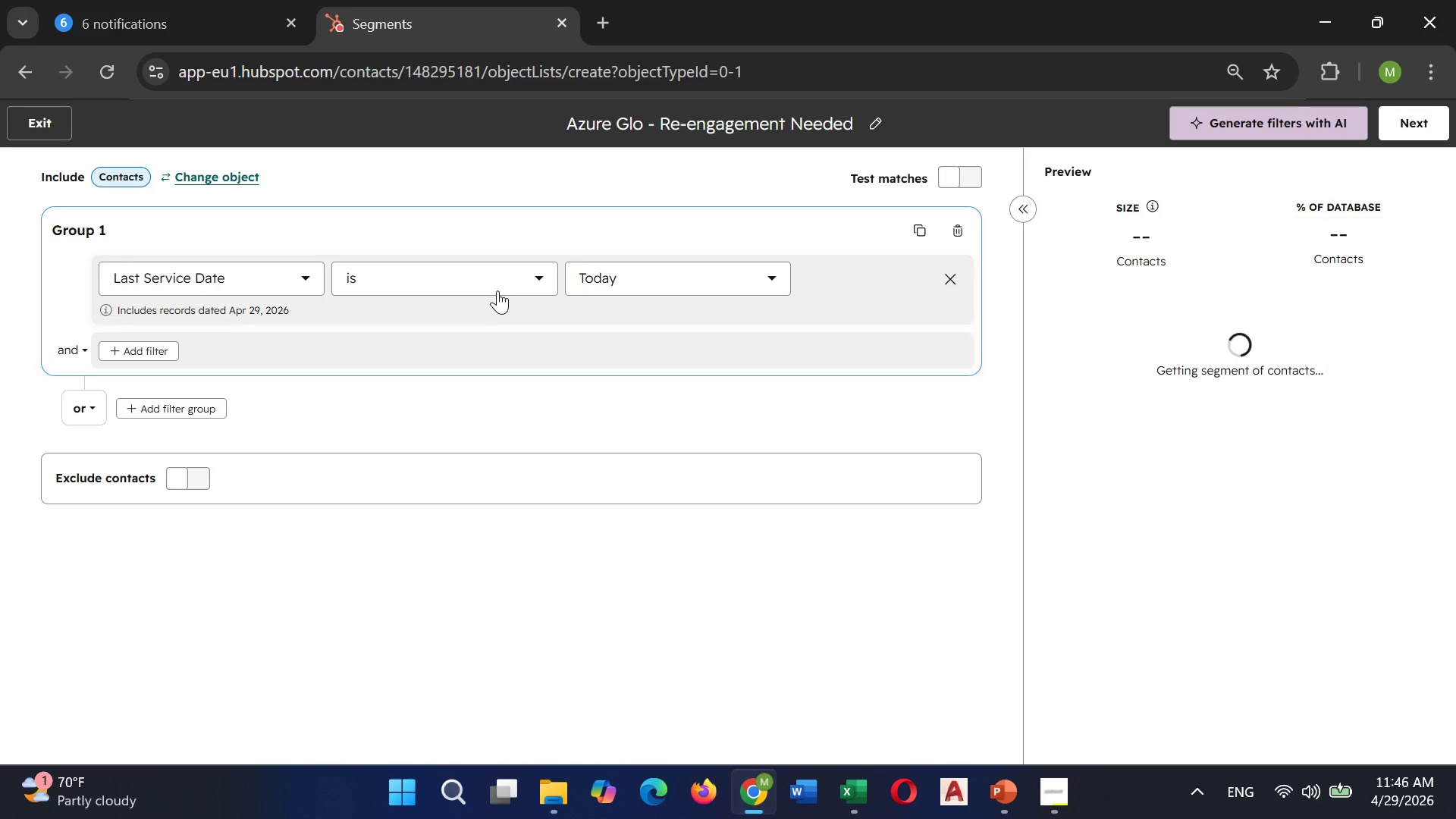 
left_click([494, 281])
 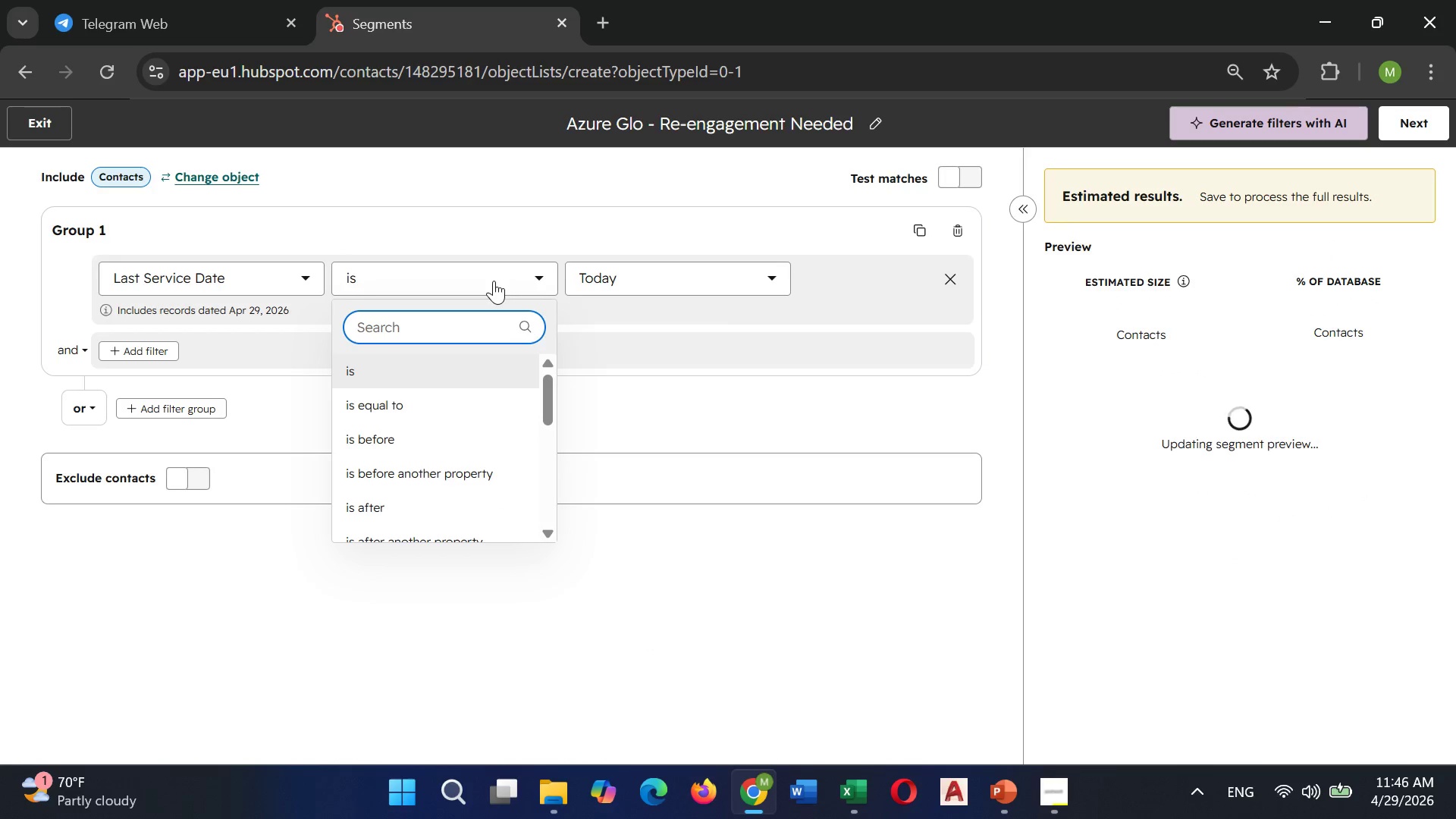 
scroll: coordinate [425, 460], scroll_direction: down, amount: 4.0
 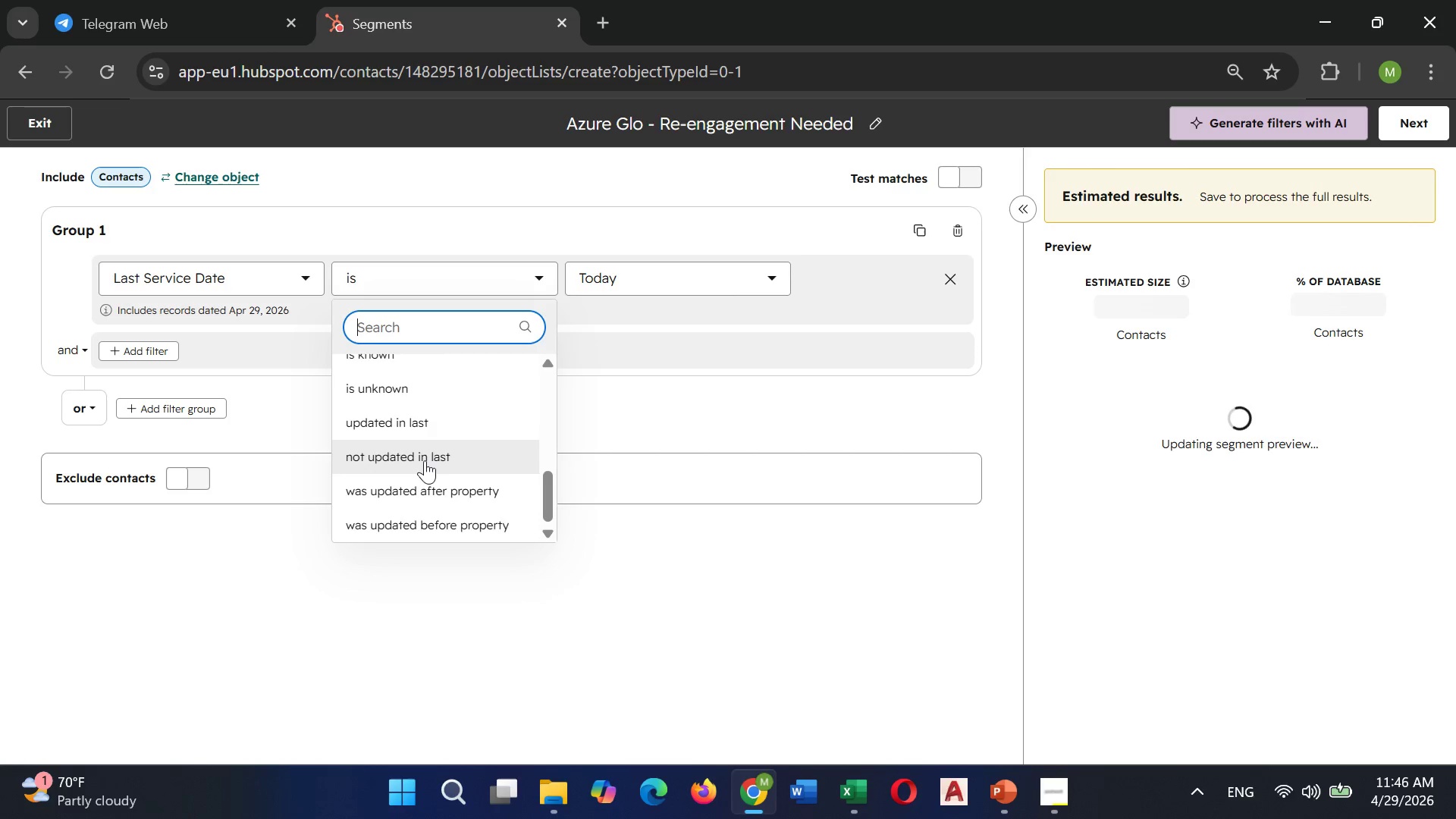 
scroll: coordinate [425, 460], scroll_direction: up, amount: 2.0
 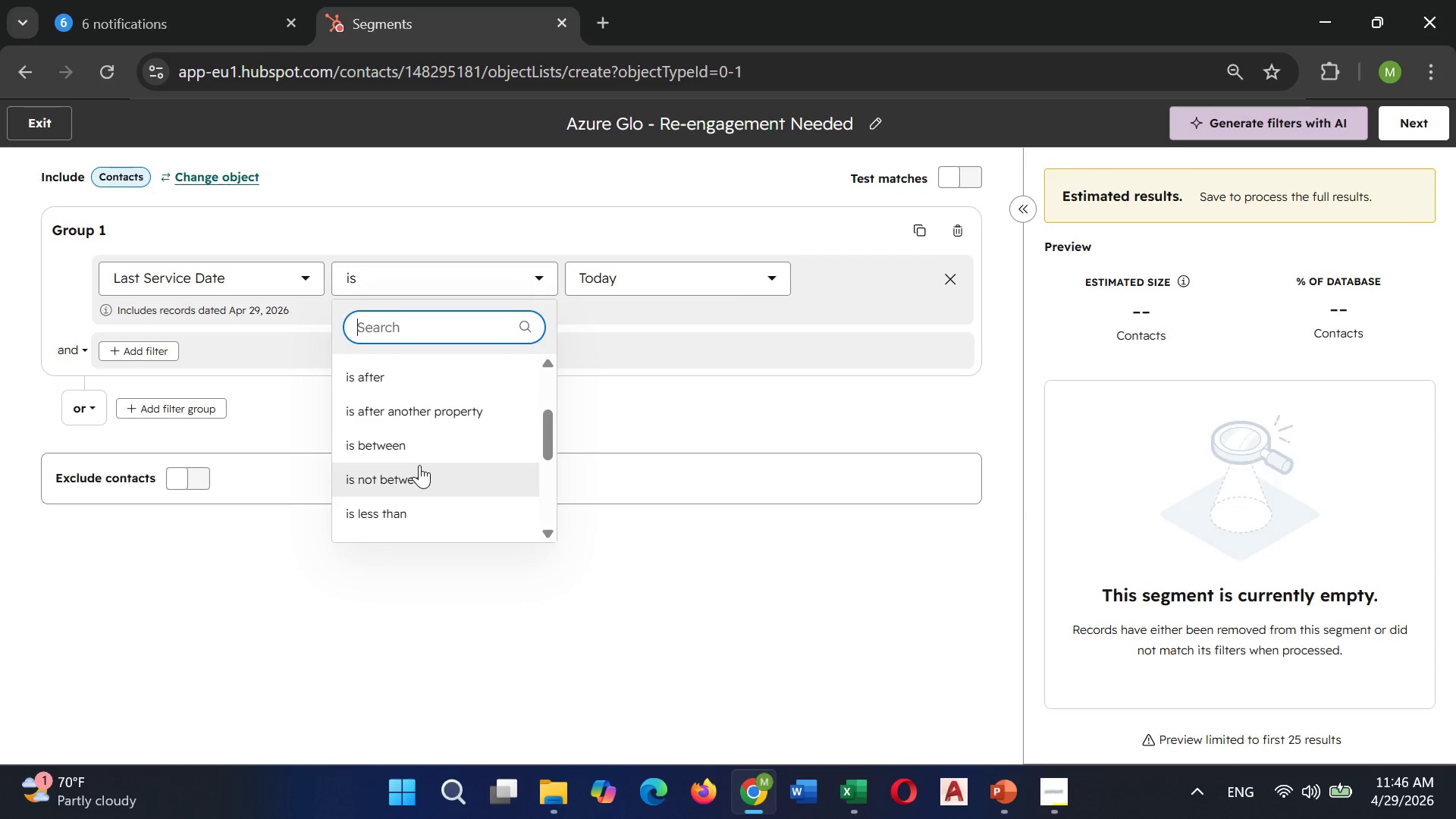 
scroll: coordinate [419, 465], scroll_direction: down, amount: 1.0
 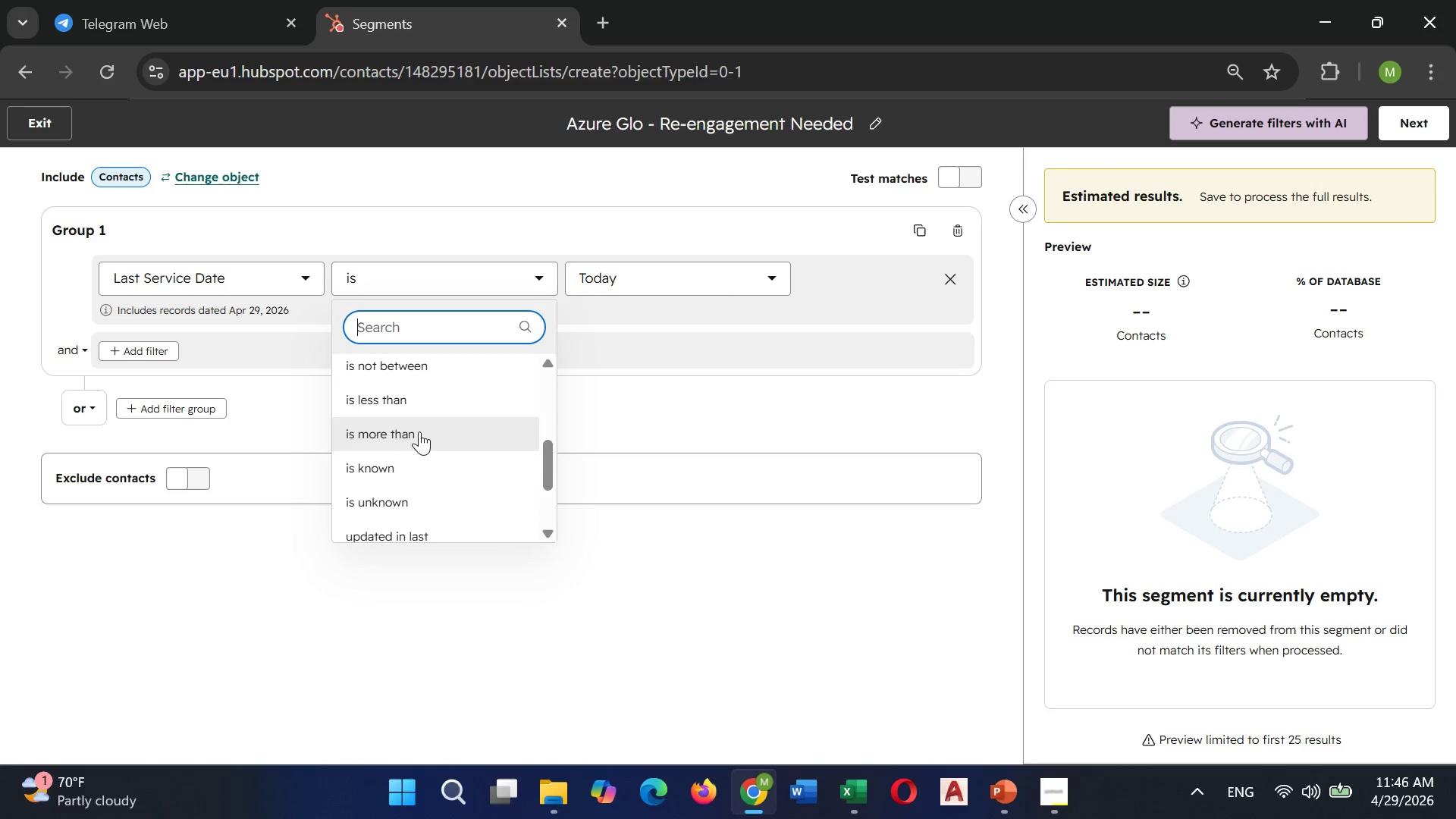 
left_click([419, 431])
 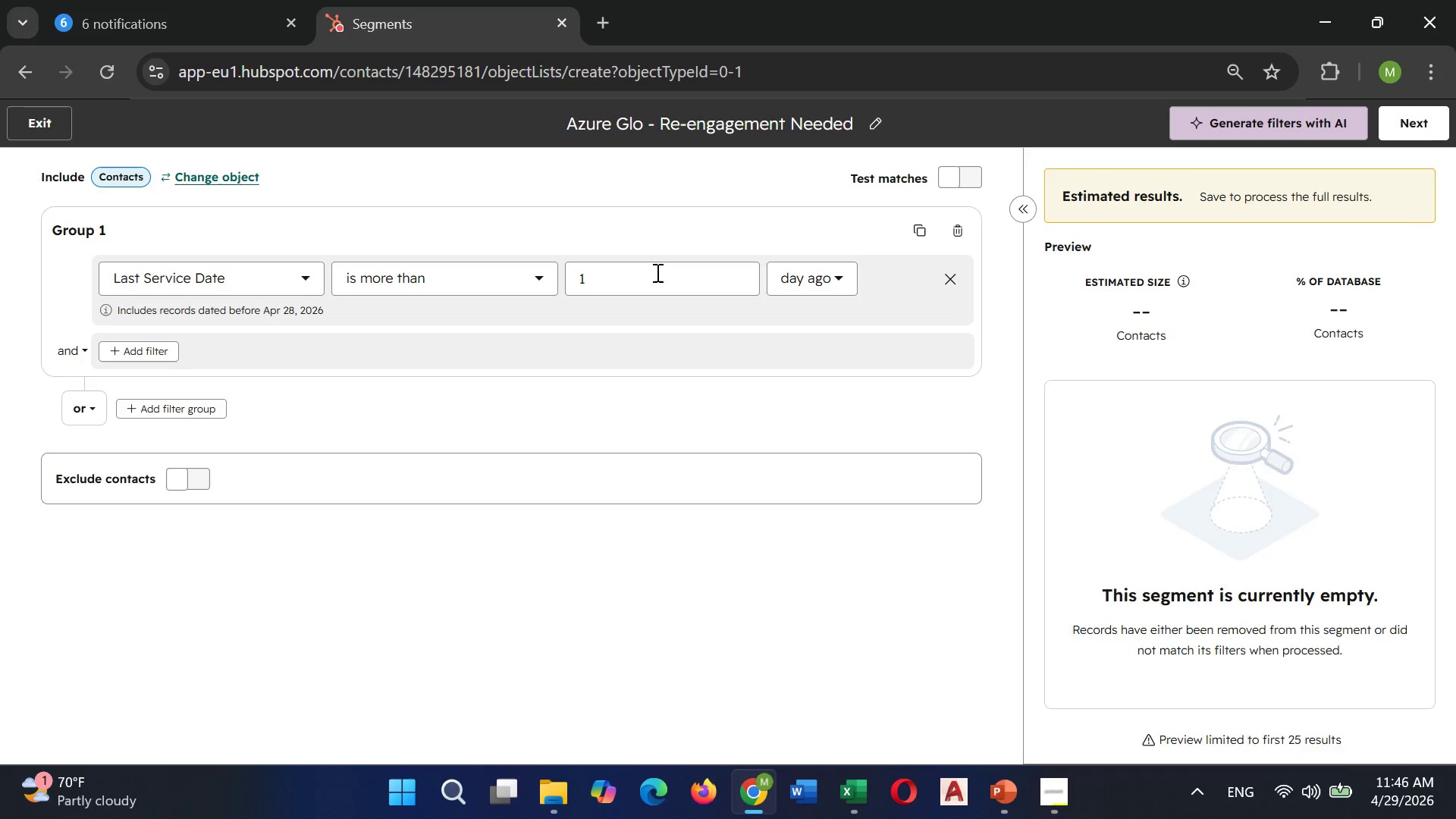 
left_click([656, 272])
 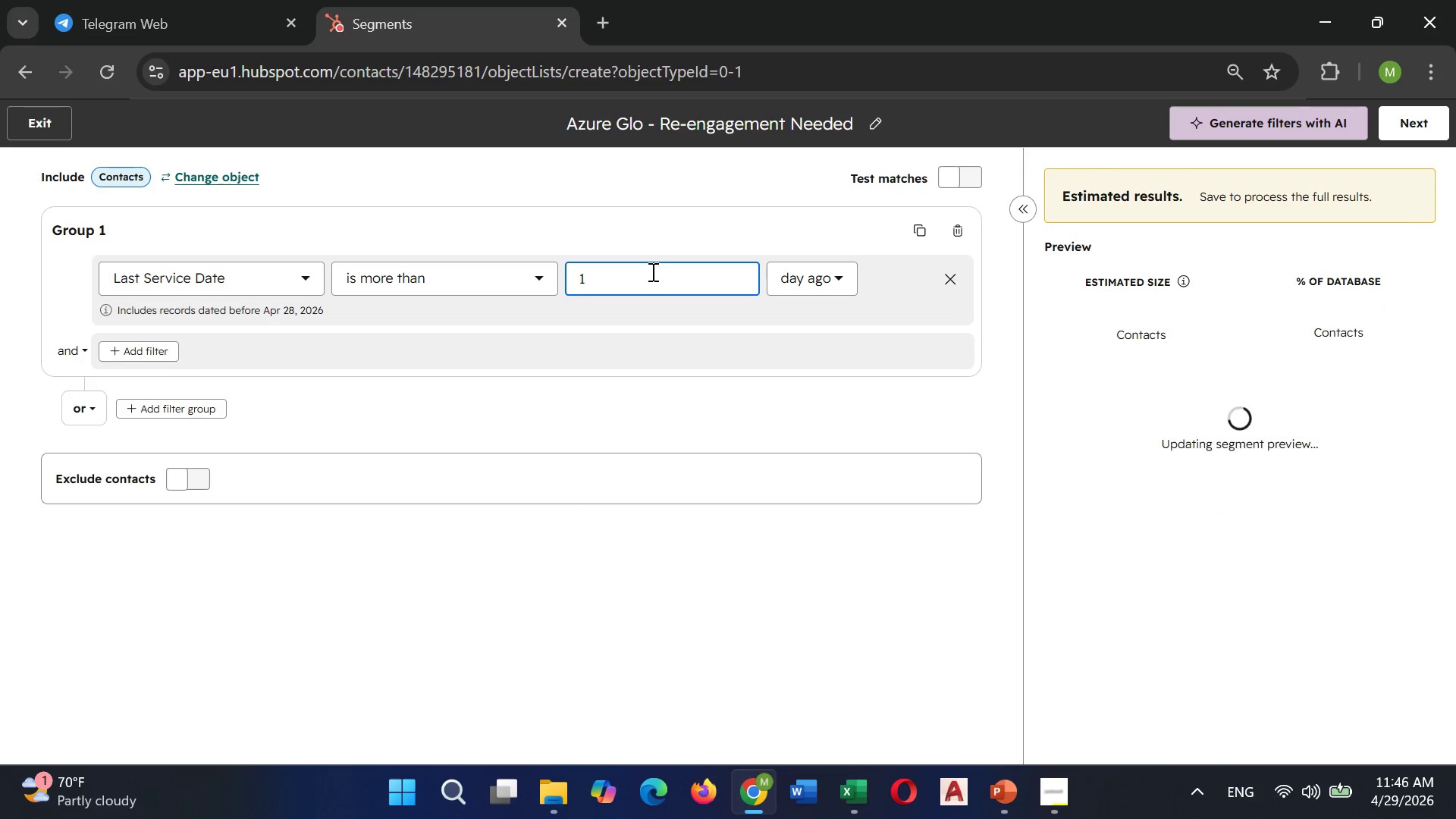 
key(Backspace)
key(Backspace)
type(45)
 